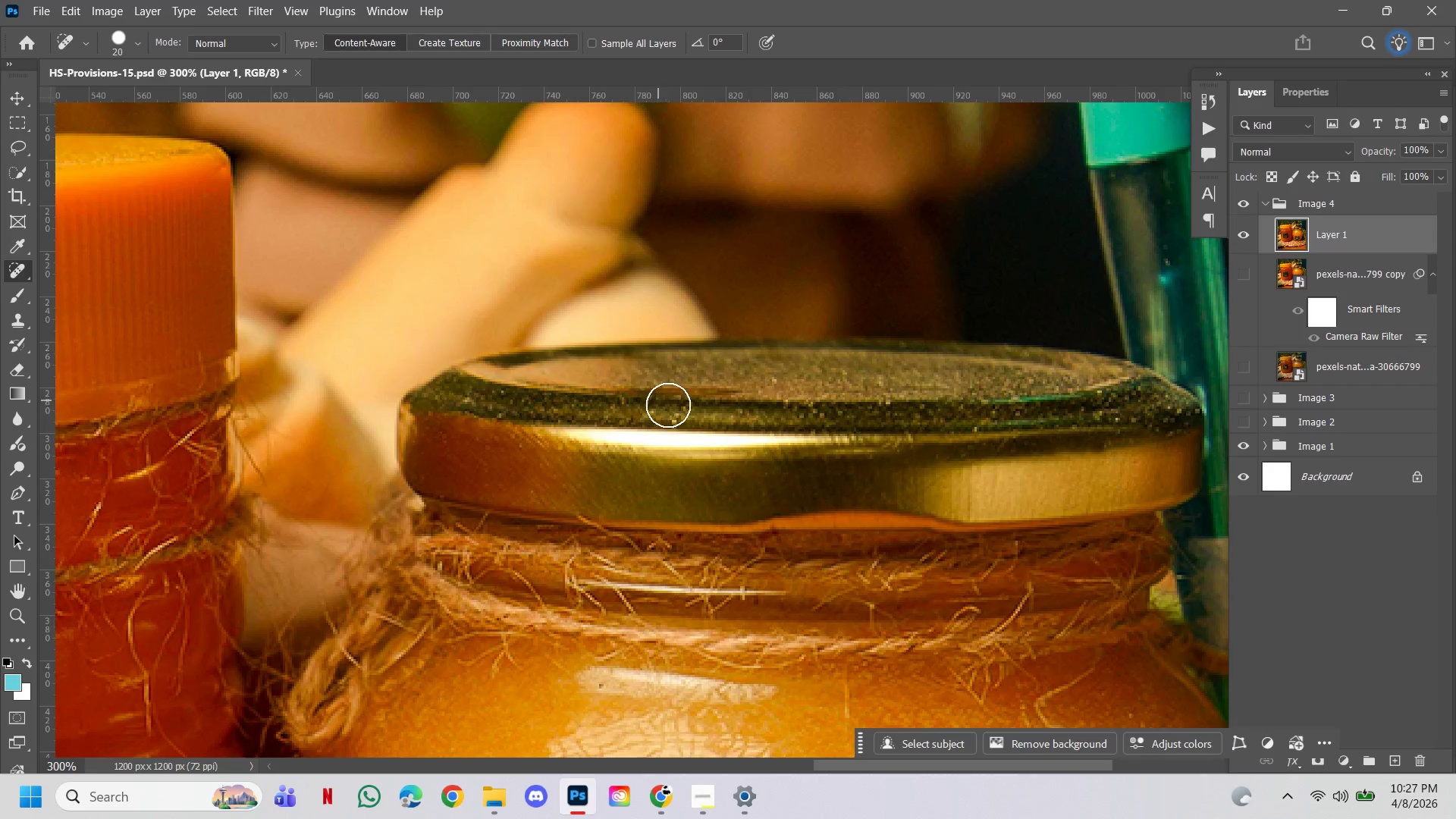 
hold_key(key=Space, duration=0.44)
 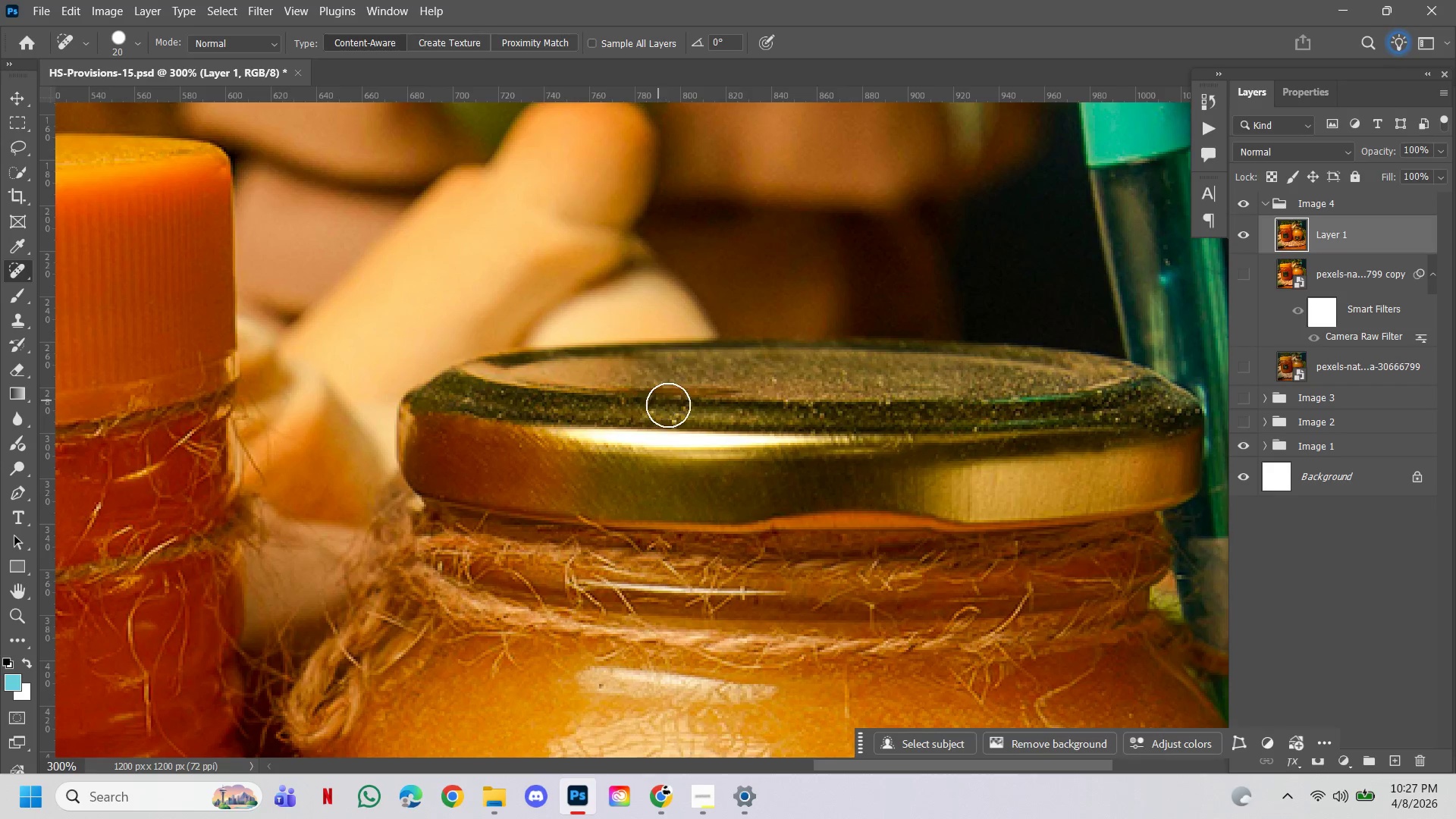 
left_click([799, 406])
 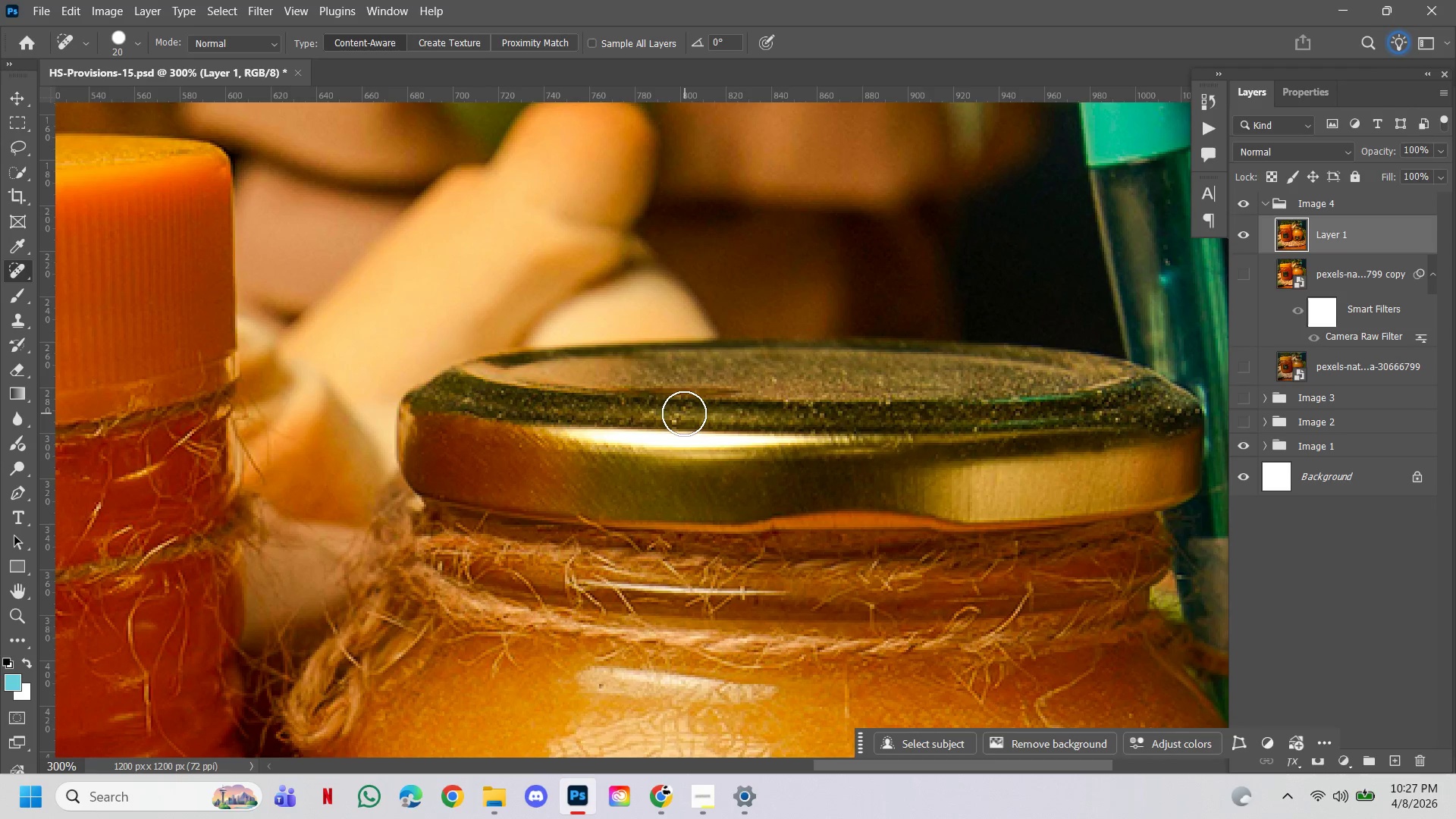 
key(BracketLeft)
 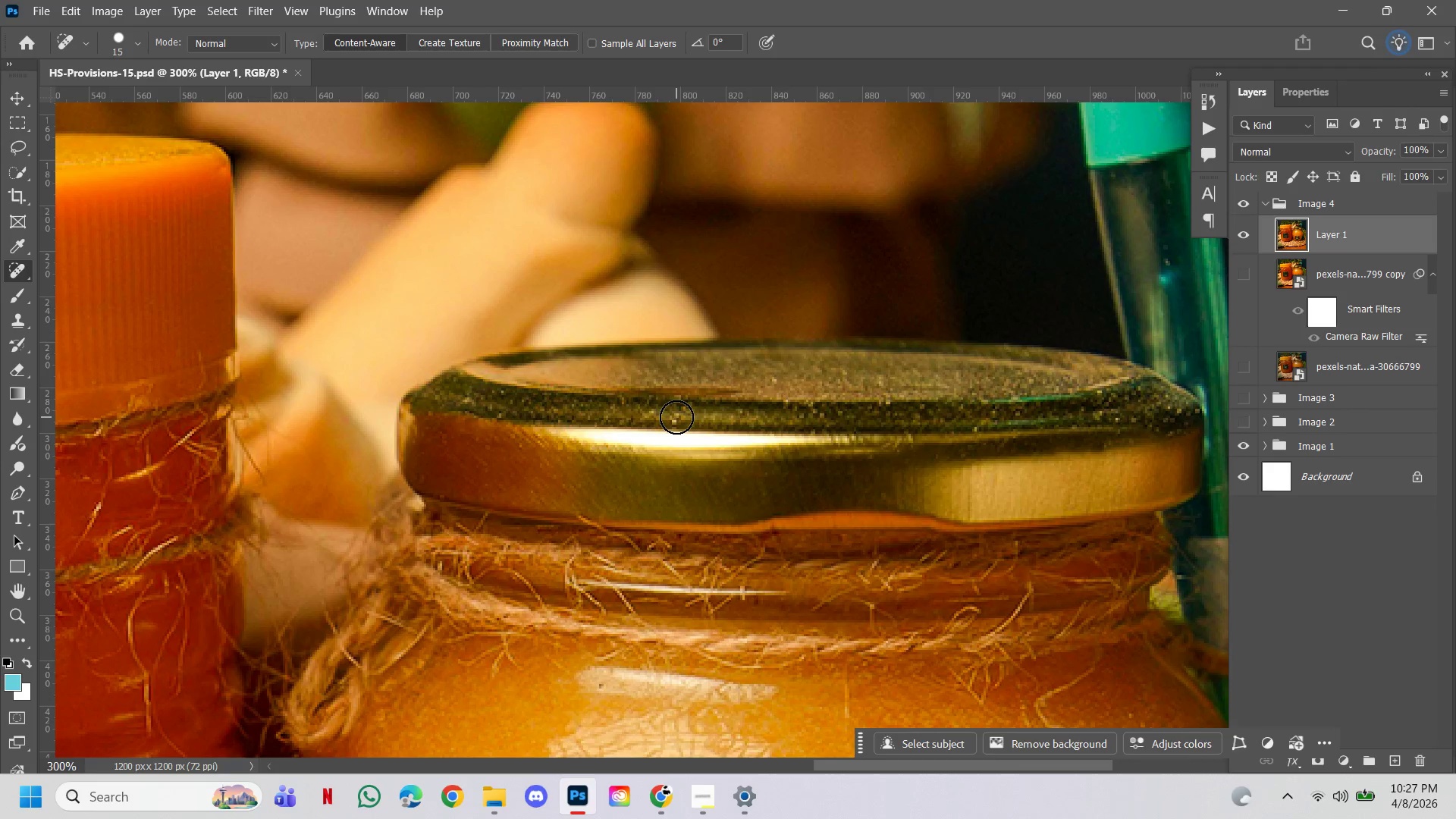 
key(BracketLeft)
 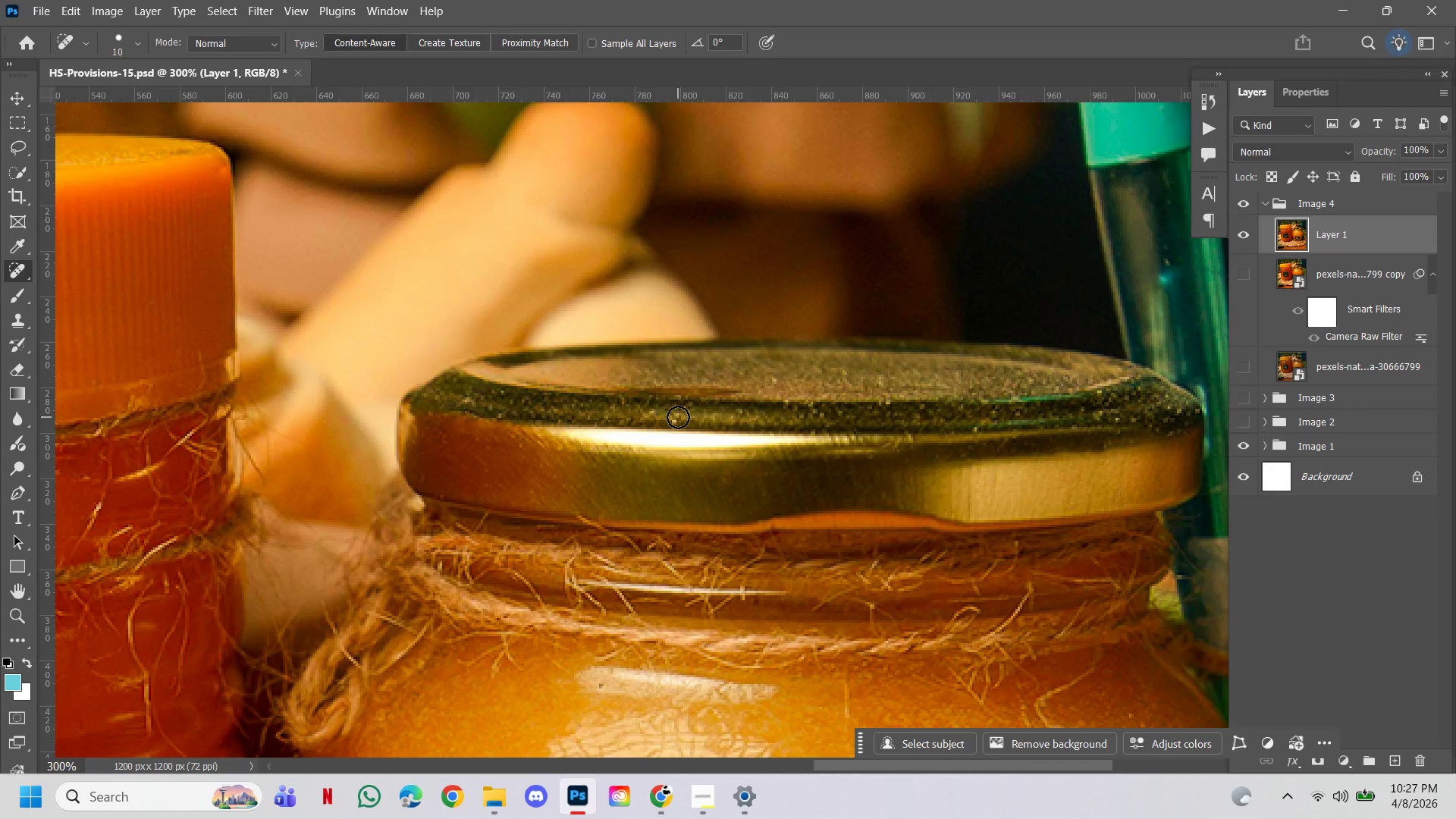 
left_click([679, 417])
 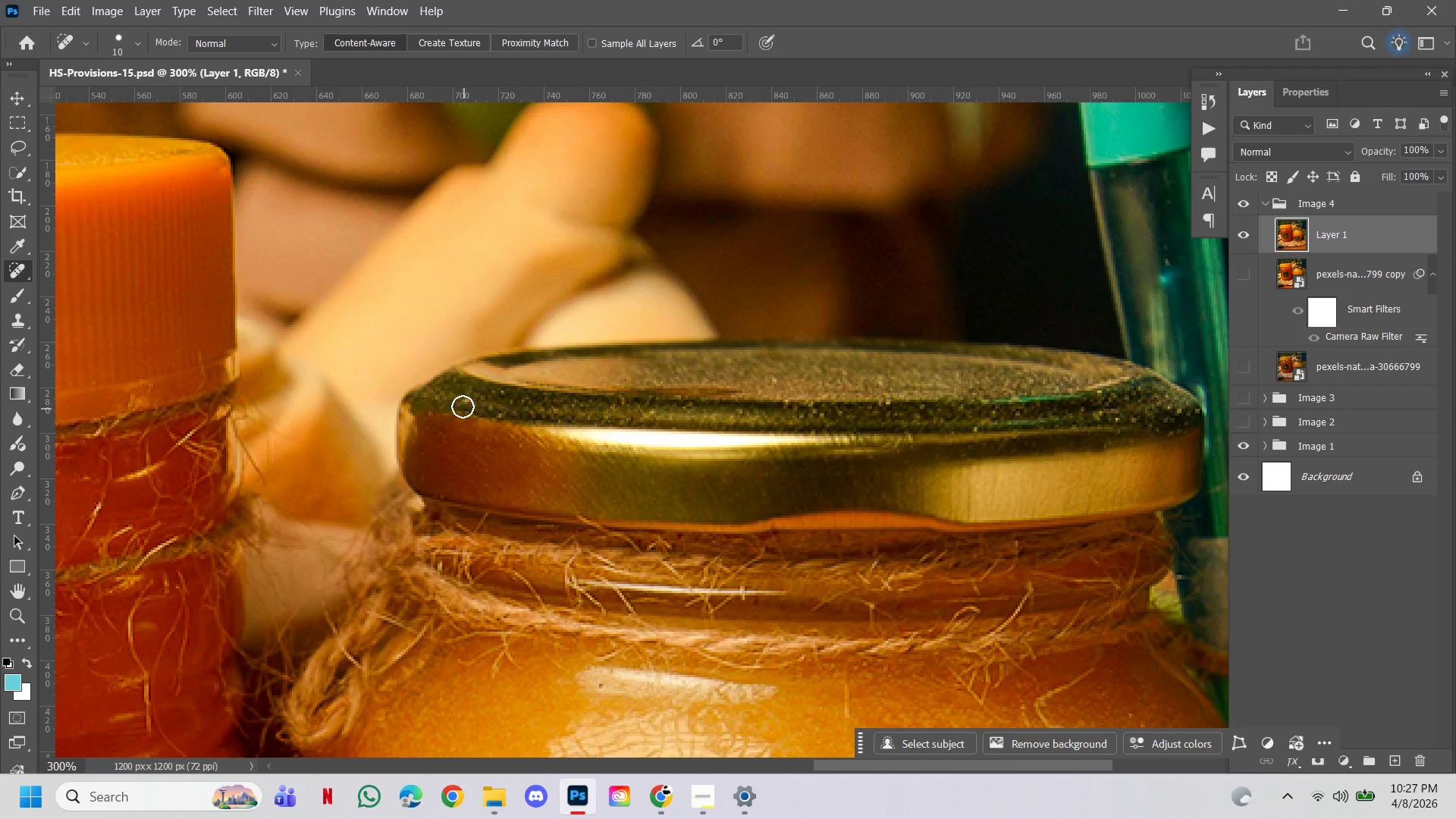 
left_click([467, 397])
 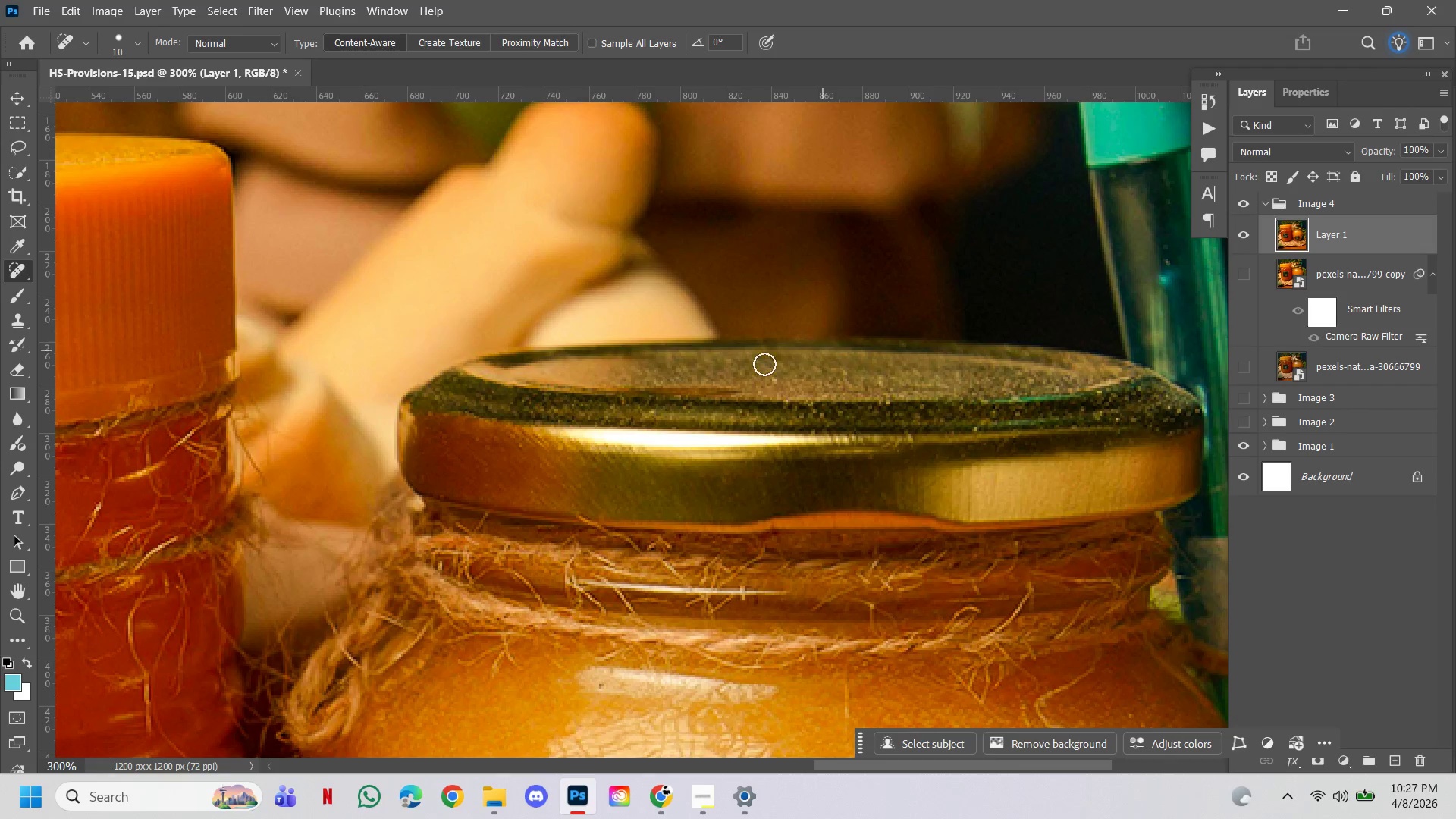 
left_click_drag(start_coordinate=[593, 373], to_coordinate=[752, 360])
 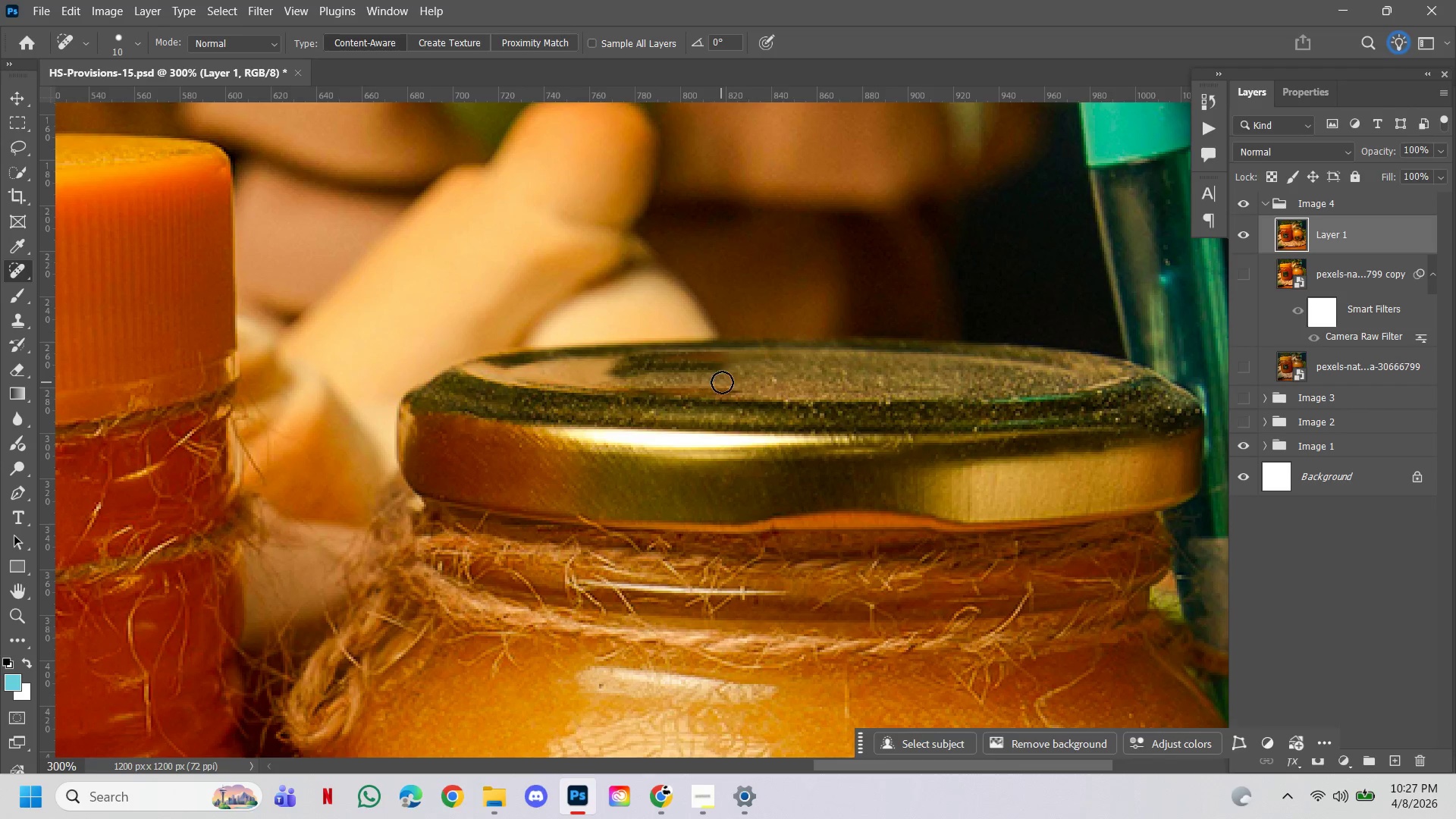 
key(Control+ControlLeft)
 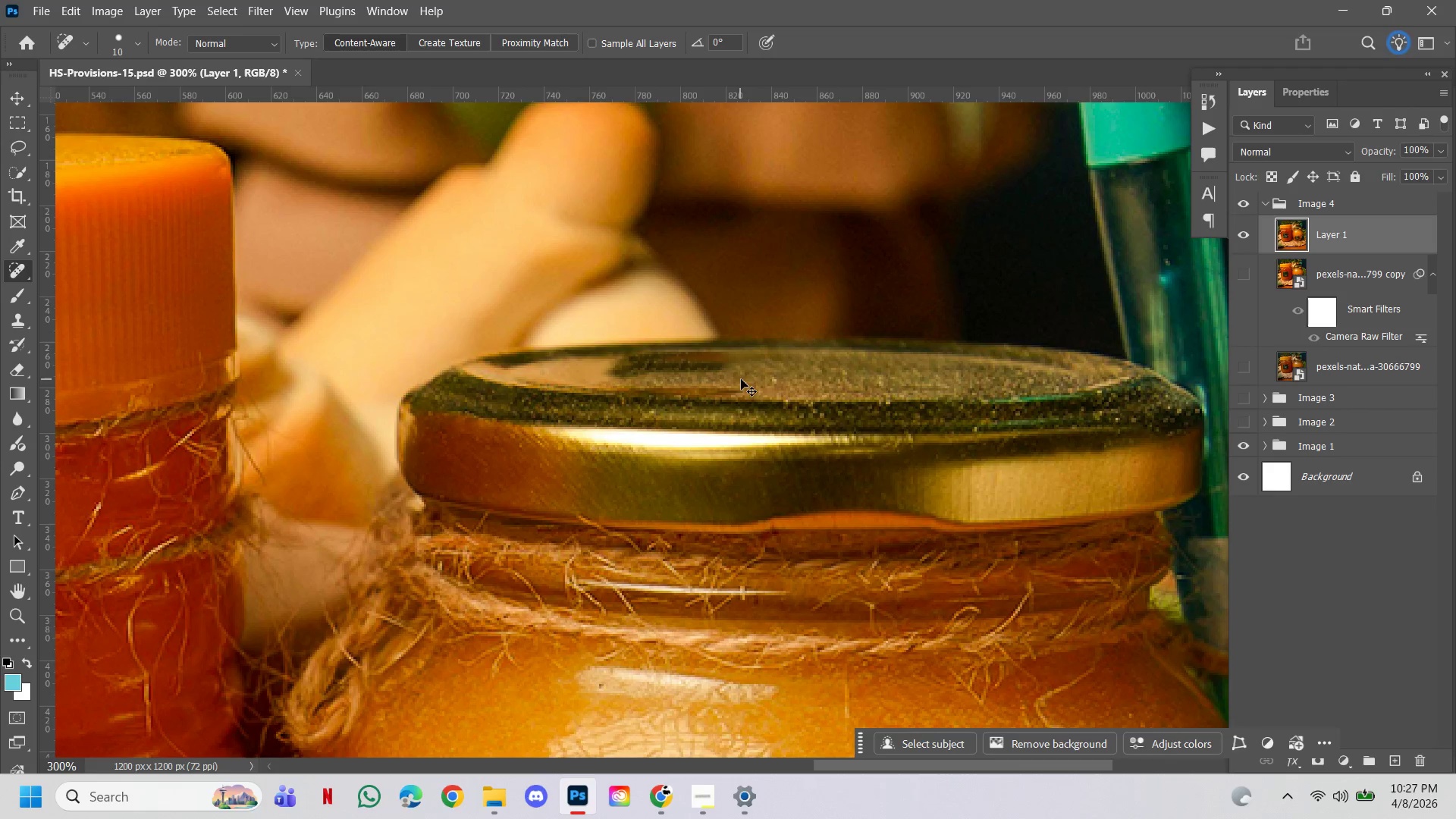 
key(Control+ControlLeft)
 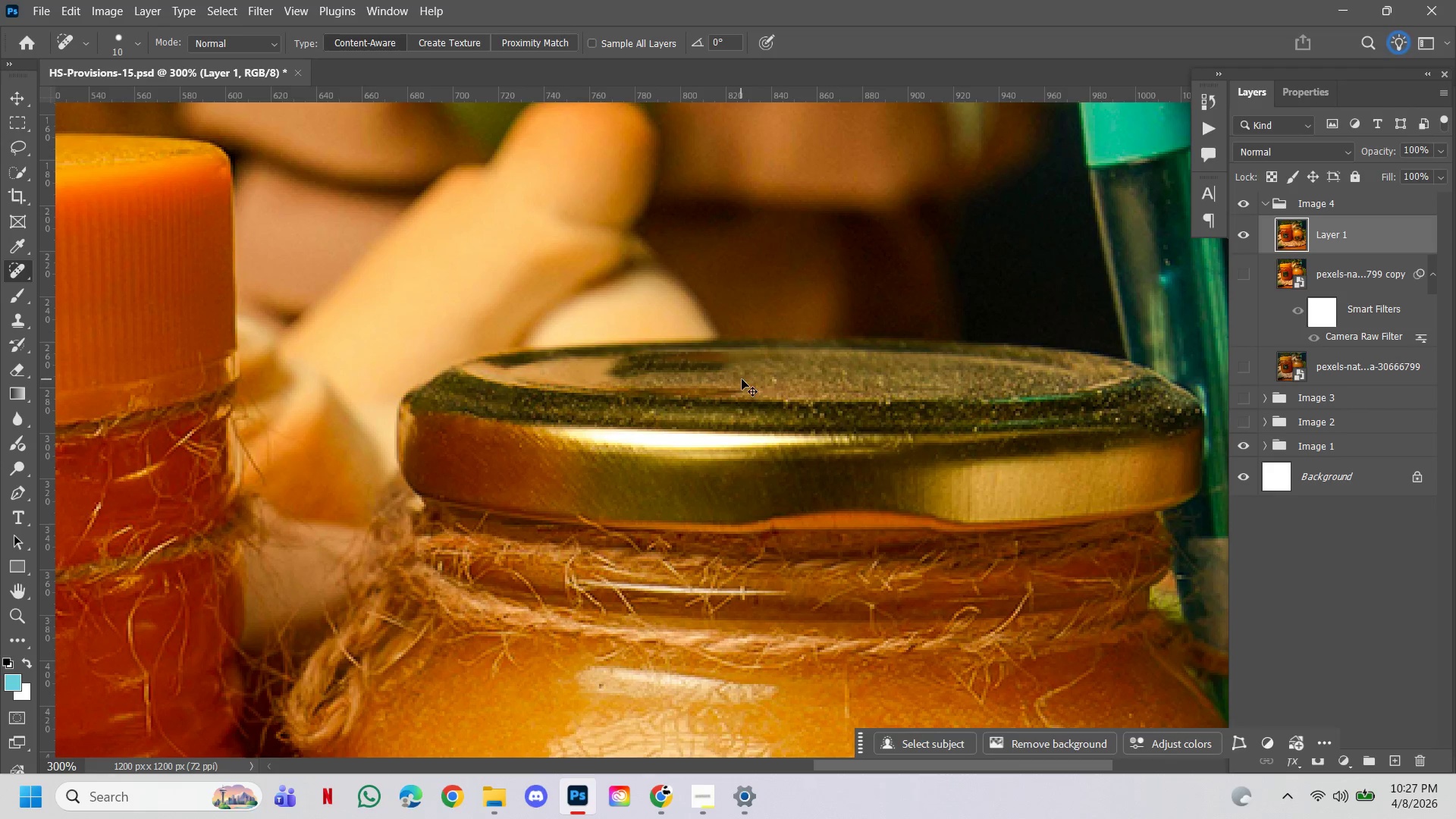 
key(Control+Z)
 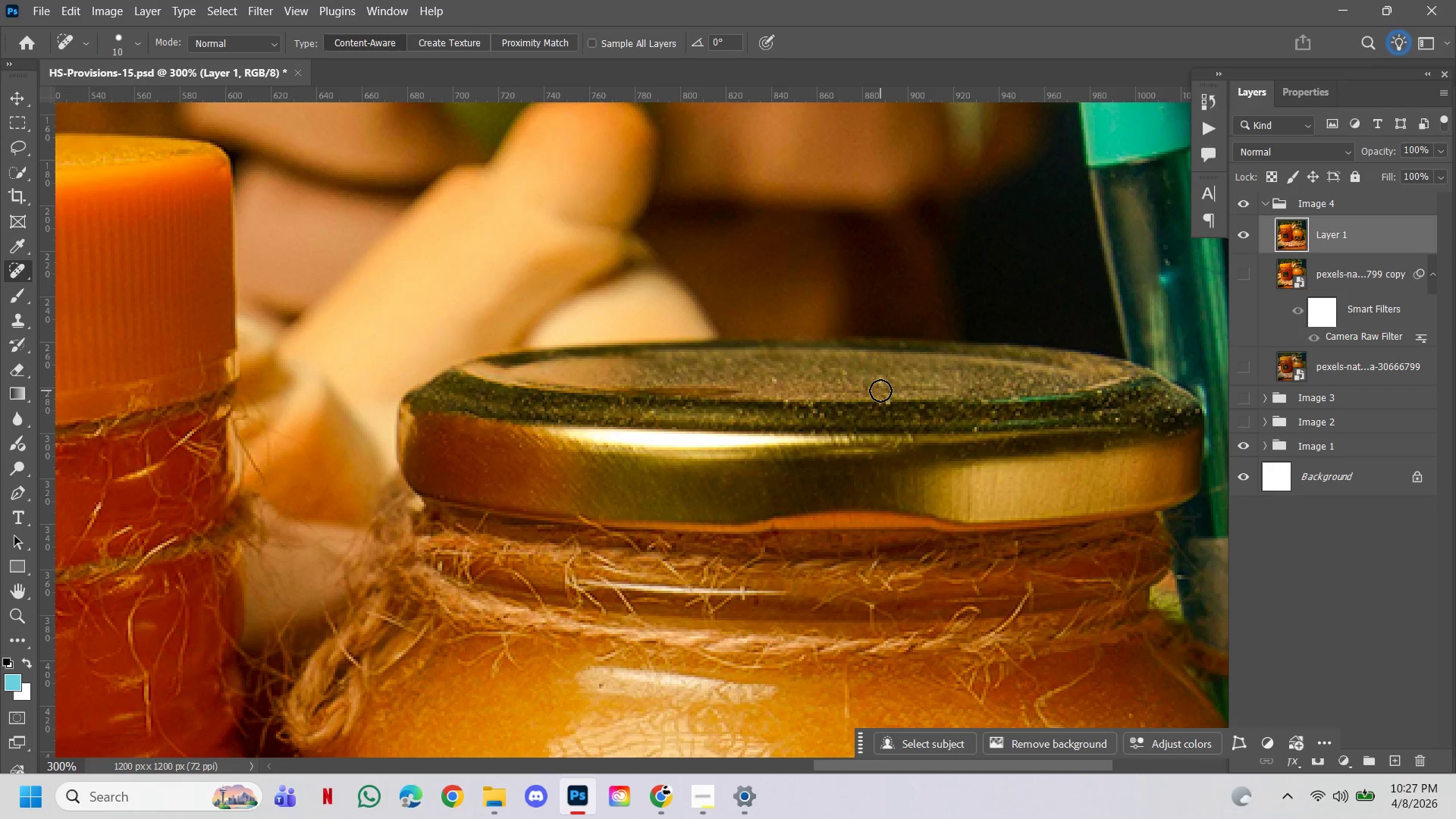 
key(L)
 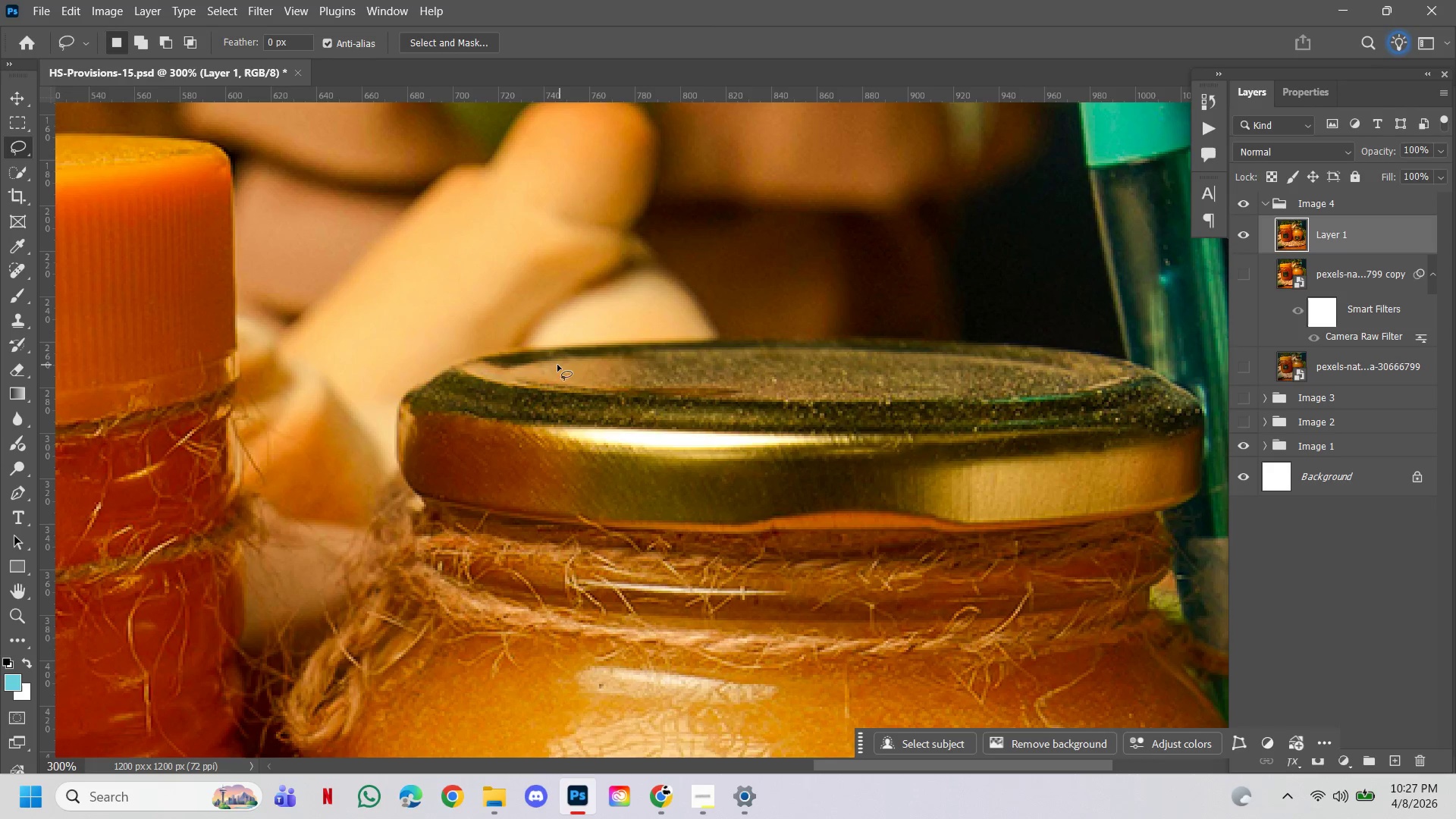 
left_click_drag(start_coordinate=[522, 362], to_coordinate=[810, 354])
 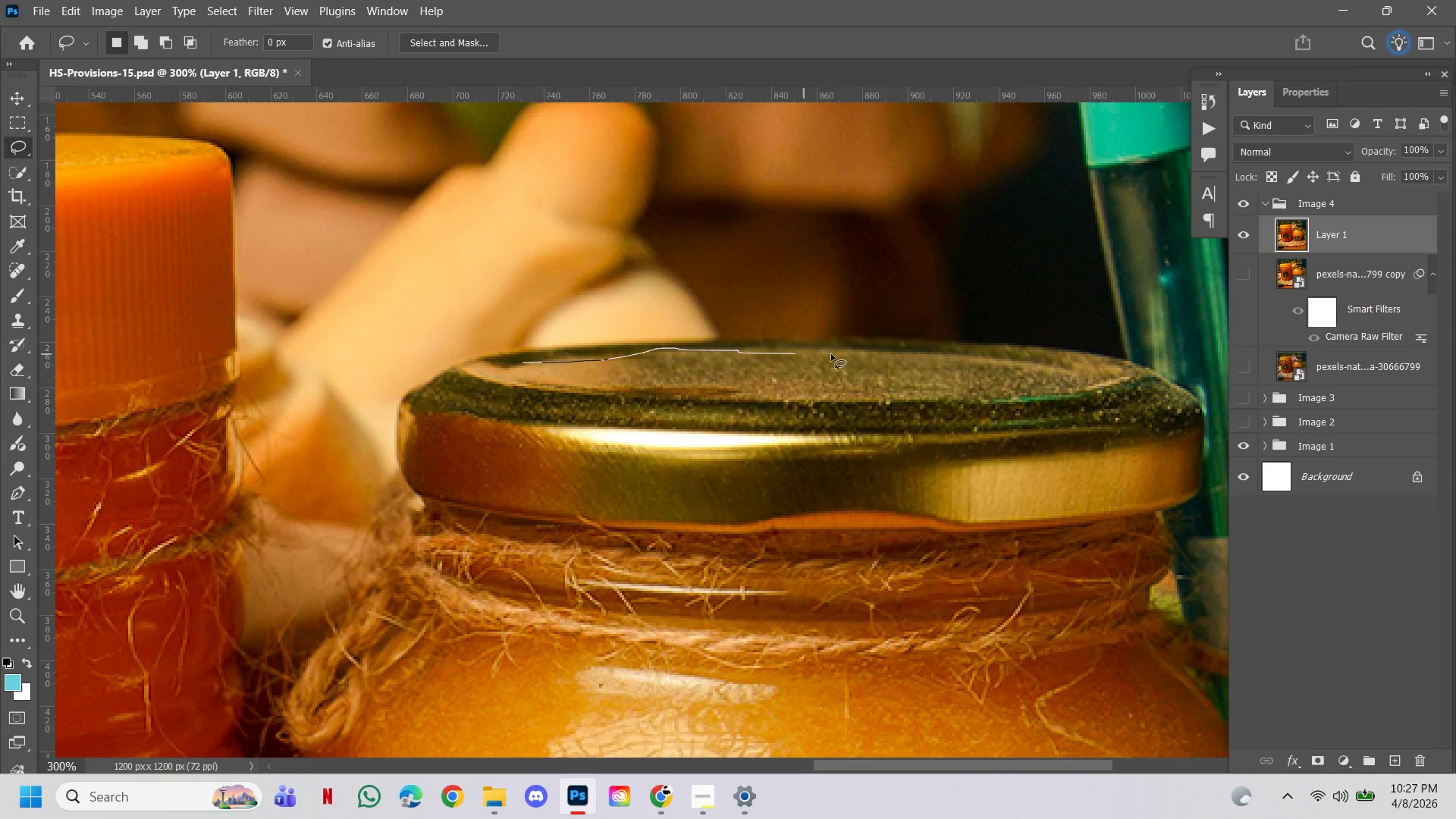 
left_click_drag(start_coordinate=[827, 354], to_coordinate=[864, 354])
 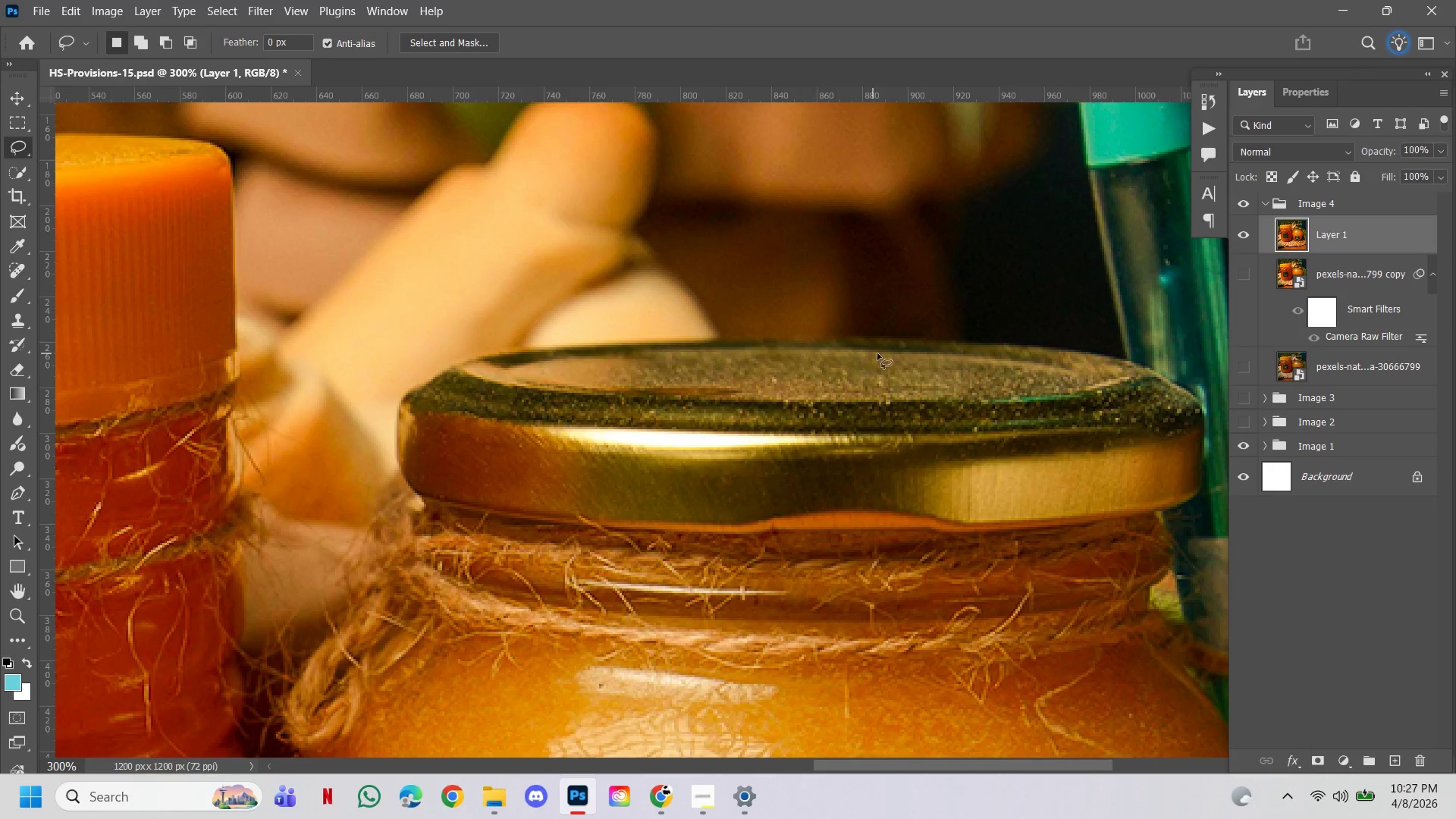 
left_click_drag(start_coordinate=[873, 353], to_coordinate=[940, 356])
 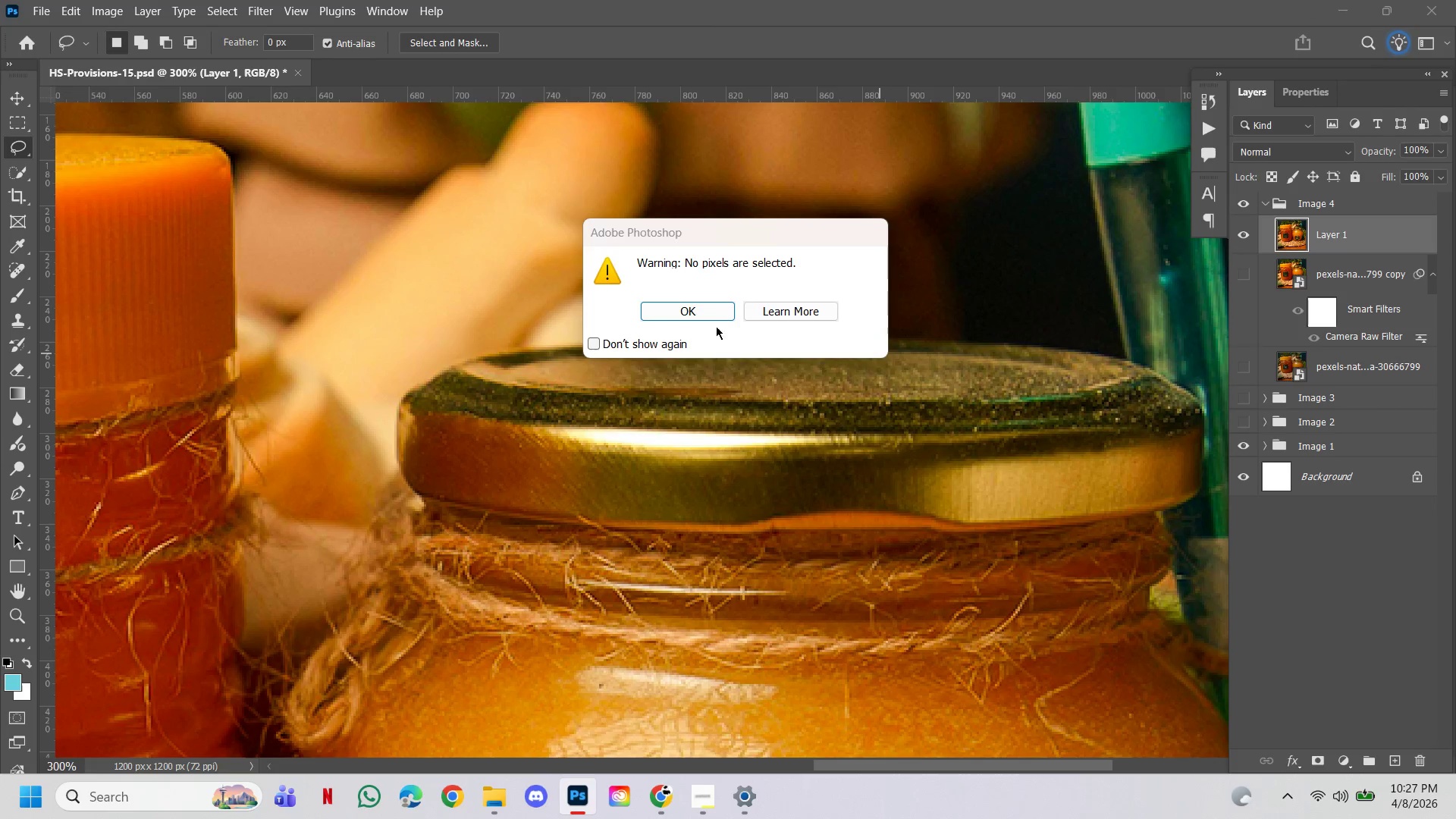 
triple_click([940, 356])
 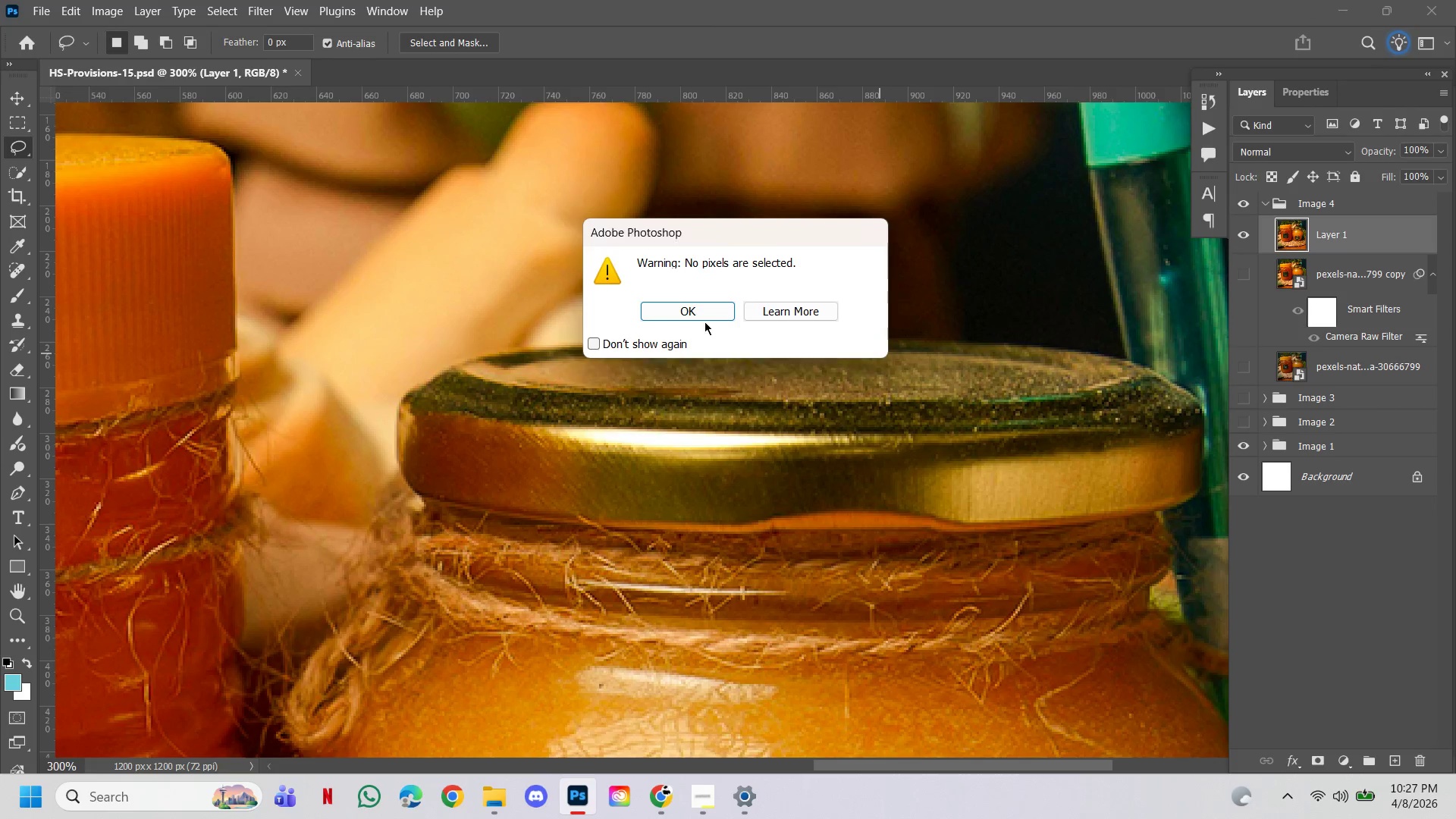 
left_click([701, 318])
 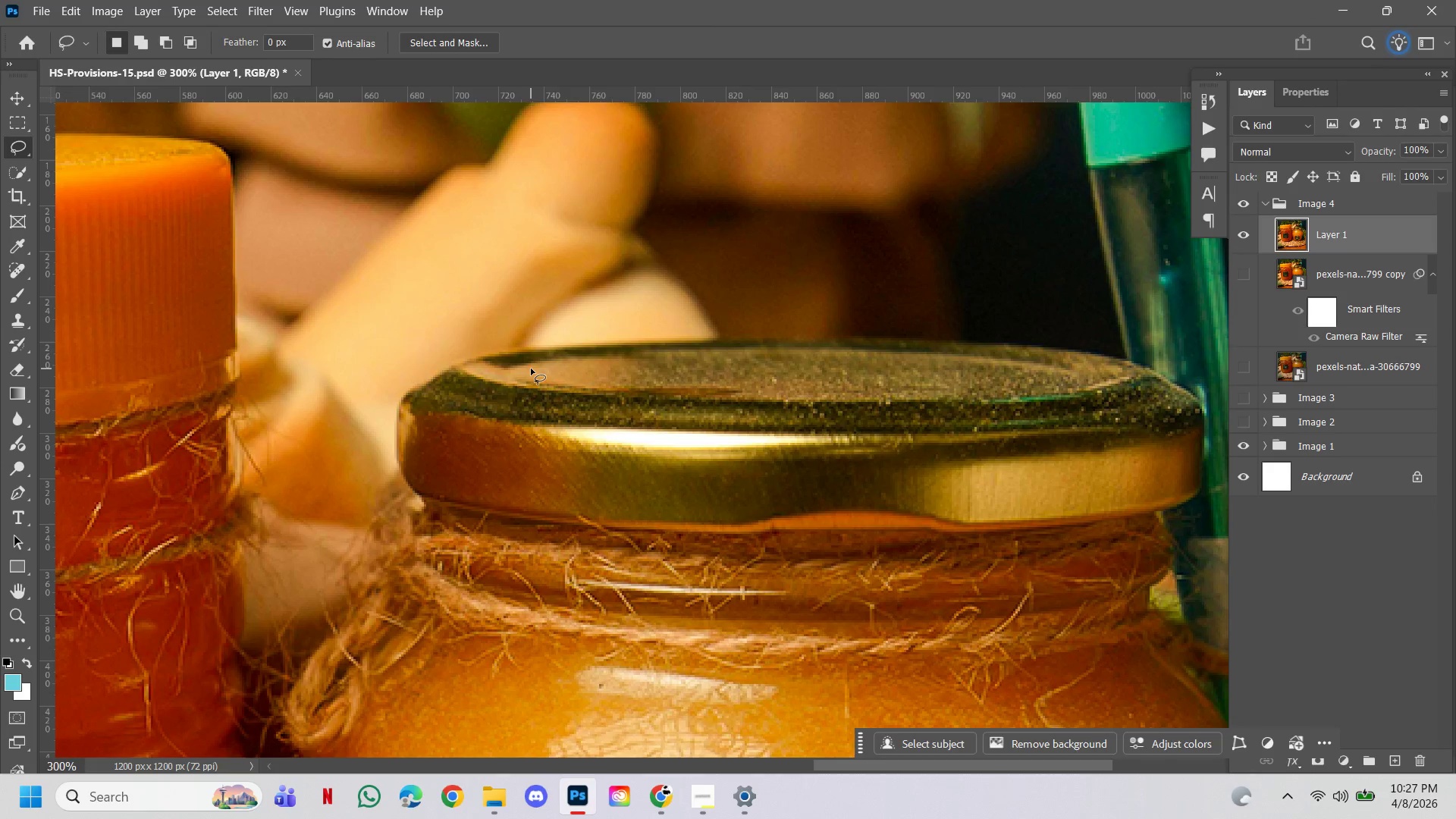 
left_click_drag(start_coordinate=[531, 369], to_coordinate=[742, 349])
 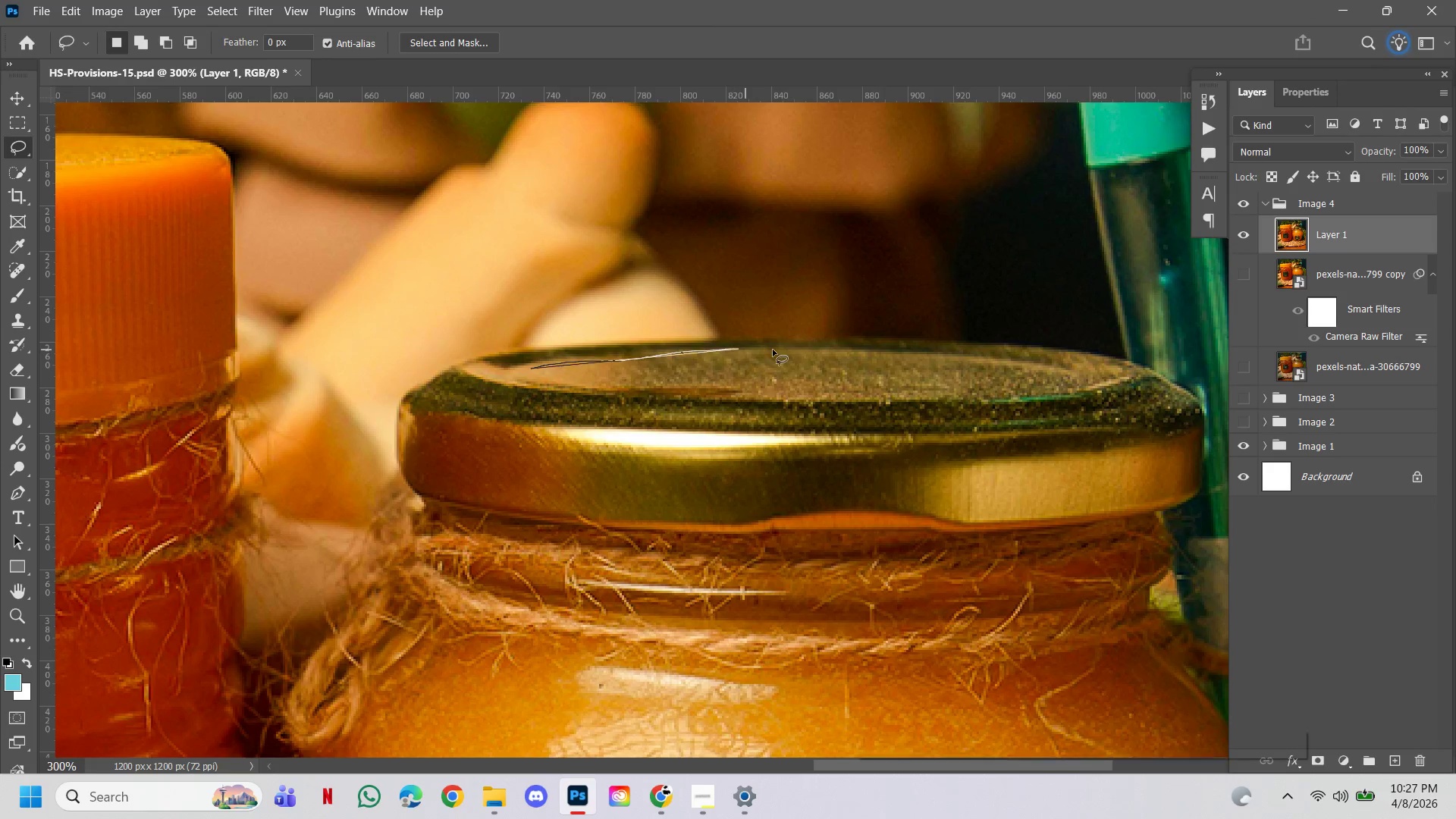 
left_click_drag(start_coordinate=[756, 350], to_coordinate=[768, 350])
 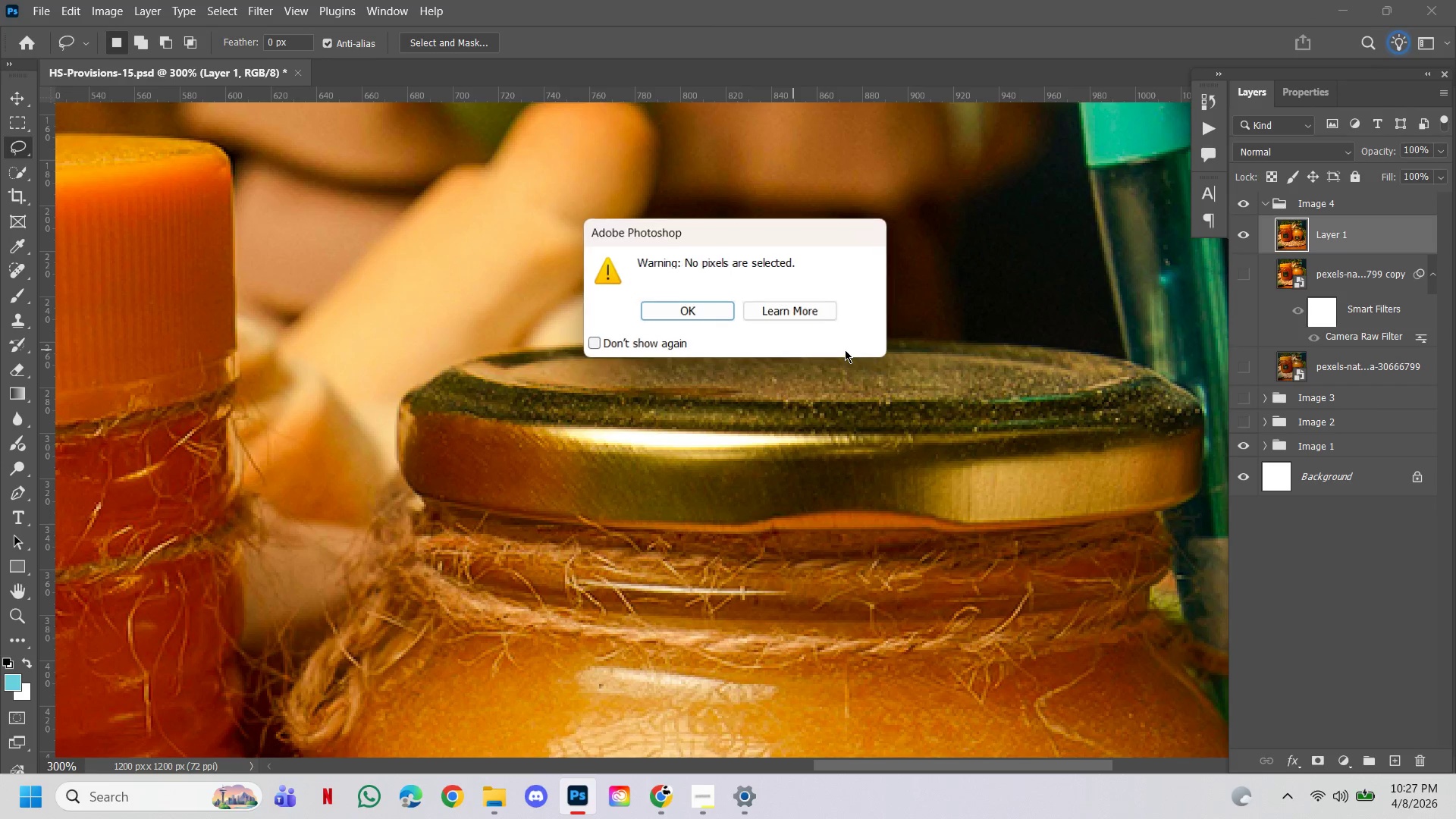 
left_click_drag(start_coordinate=[845, 350], to_coordinate=[871, 353])
 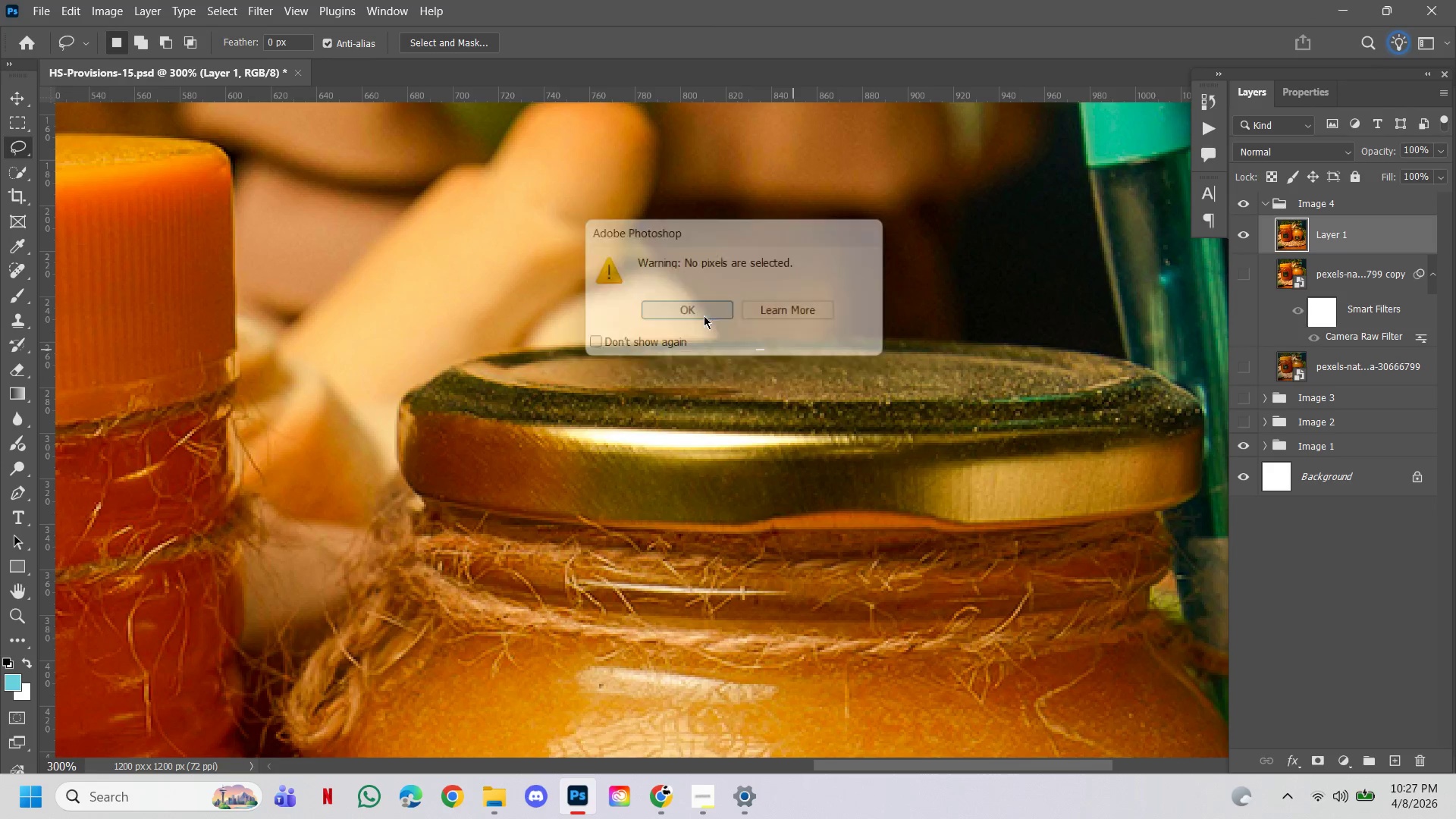 
triple_click([872, 352])
 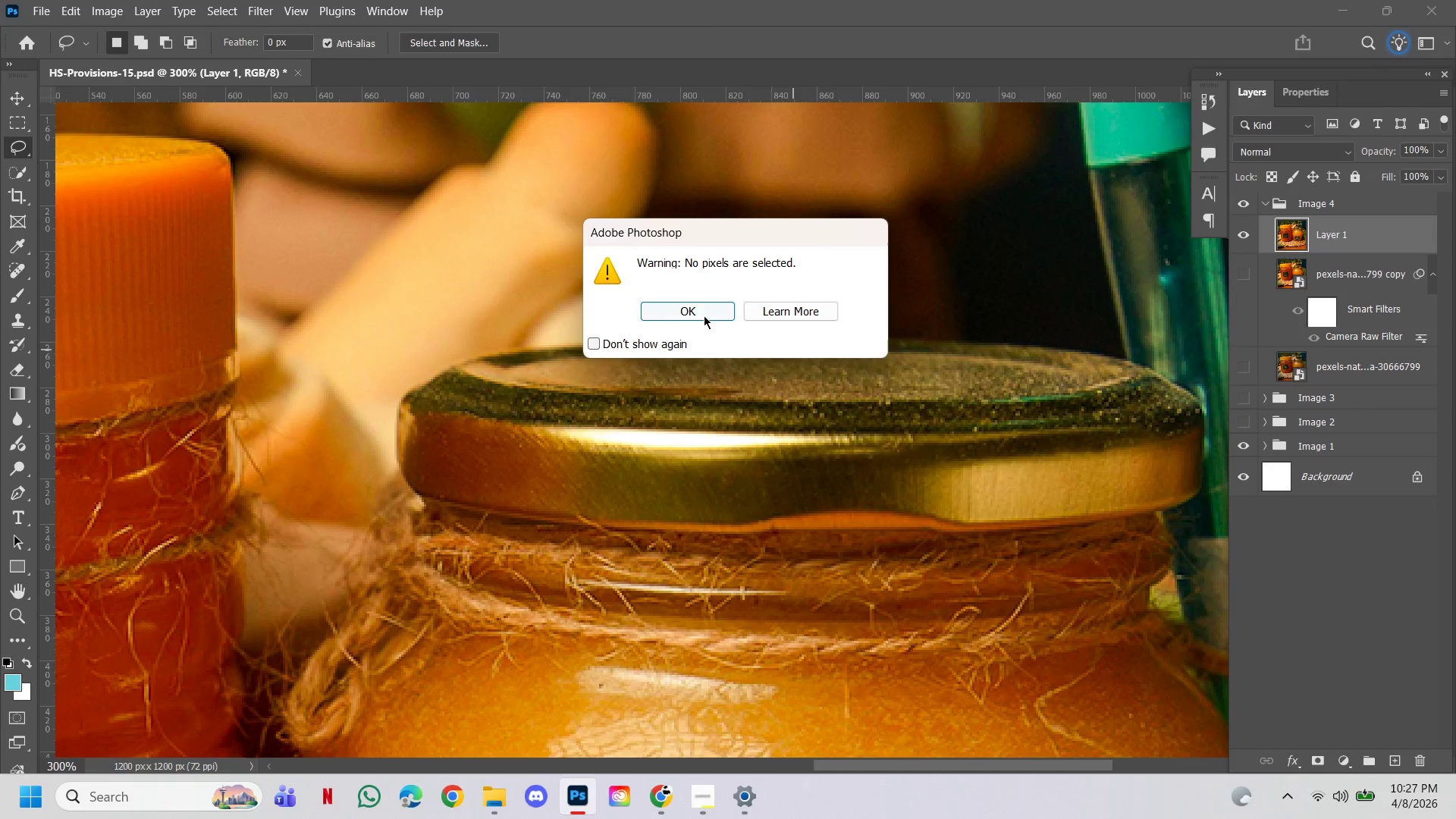 
triple_click([704, 315])
 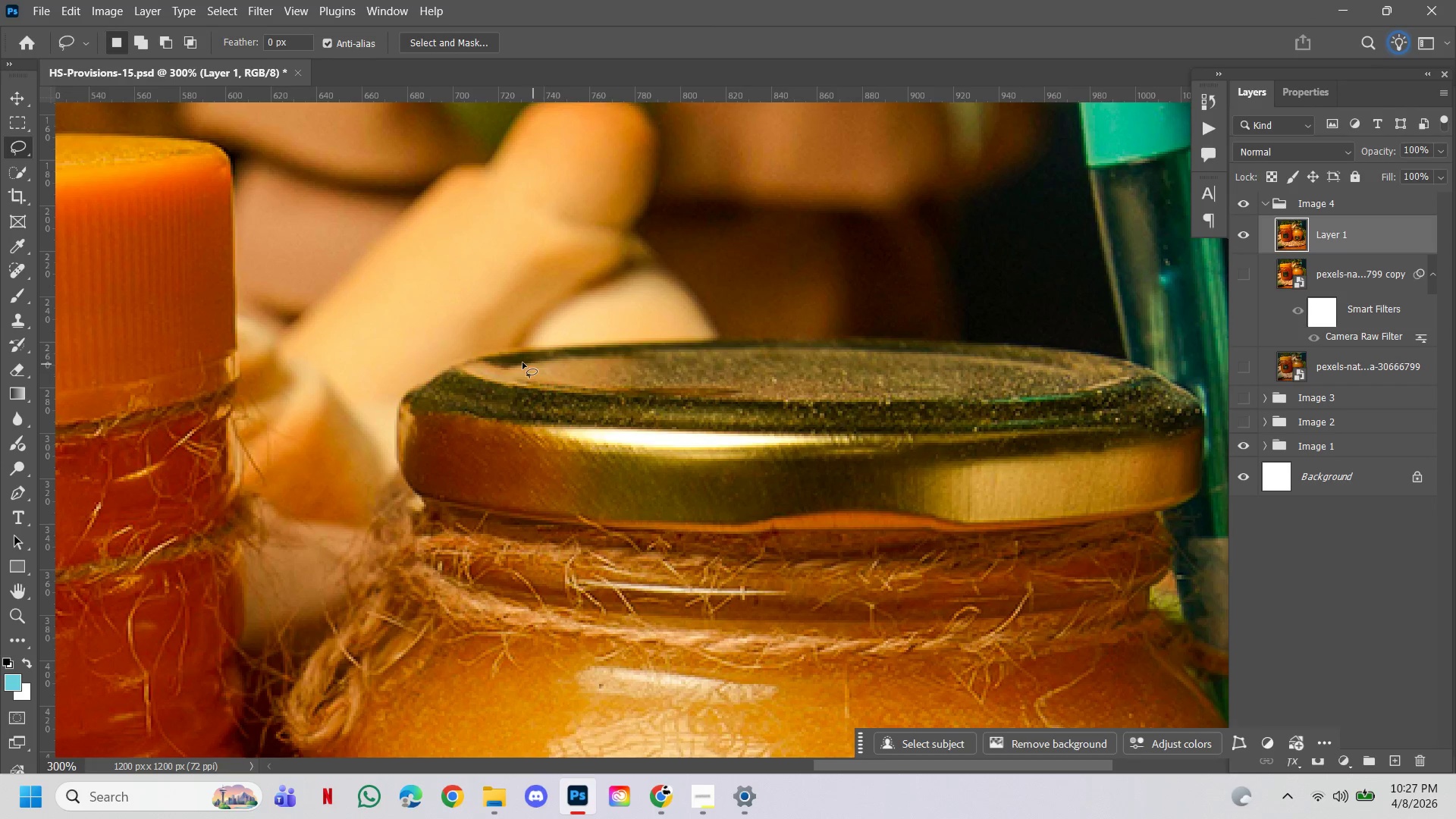 
left_click_drag(start_coordinate=[526, 362], to_coordinate=[522, 366])
 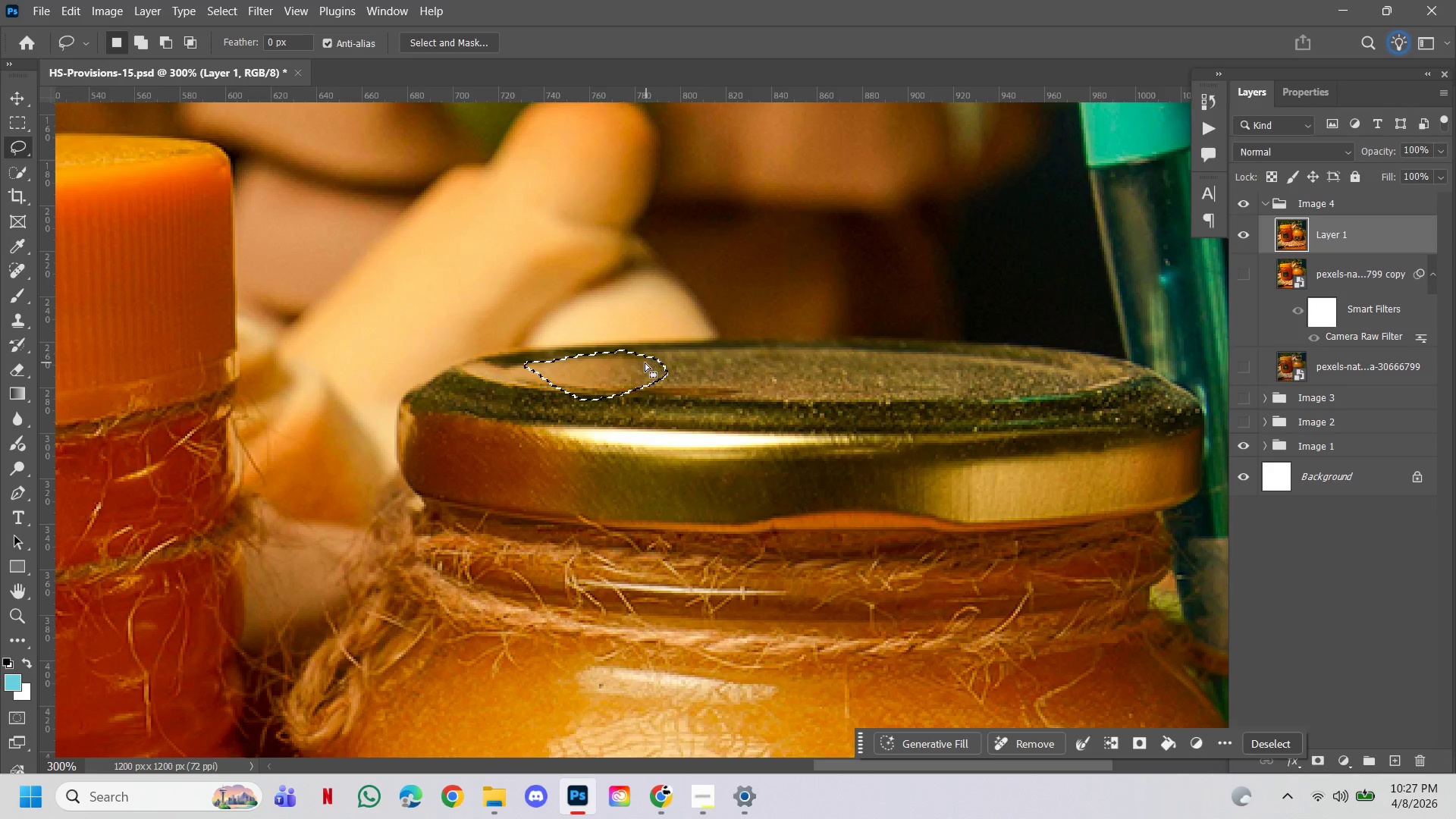 
left_click_drag(start_coordinate=[643, 357], to_coordinate=[1088, 357])
 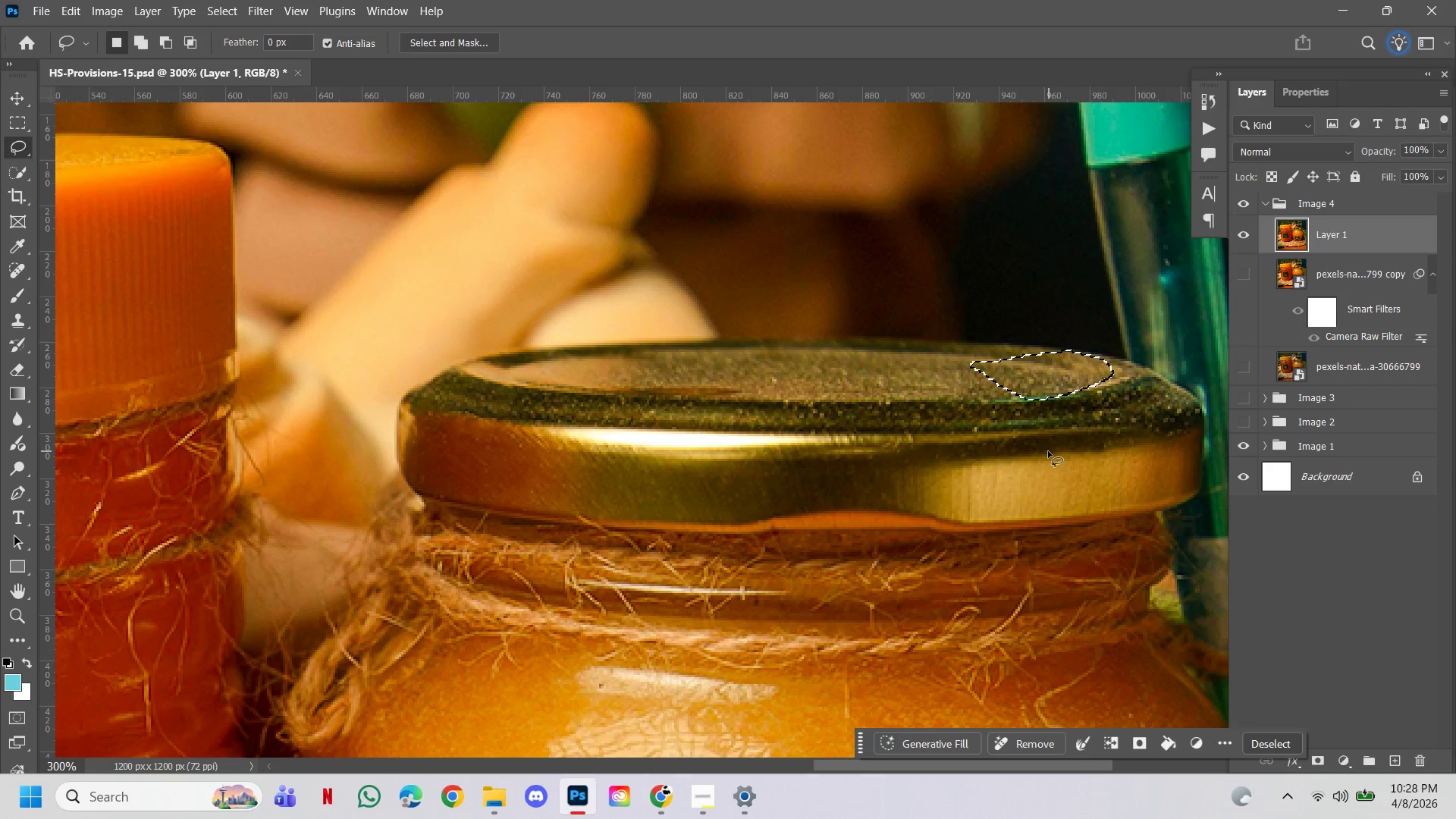 
key(Control+D)
 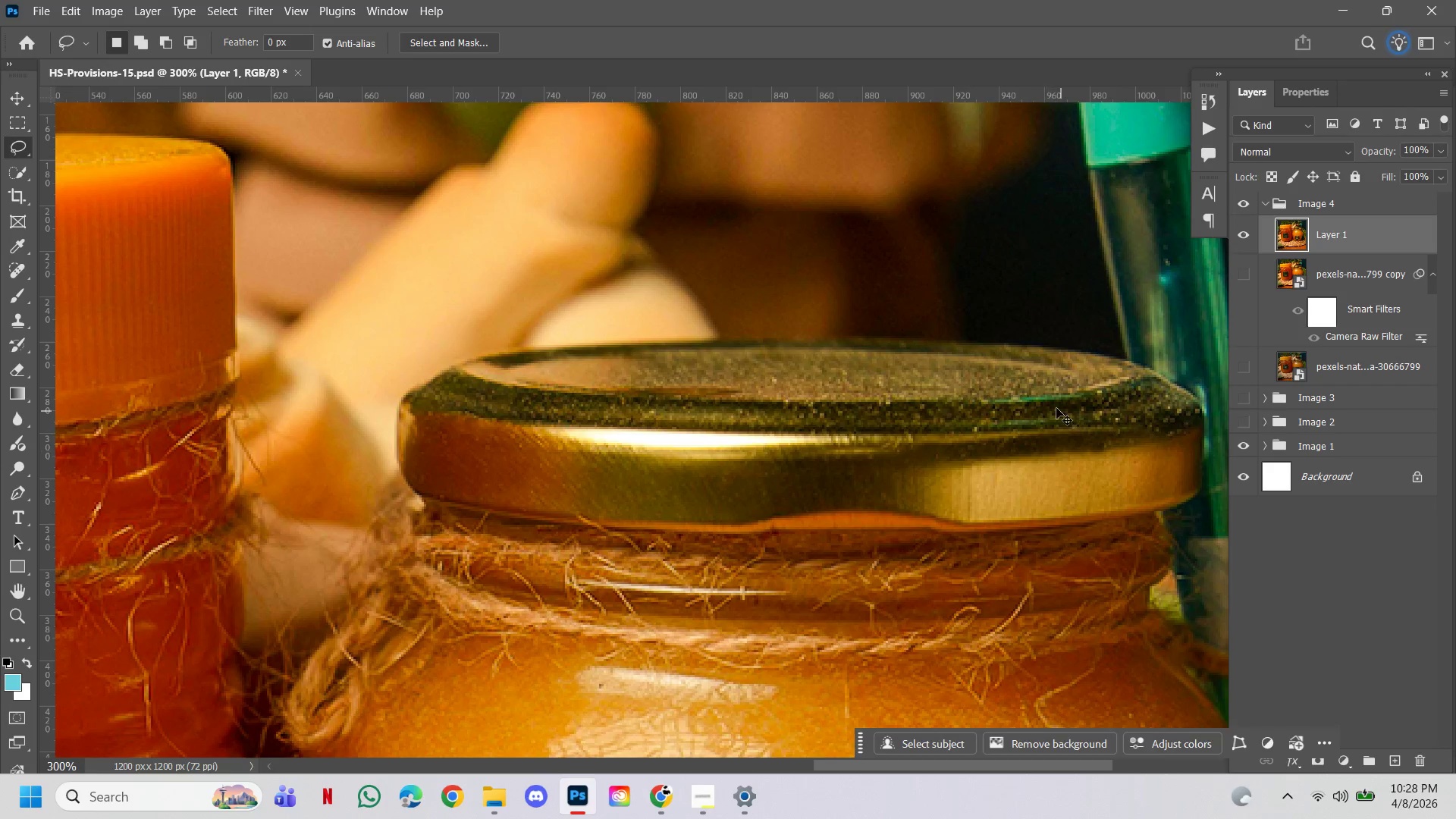 
key(Control+Space)
 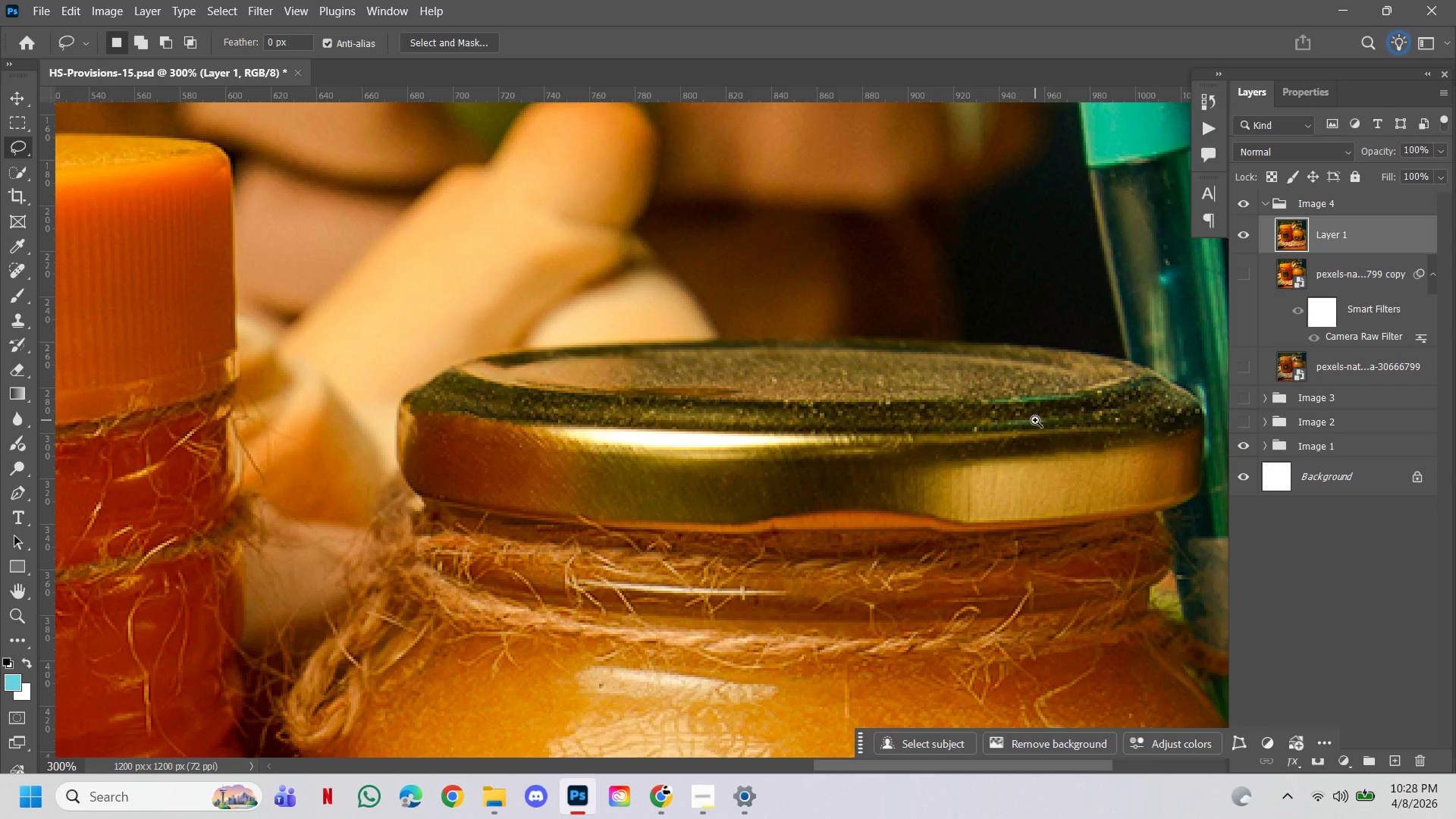 
left_click([1035, 420])
 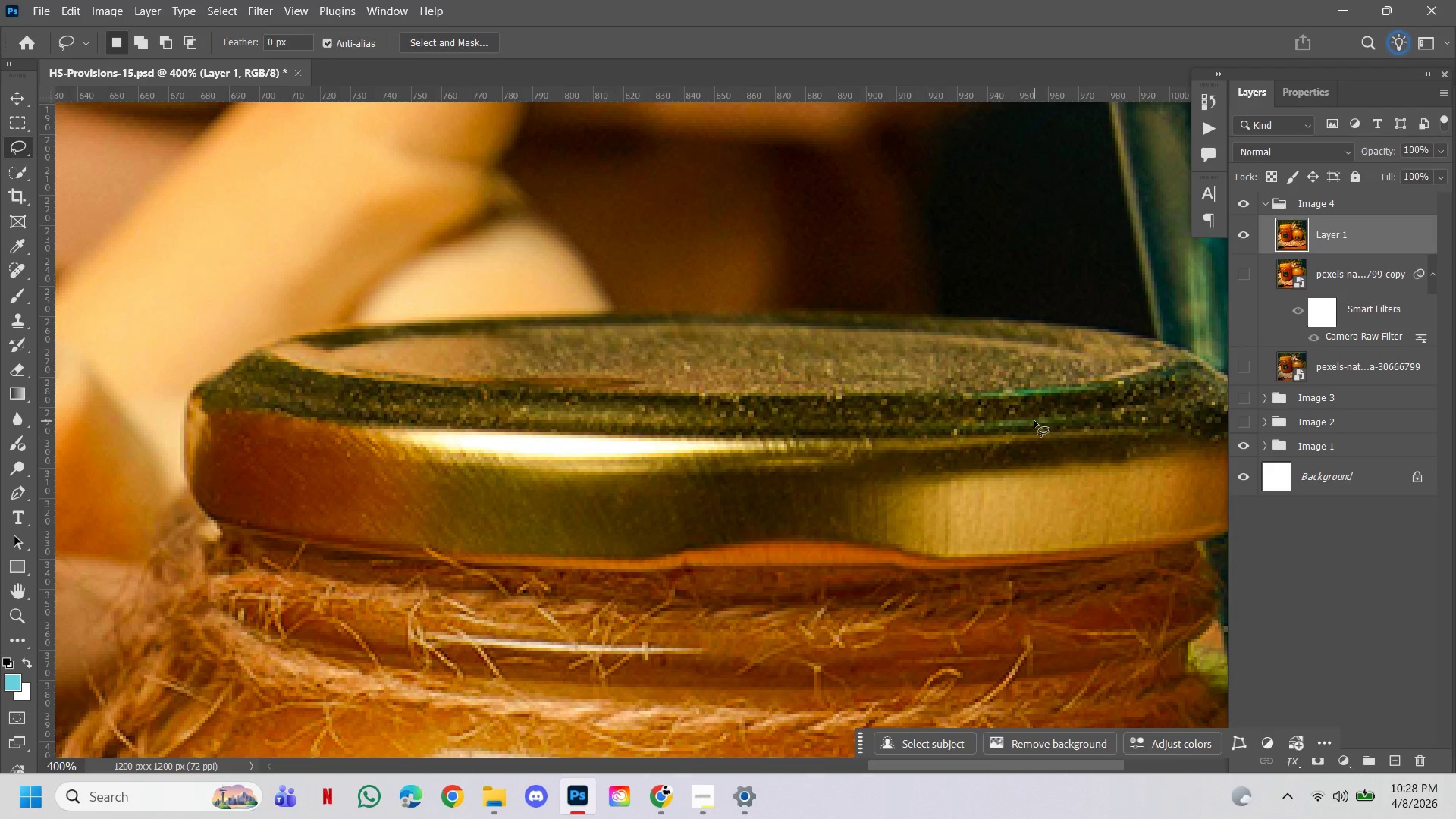 
key(J)
 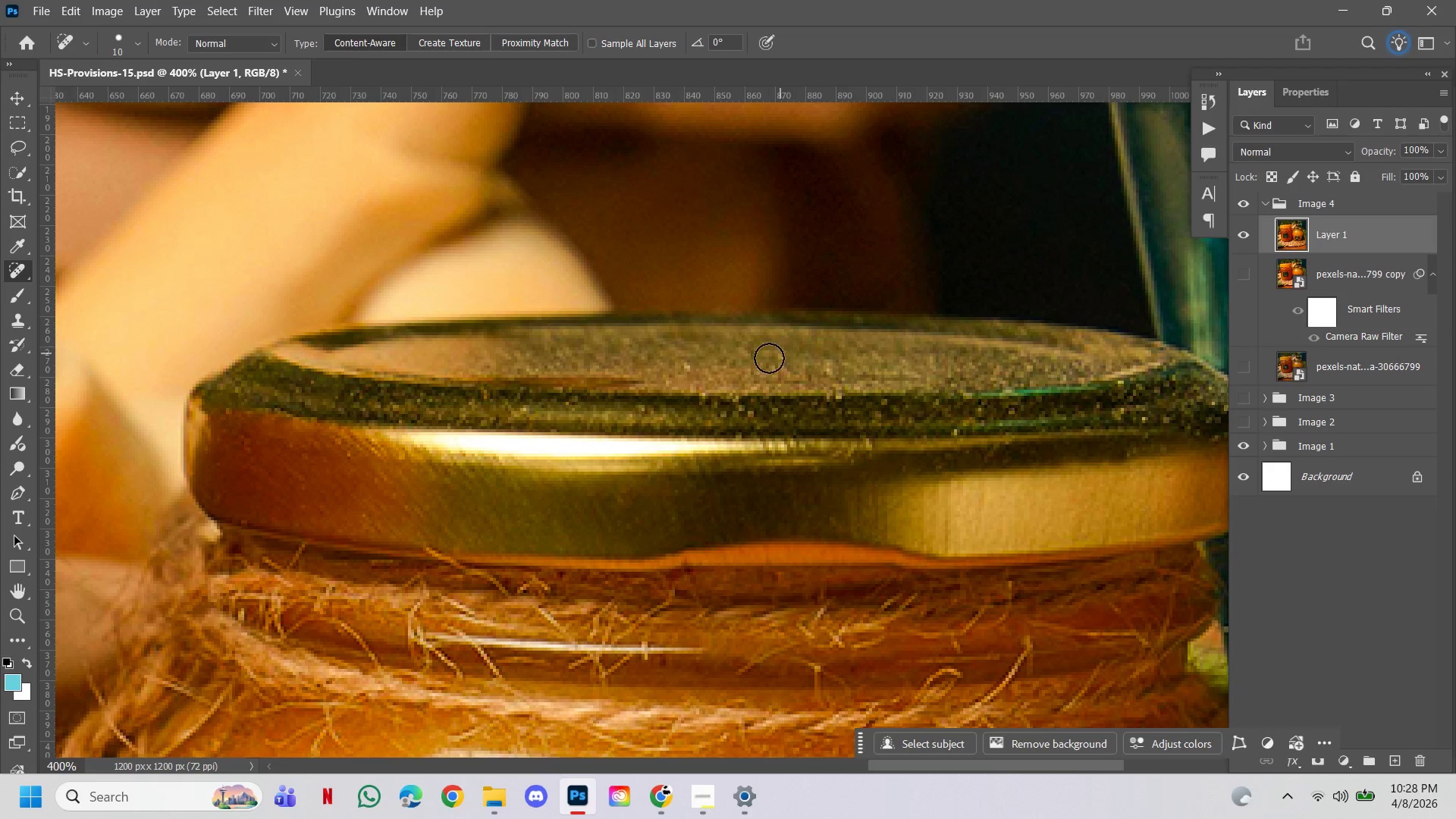 
left_click([767, 359])
 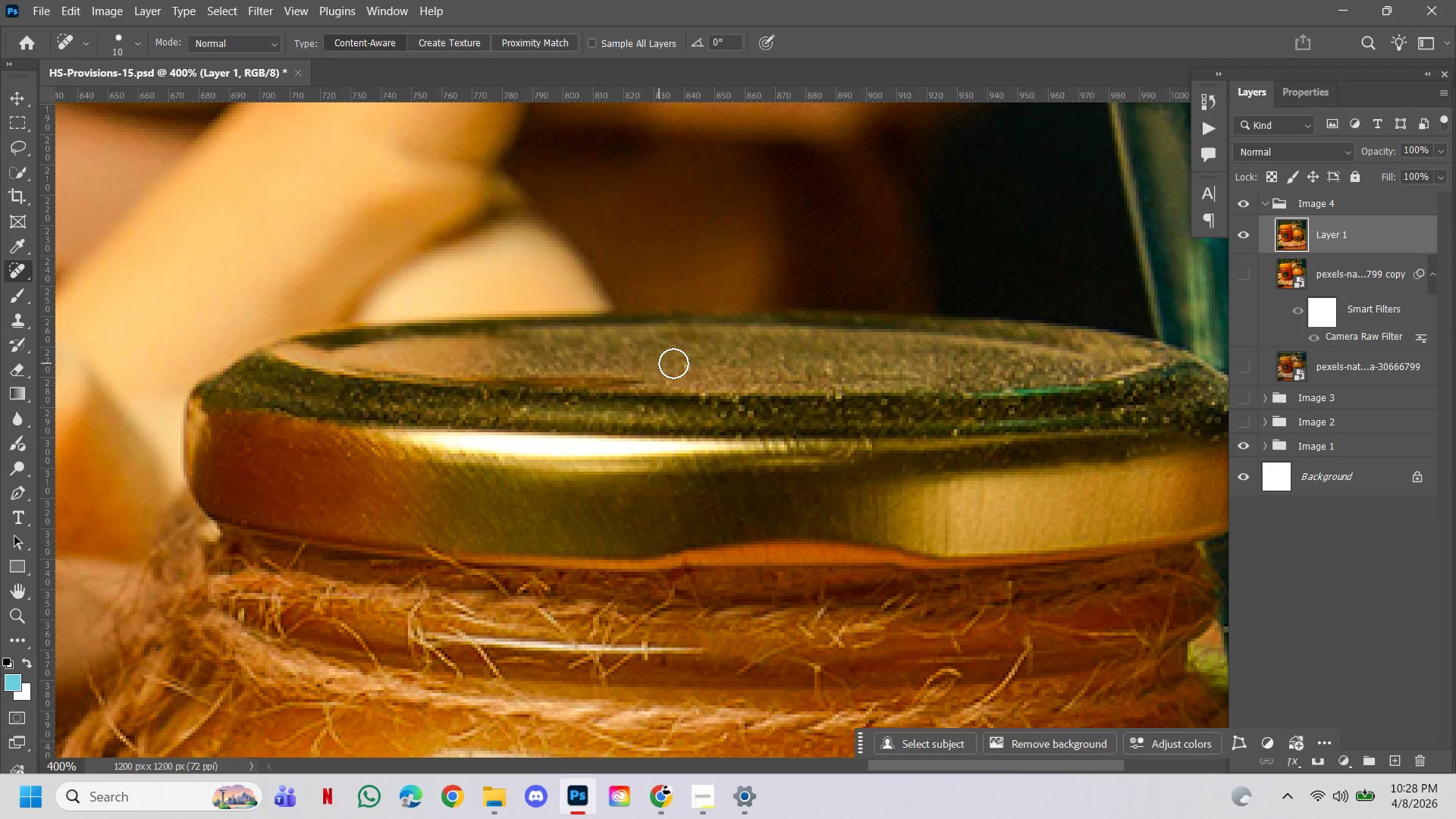 
left_click([679, 365])
 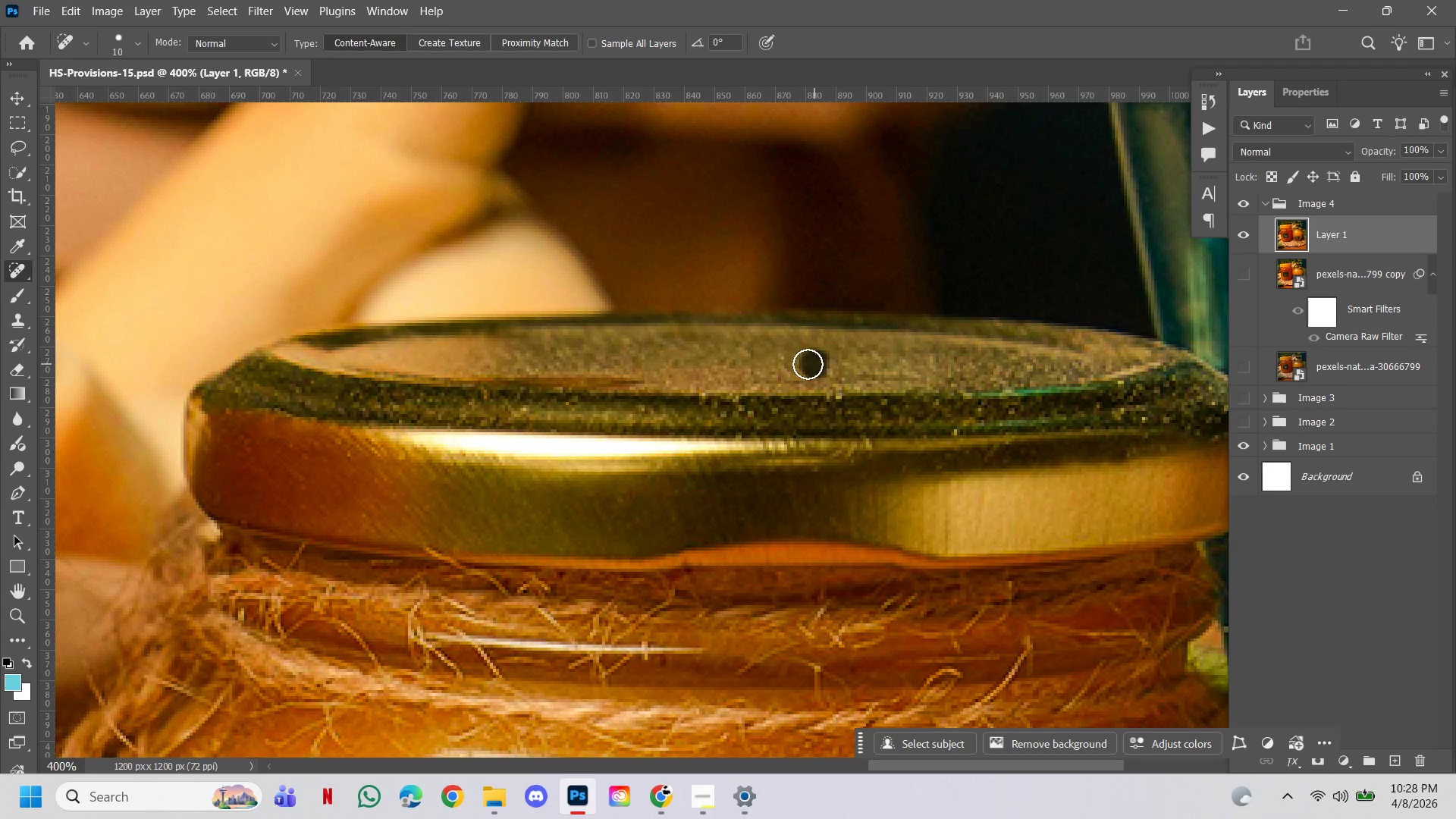 
double_click([802, 351])
 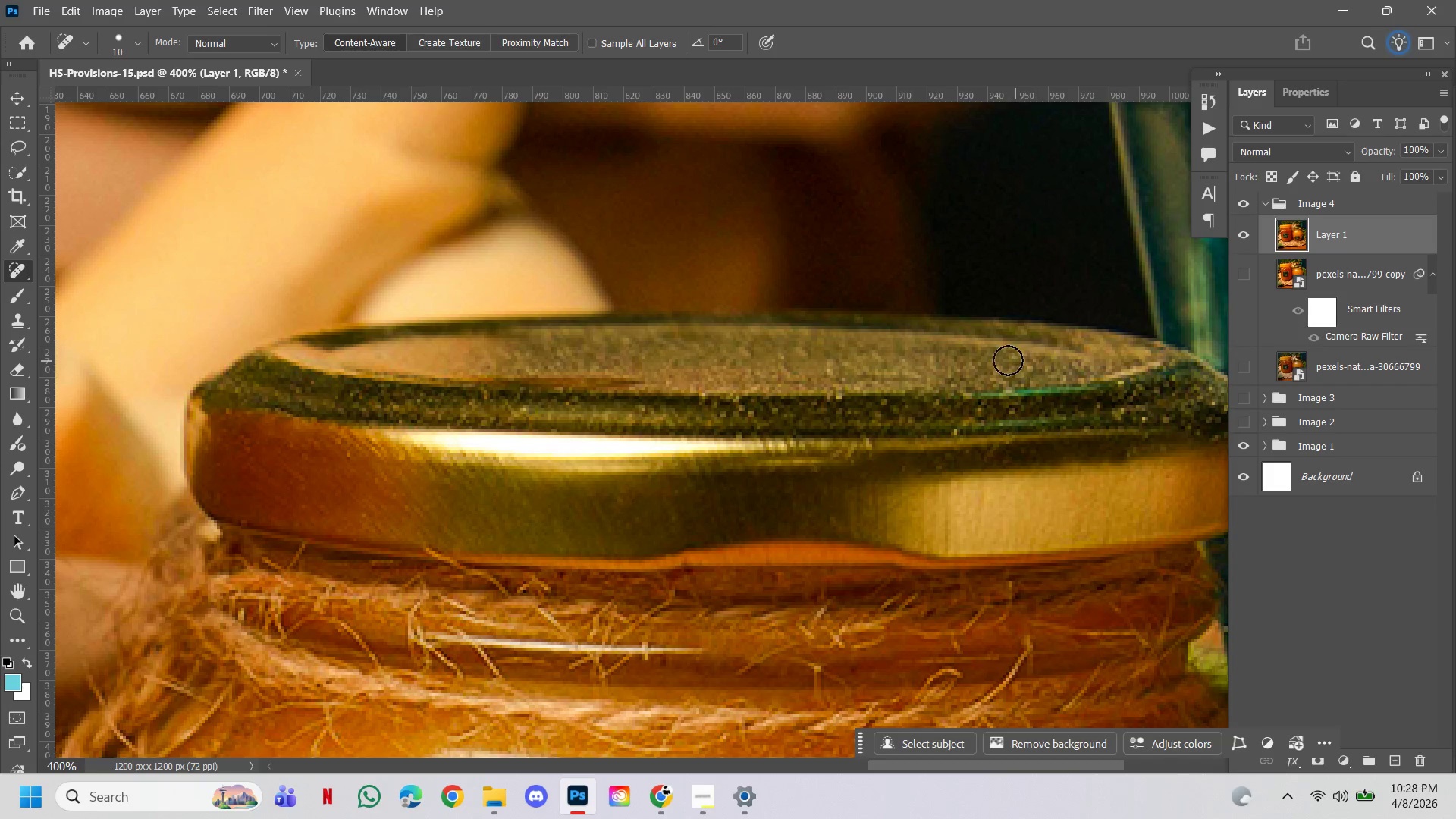 
left_click_drag(start_coordinate=[1005, 361], to_coordinate=[959, 360])
 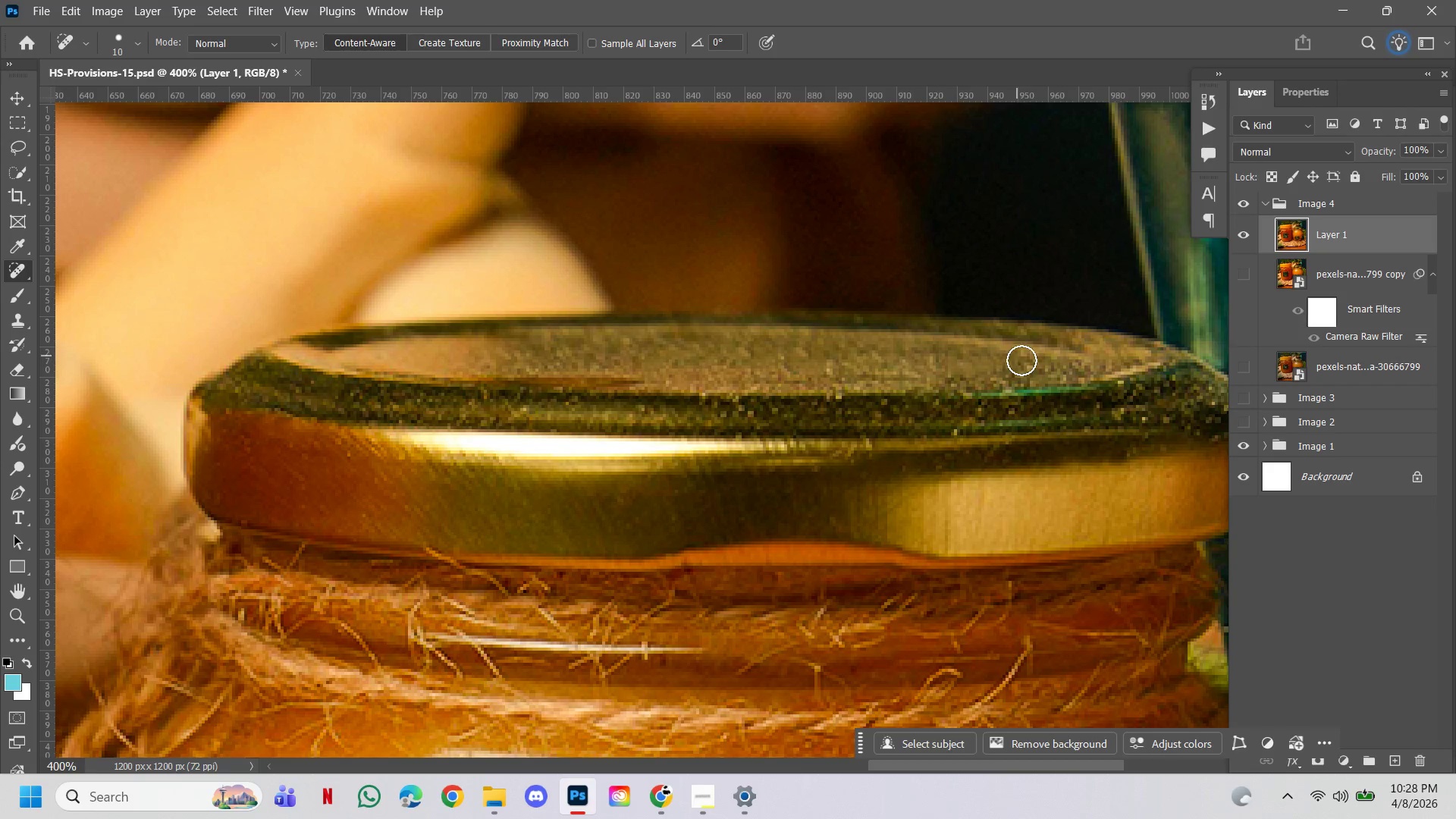 
left_click([1025, 362])
 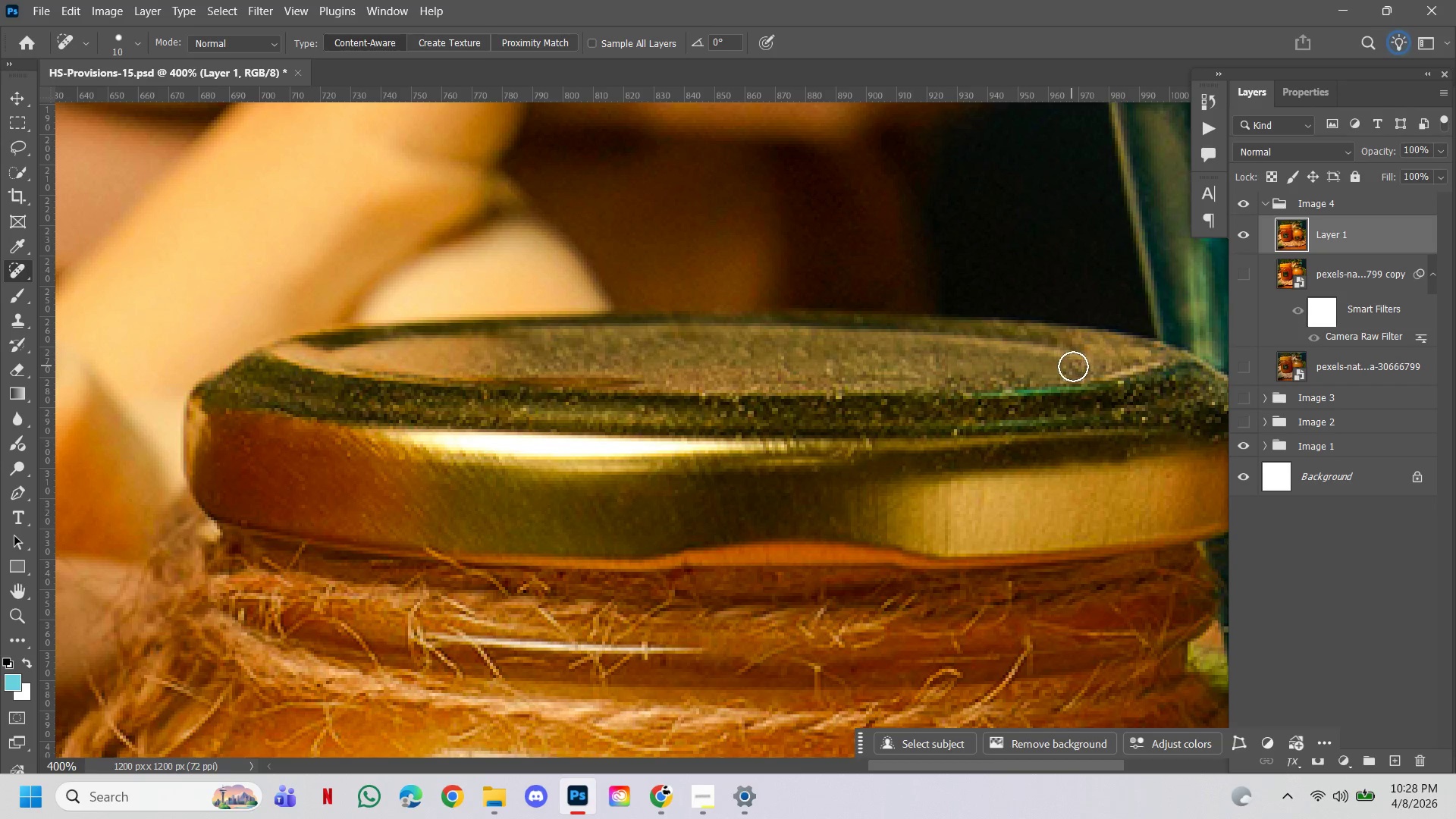 
triple_click([1073, 366])
 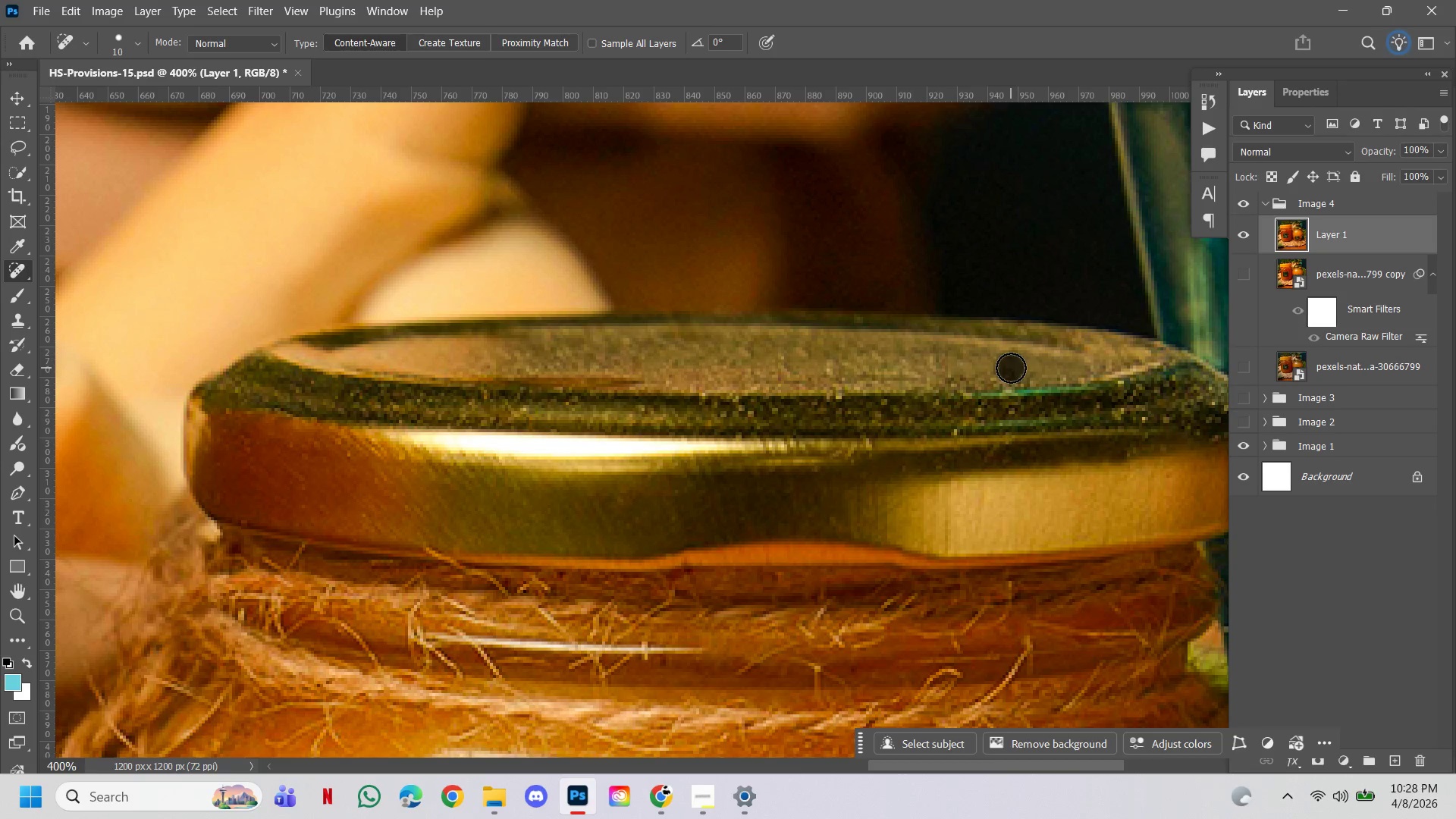 
double_click([982, 372])
 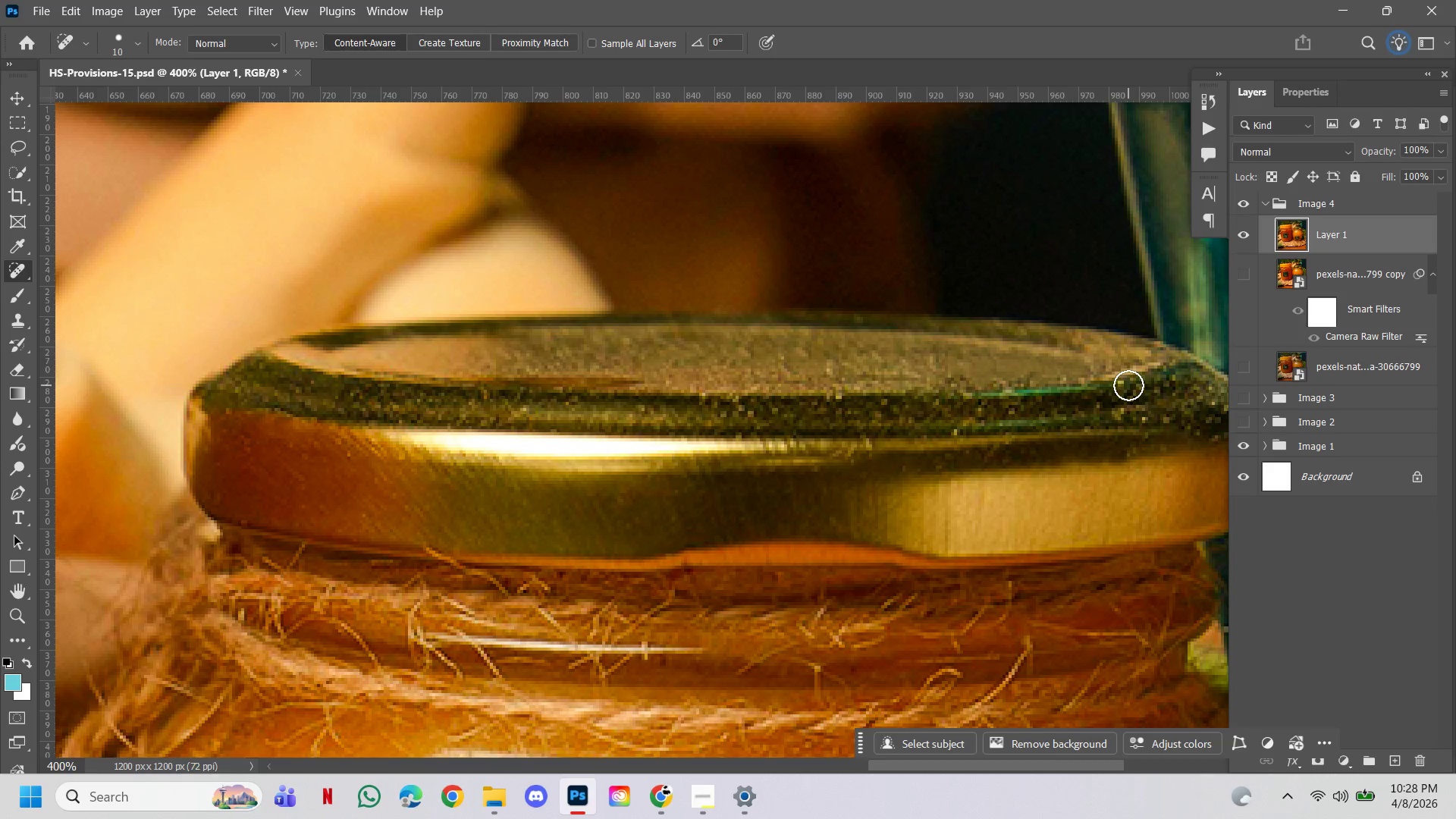 
key(BracketLeft)
 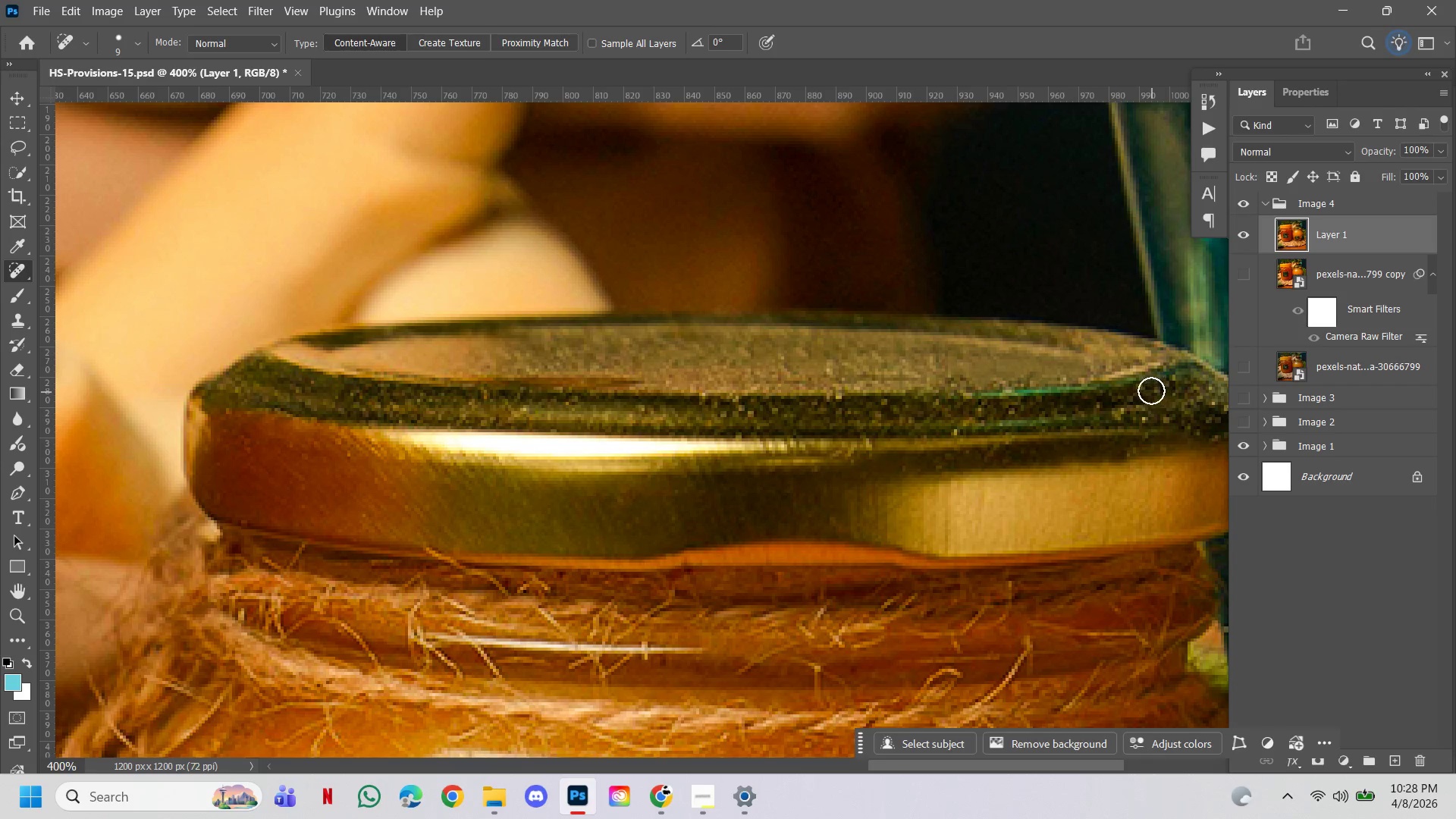 
left_click([1146, 388])
 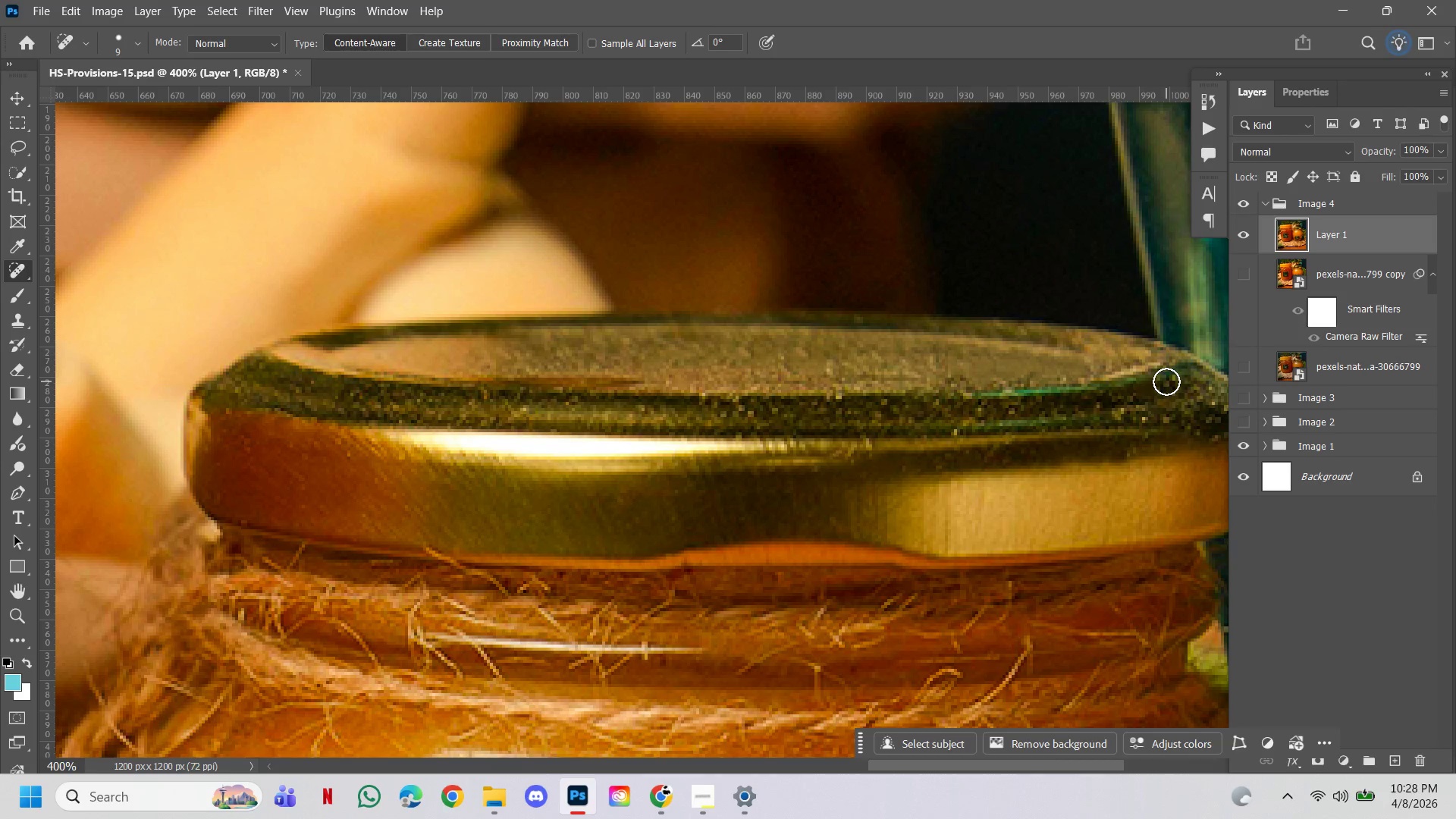 
left_click_drag(start_coordinate=[1169, 381], to_coordinate=[1172, 381])
 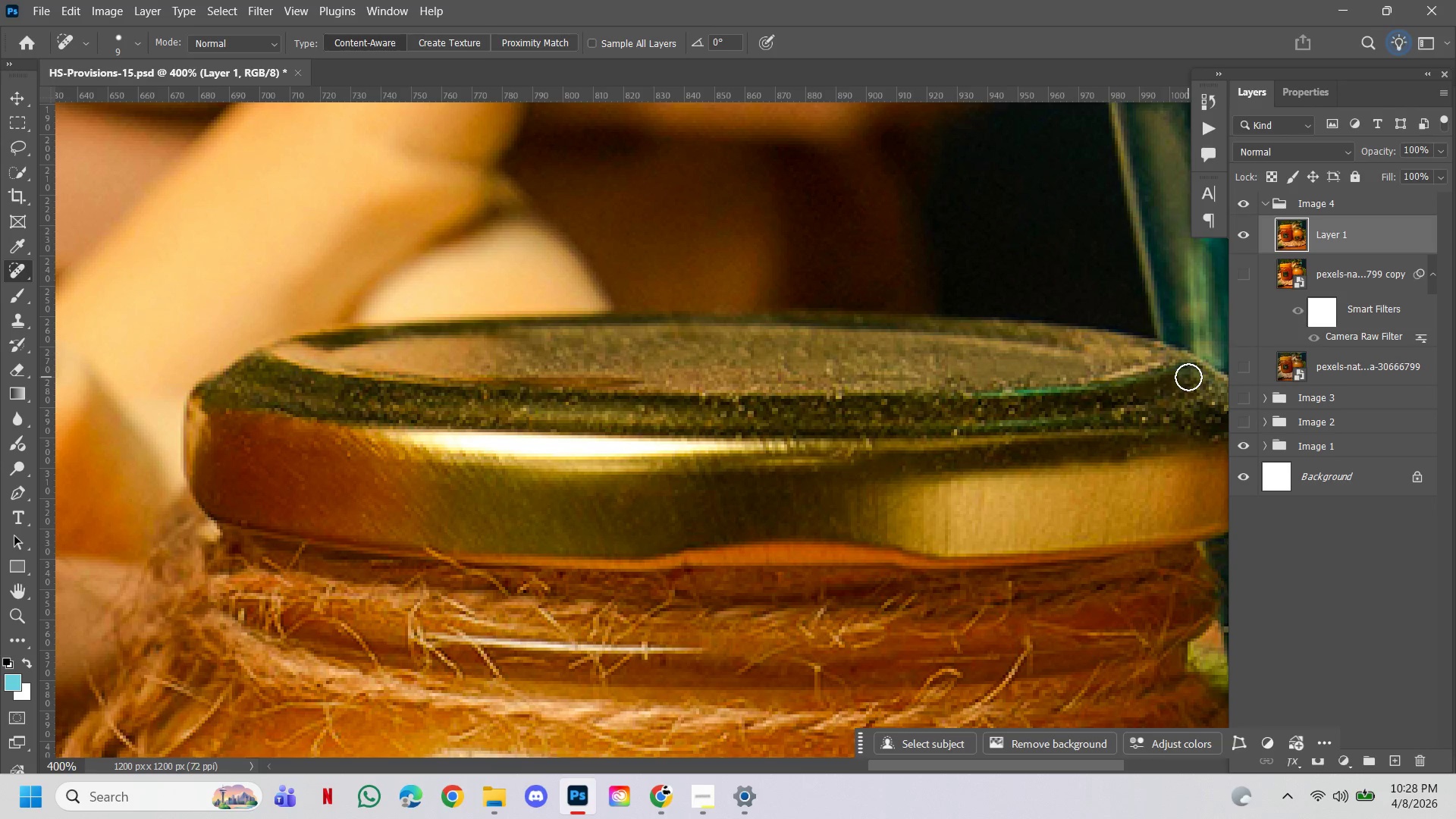 
left_click([1188, 377])
 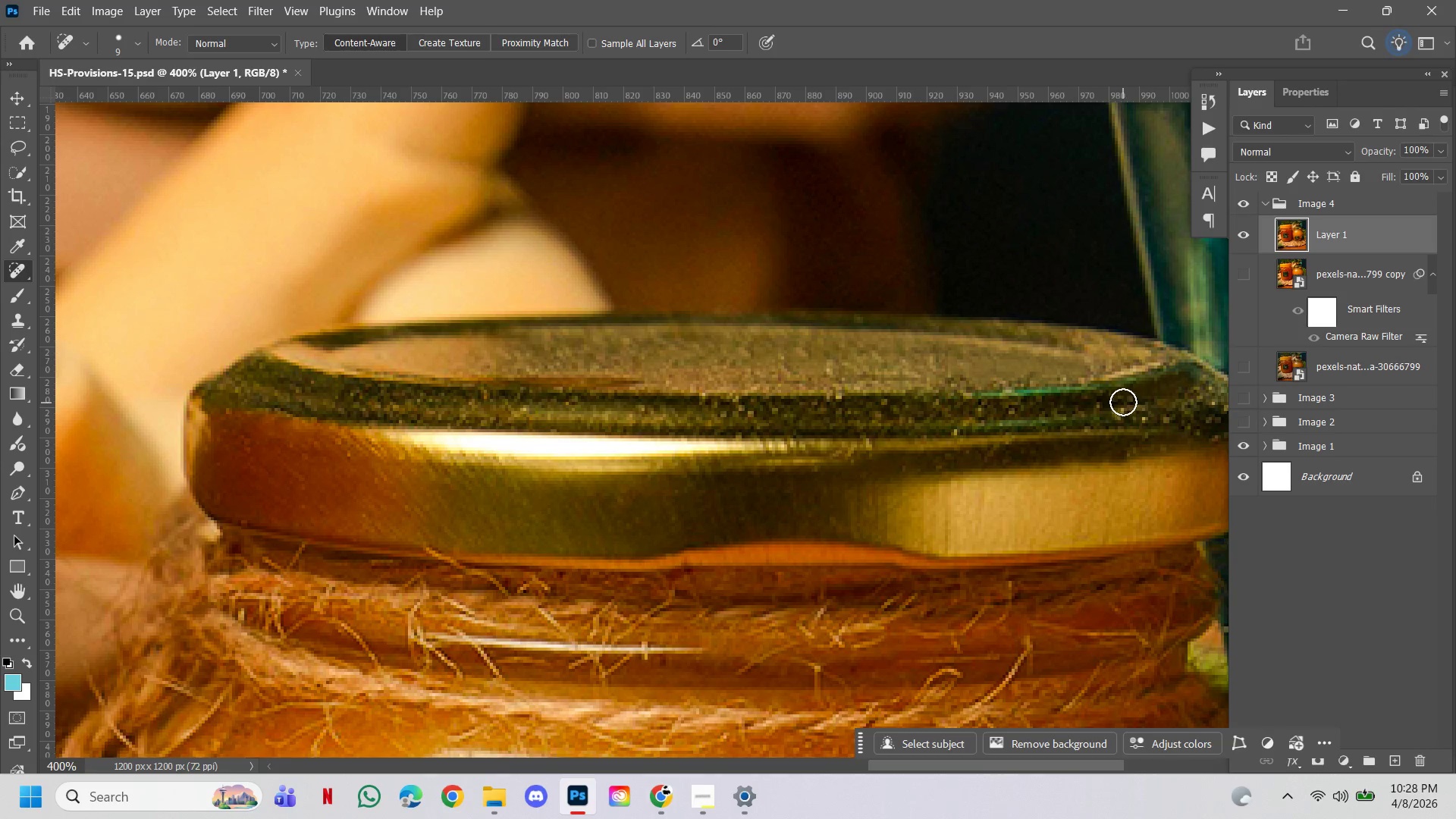 
key(BracketLeft)
 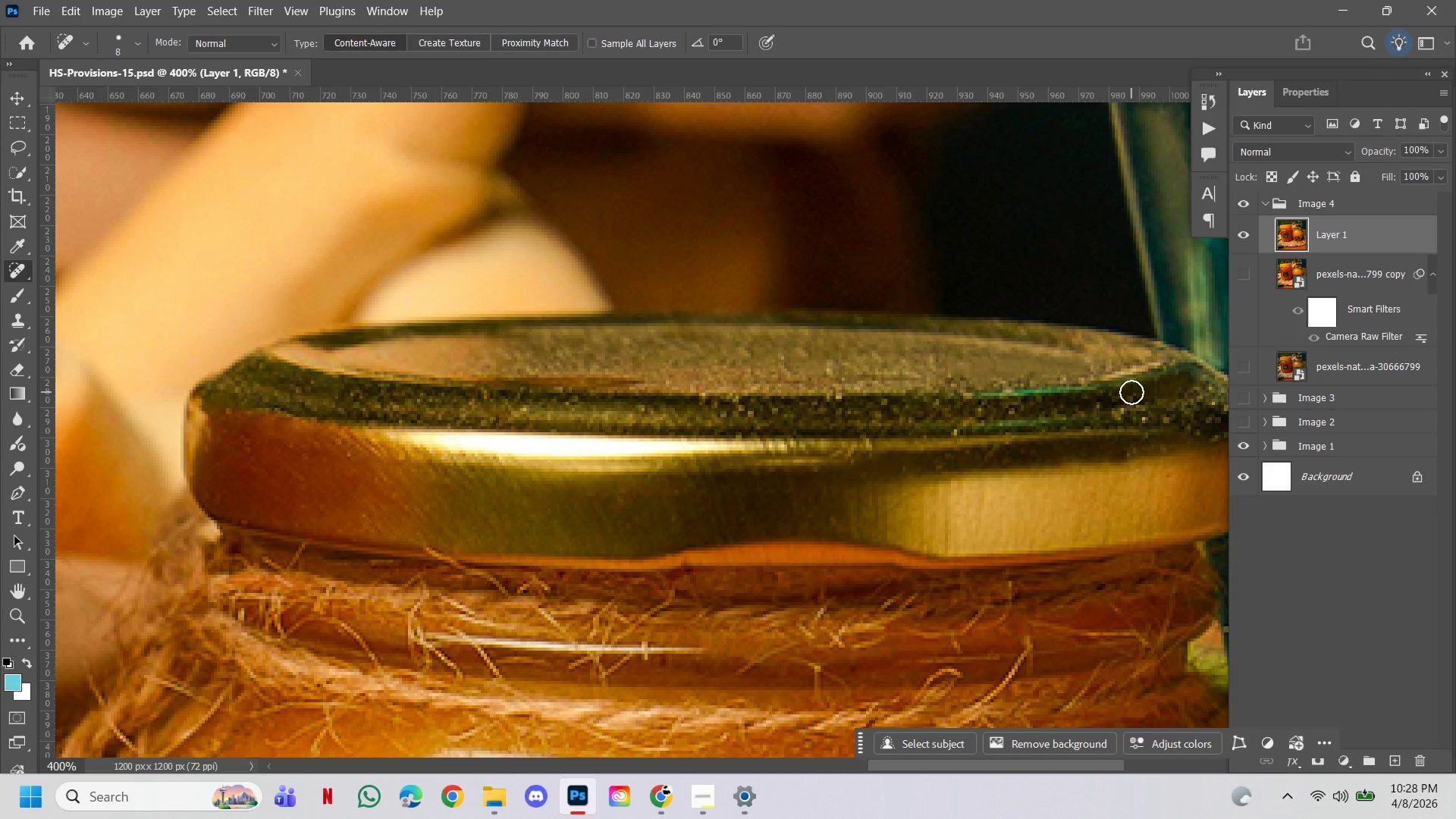 
key(BracketLeft)
 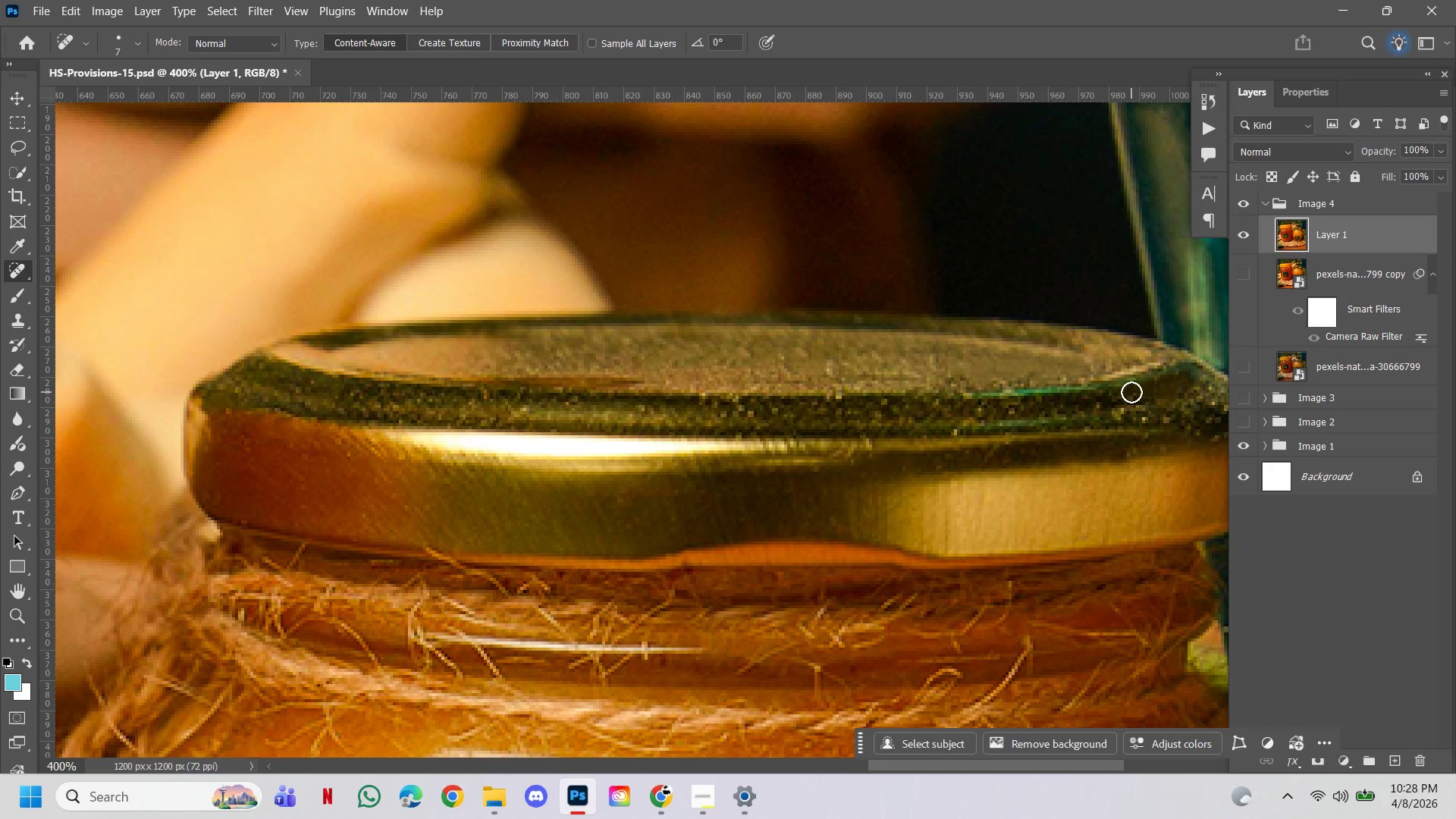 
left_click([1131, 392])
 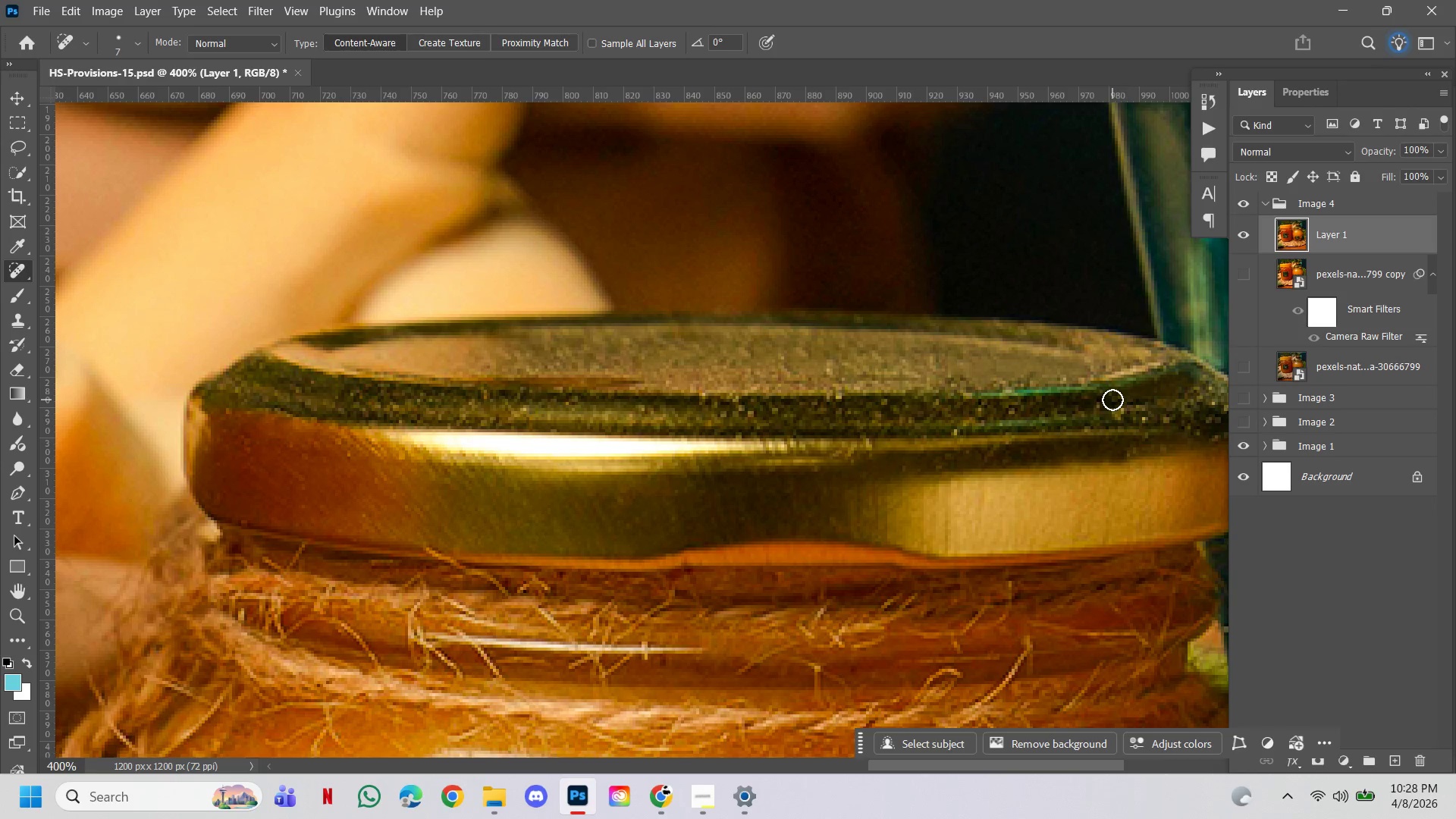 
left_click([1112, 399])
 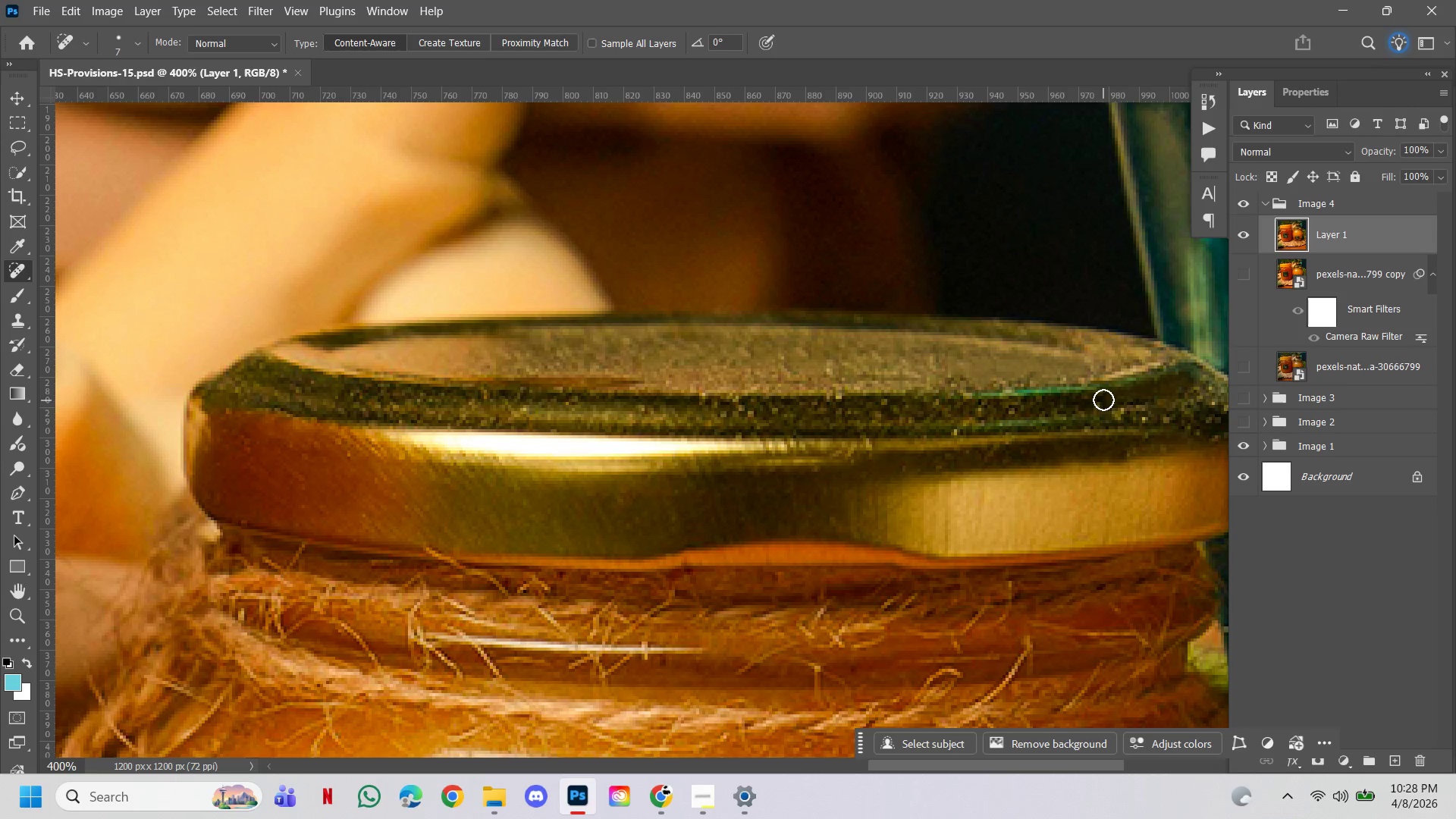 
left_click([1103, 399])
 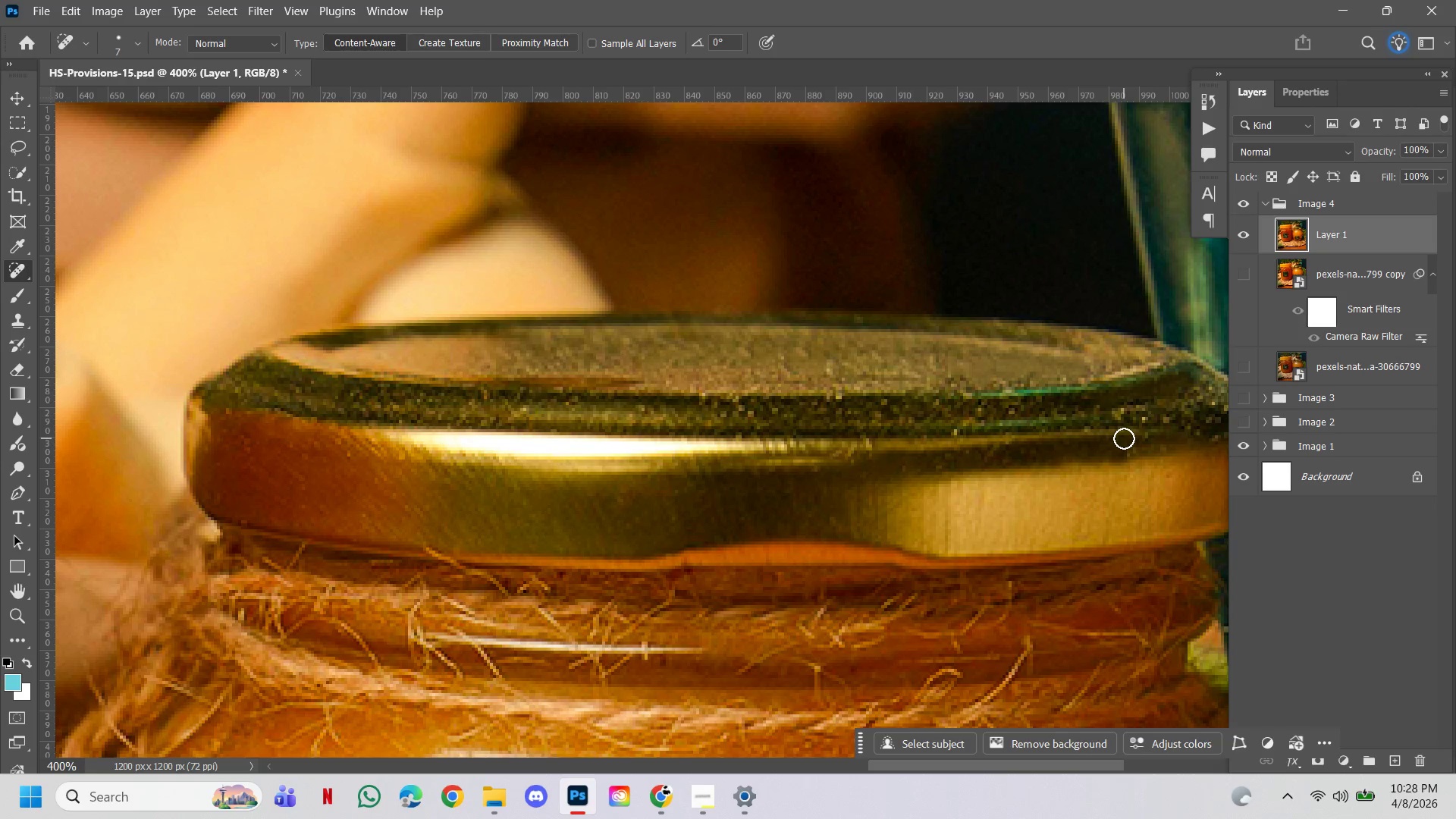 
hold_key(key=Space, duration=1.5)
 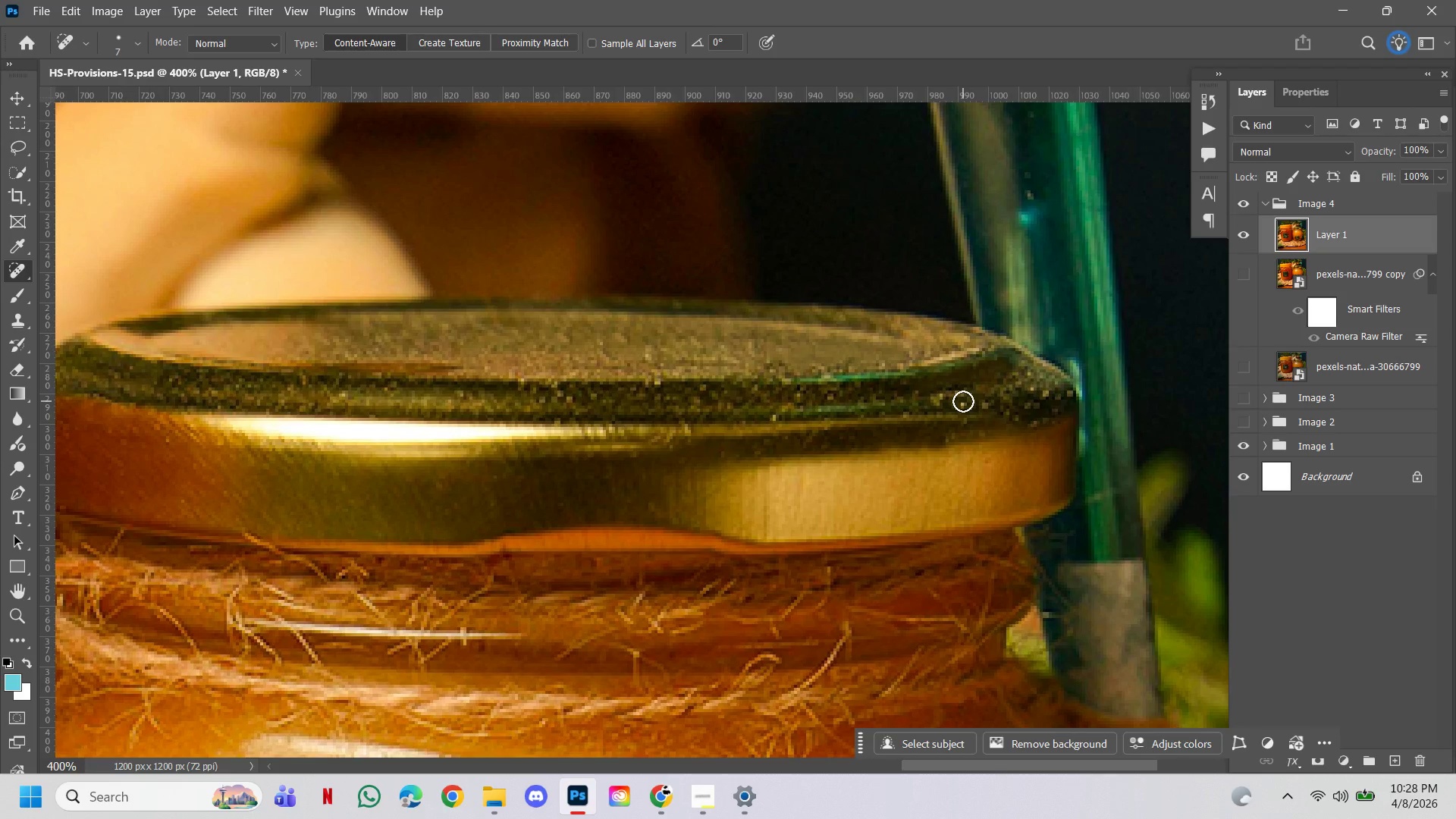 
left_click_drag(start_coordinate=[1002, 455], to_coordinate=[998, 405])
 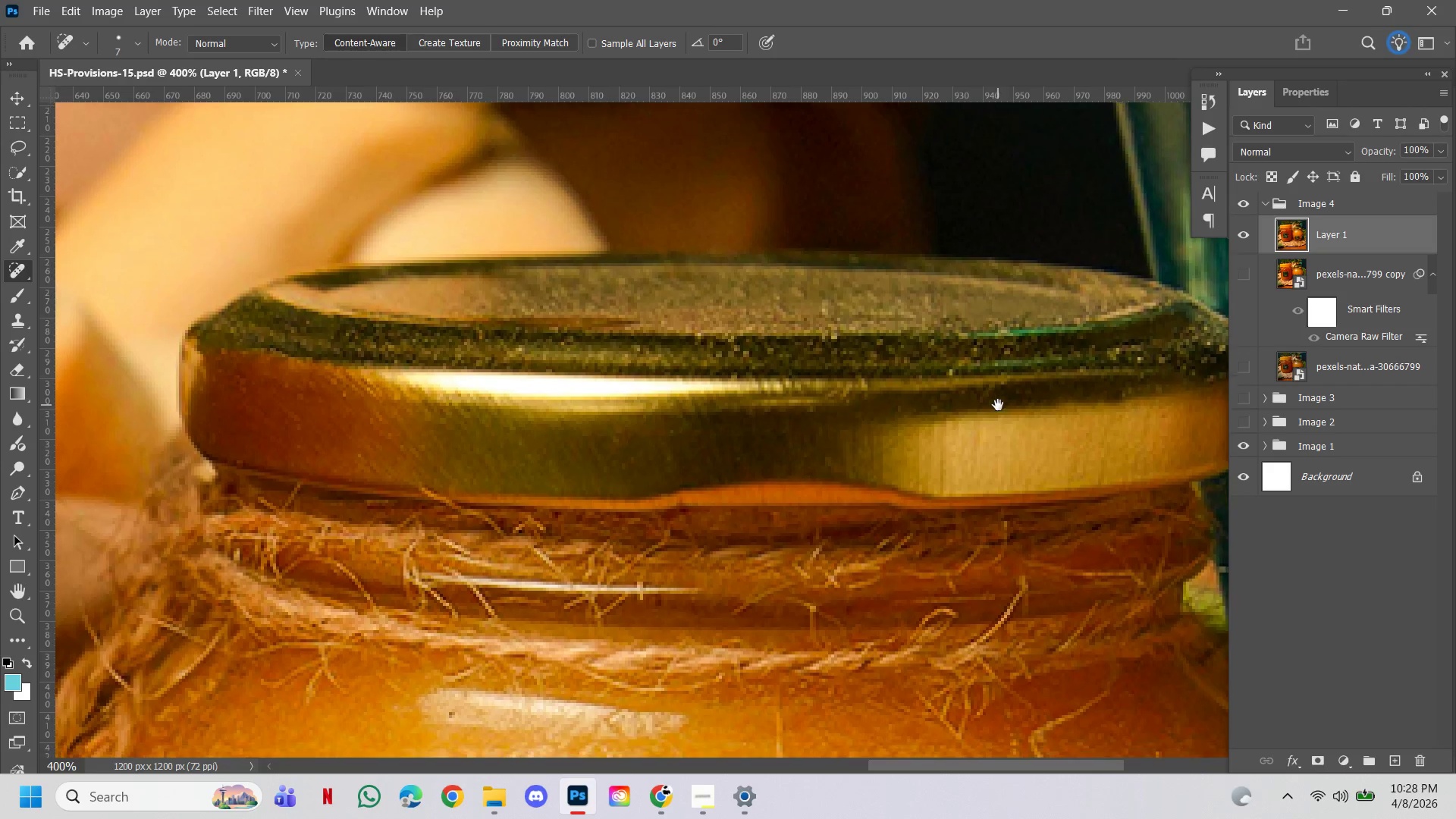 
left_click_drag(start_coordinate=[998, 405], to_coordinate=[821, 450])
 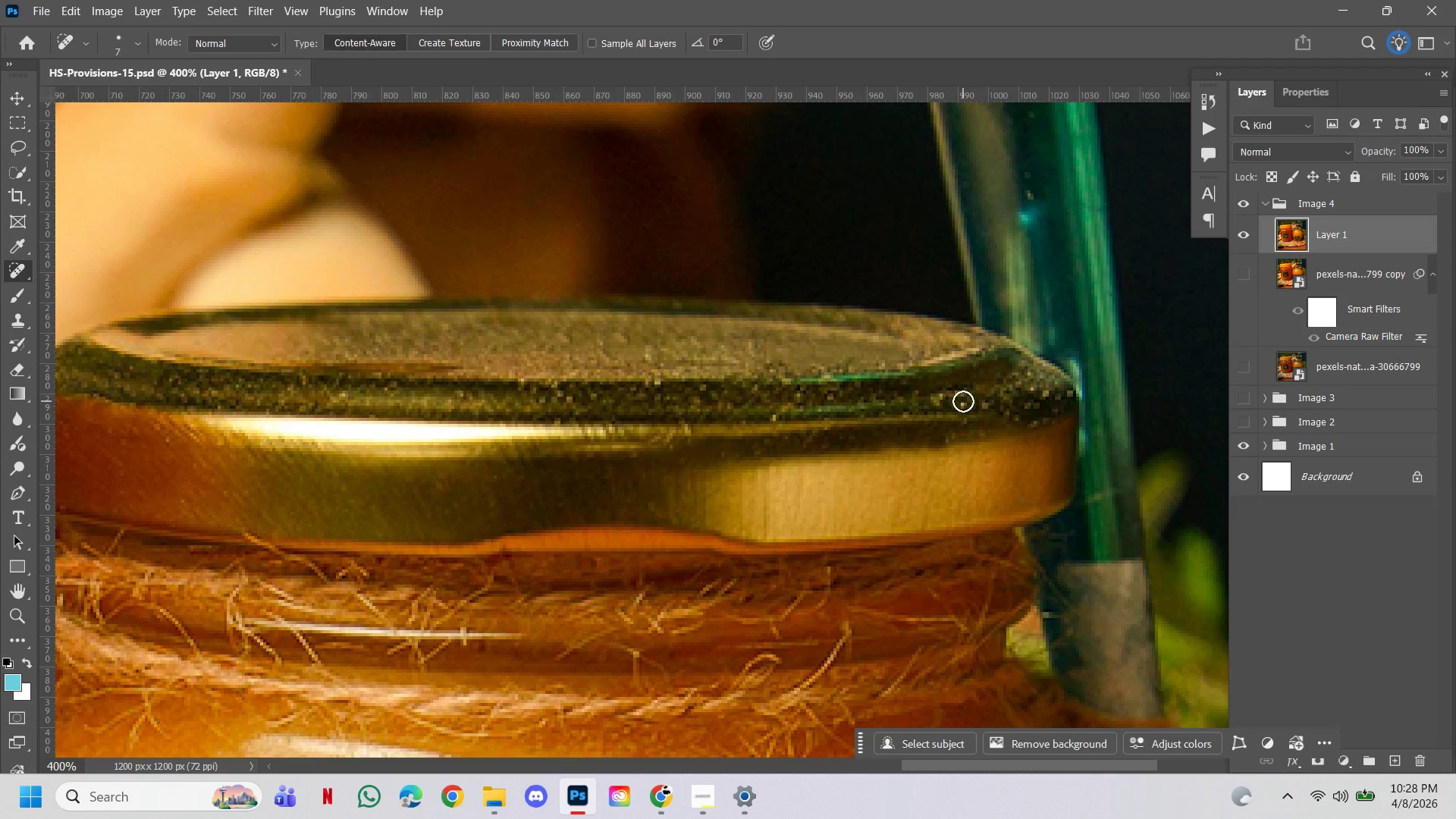 
left_click([963, 401])
 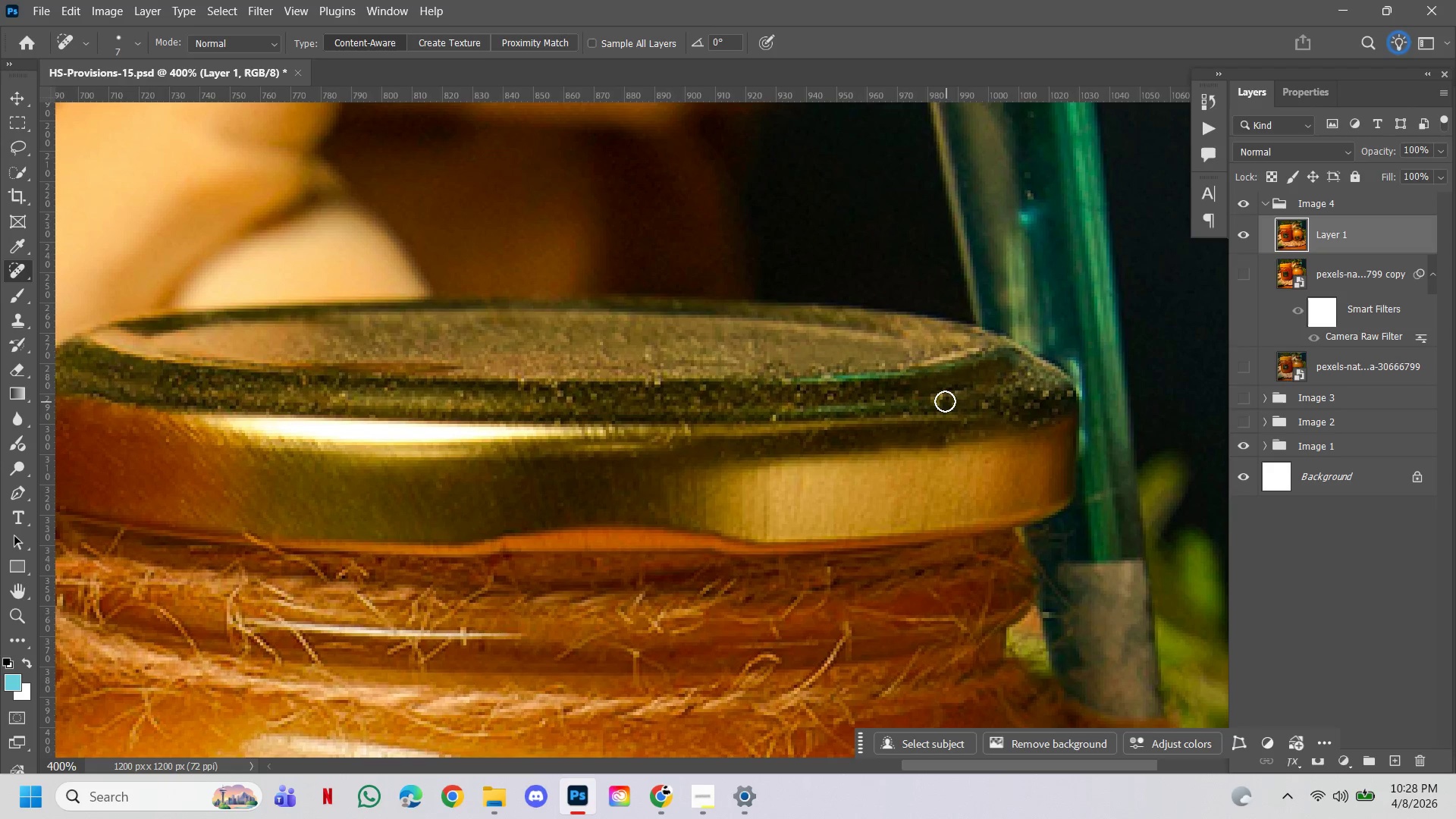 
left_click([940, 401])
 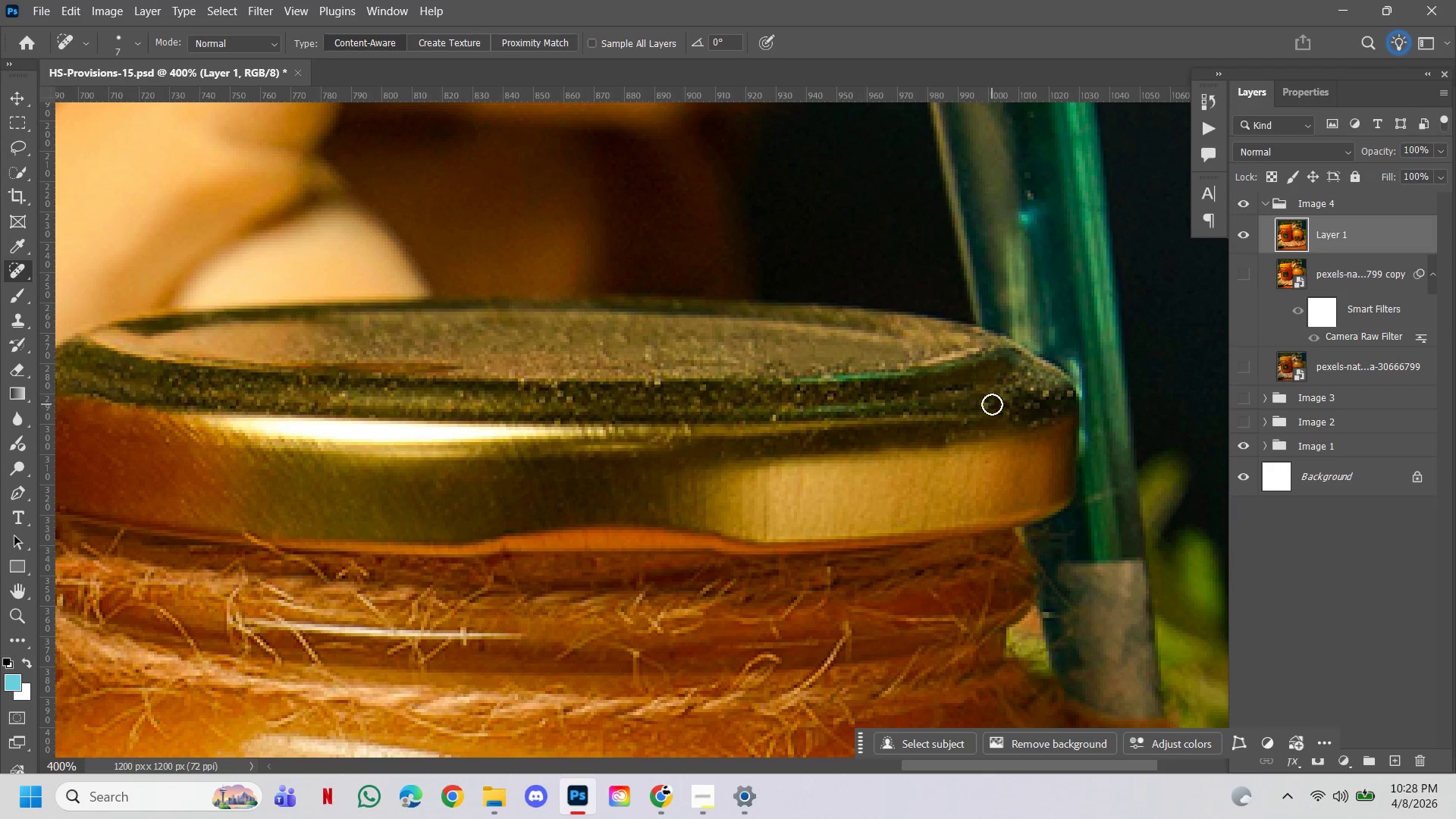 
left_click([991, 403])
 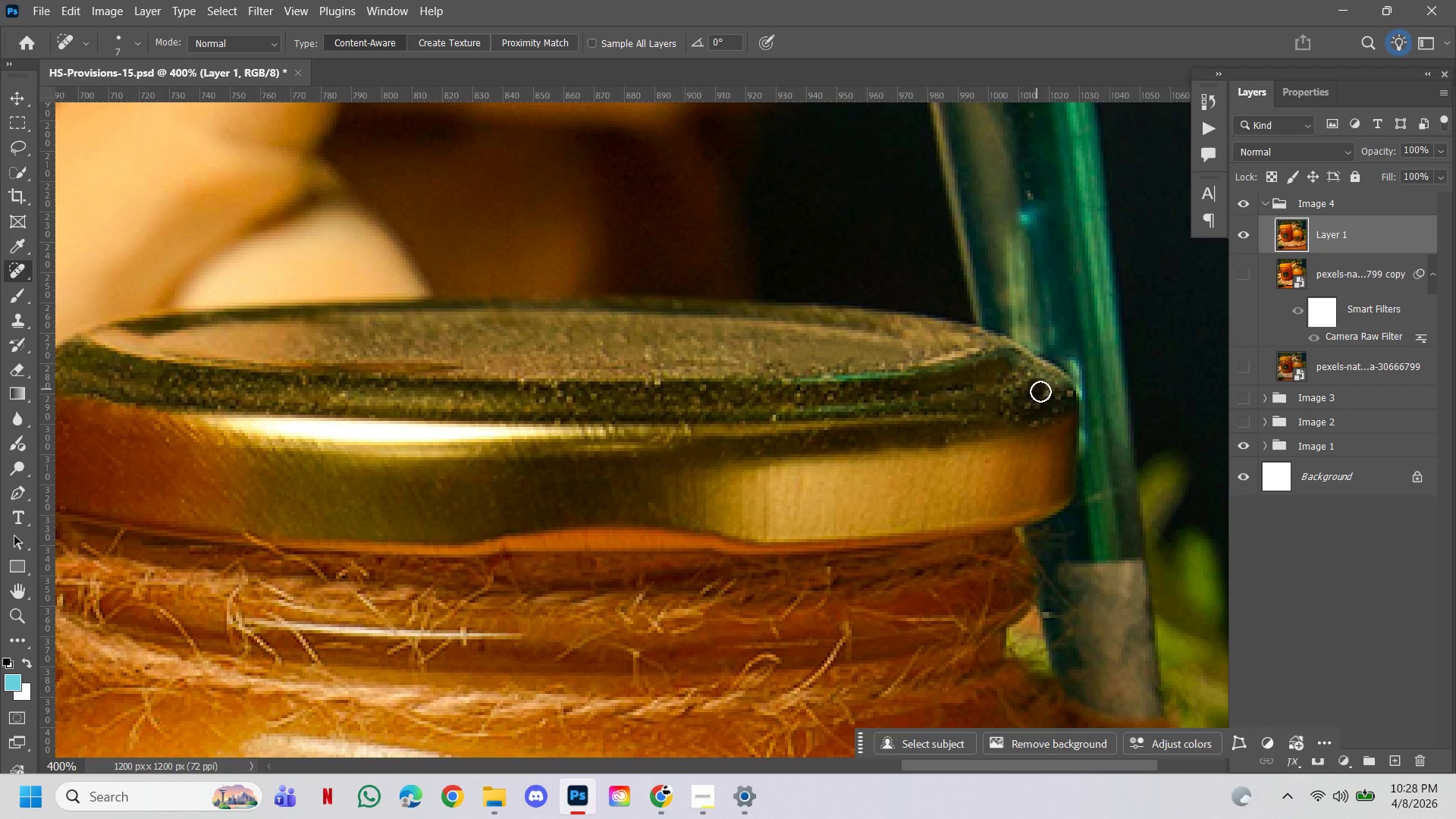 
double_click([1050, 394])
 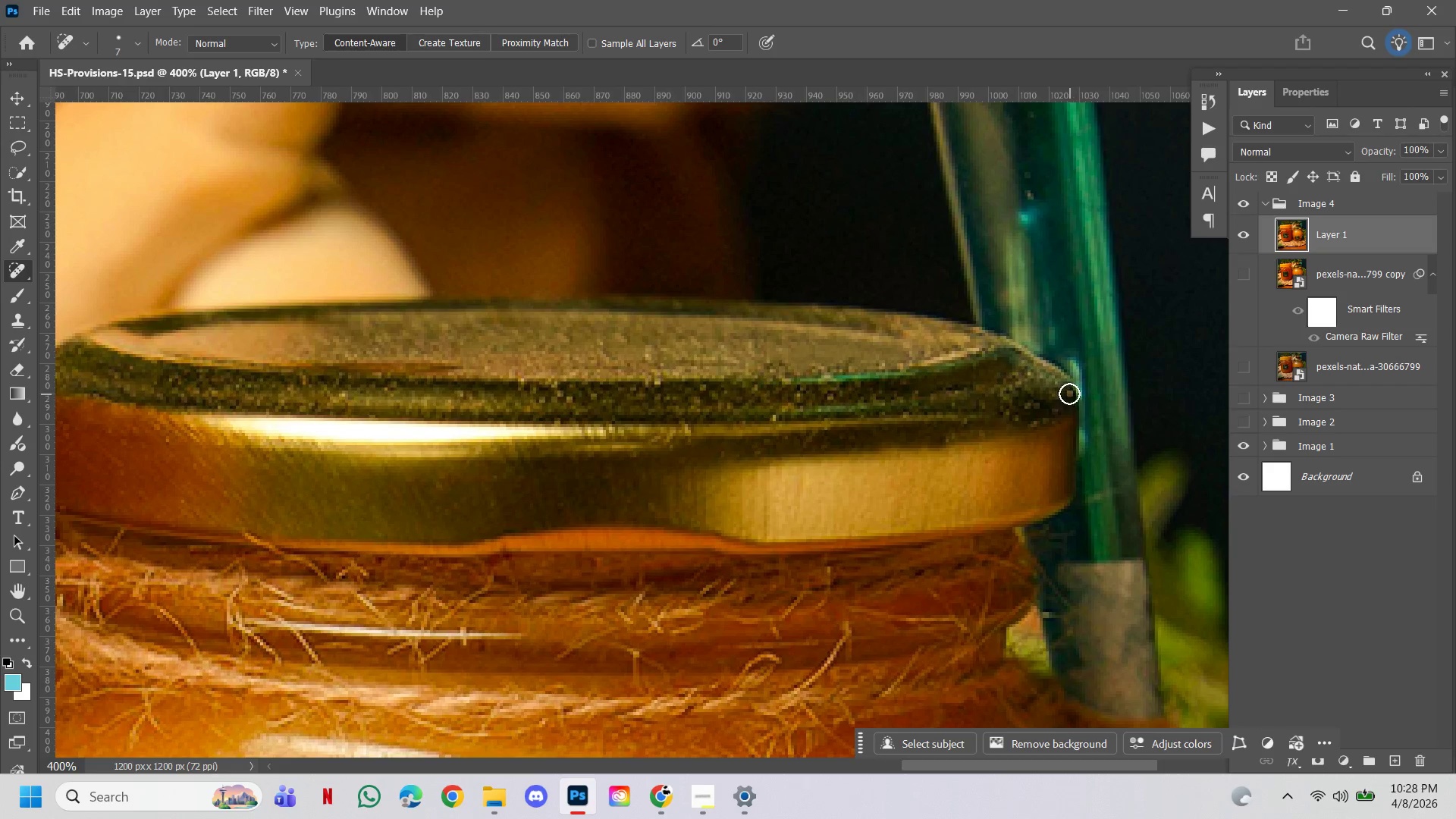 
left_click([1068, 394])
 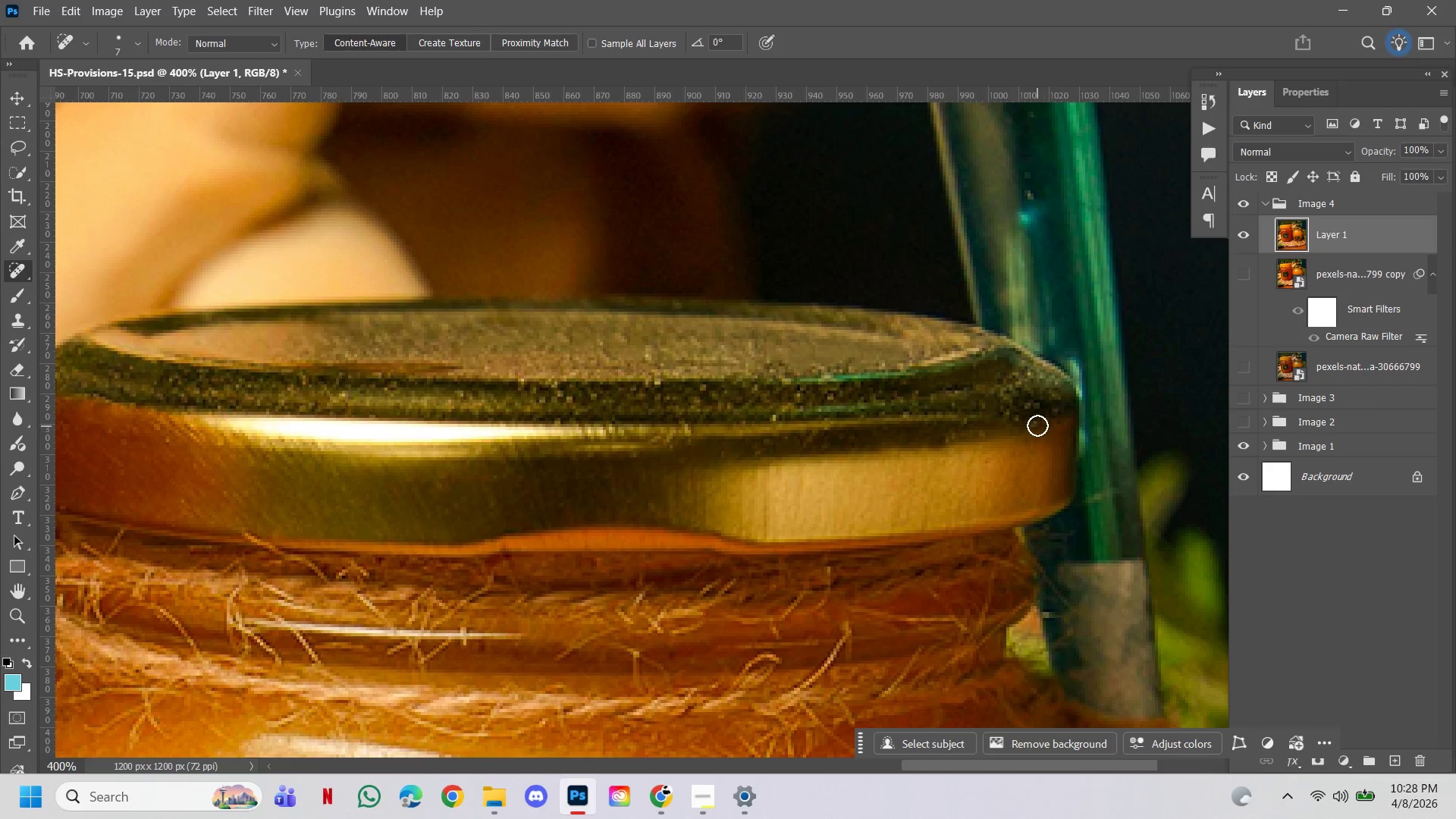 
left_click([1037, 425])
 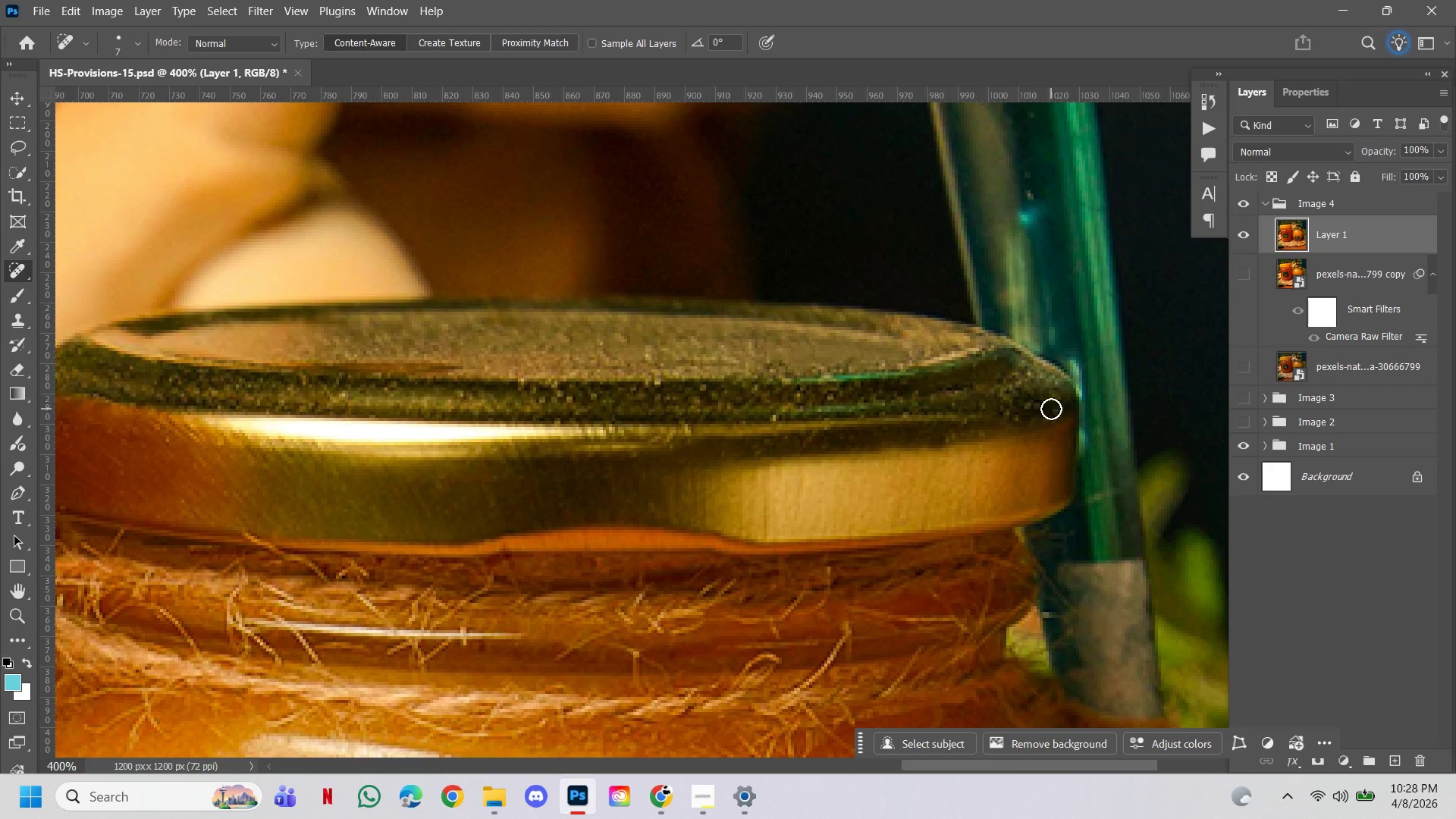 
left_click([1056, 406])
 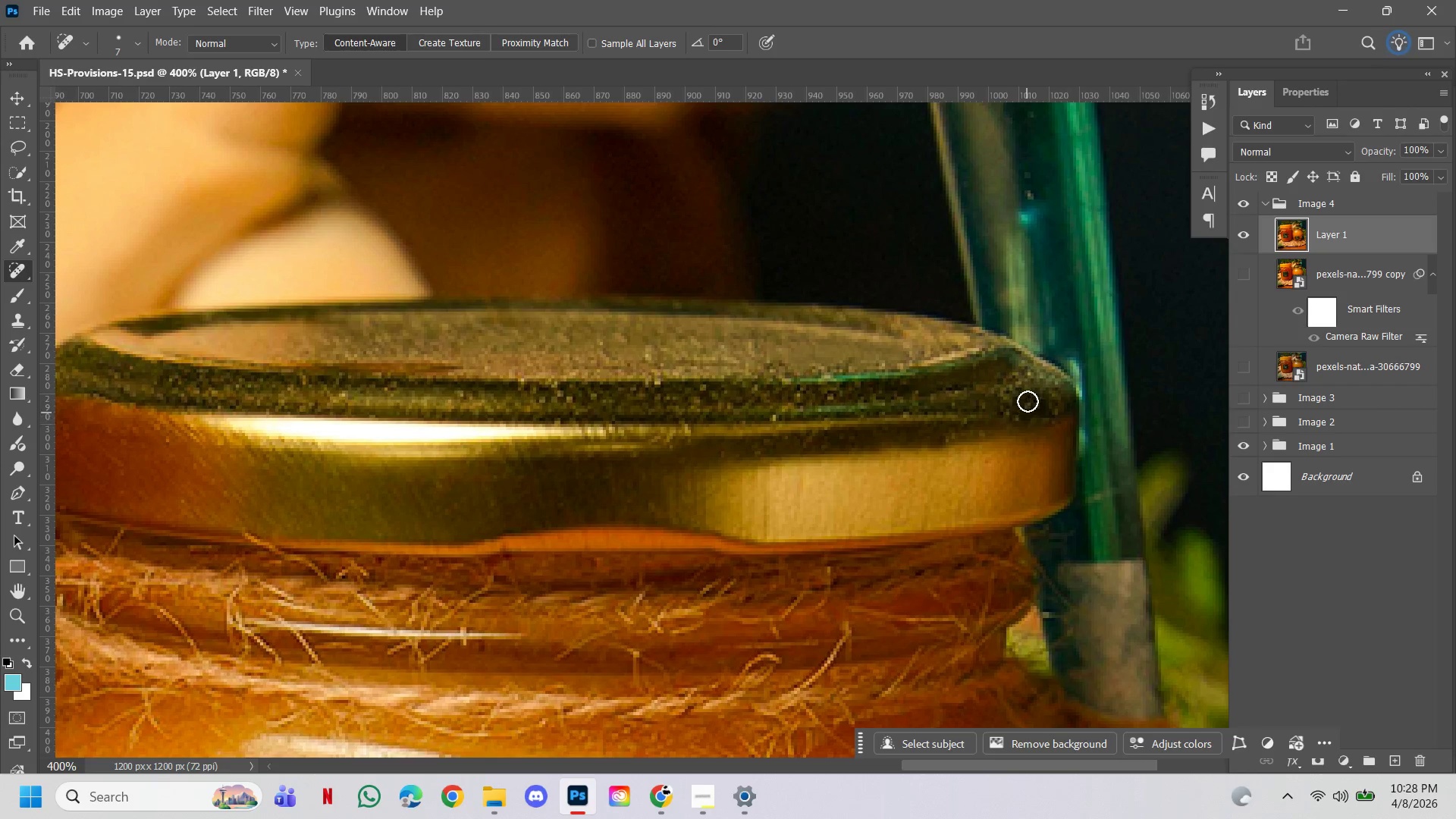 
left_click_drag(start_coordinate=[1028, 400], to_coordinate=[1034, 402])
 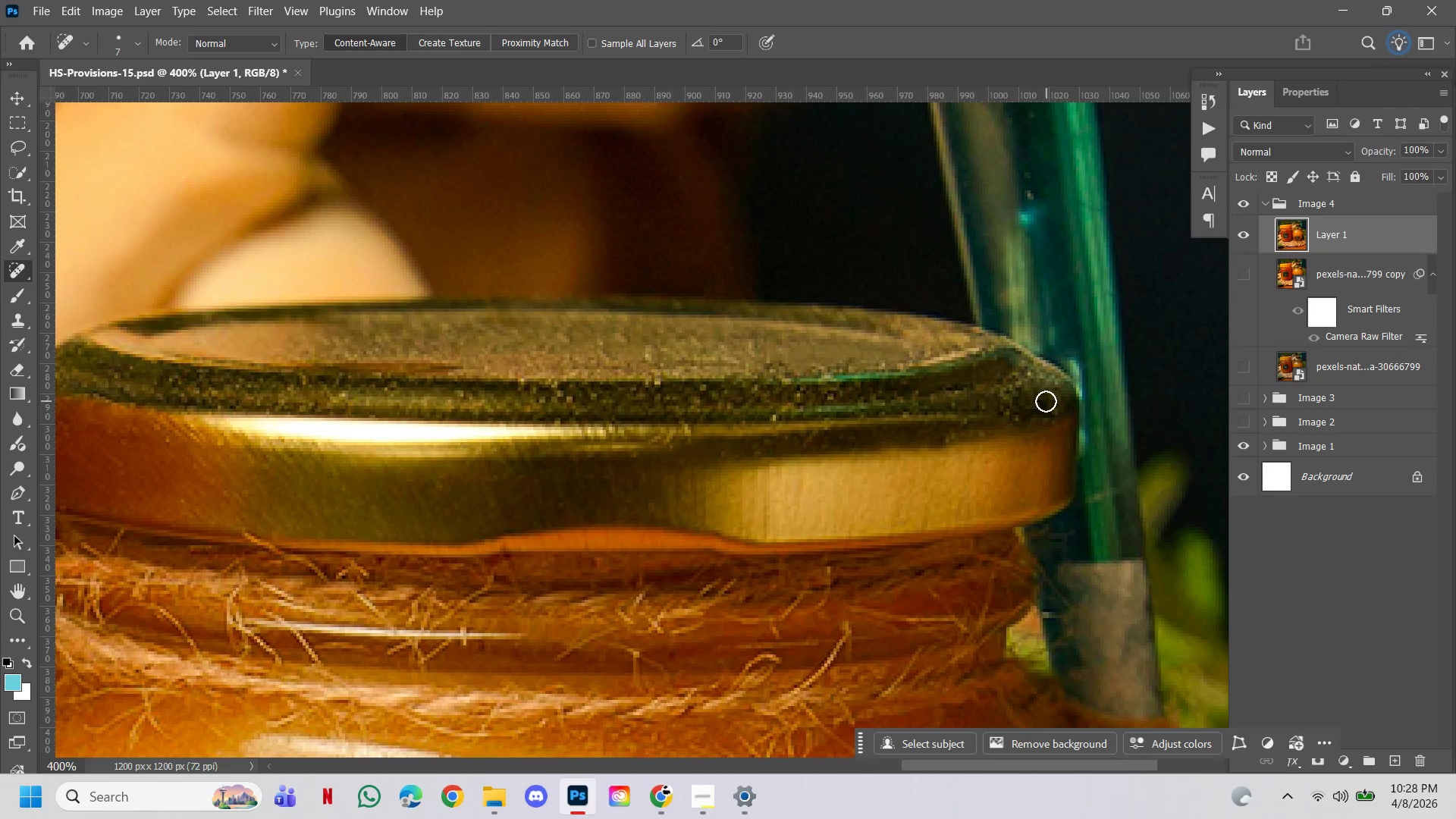 
double_click([1046, 401])
 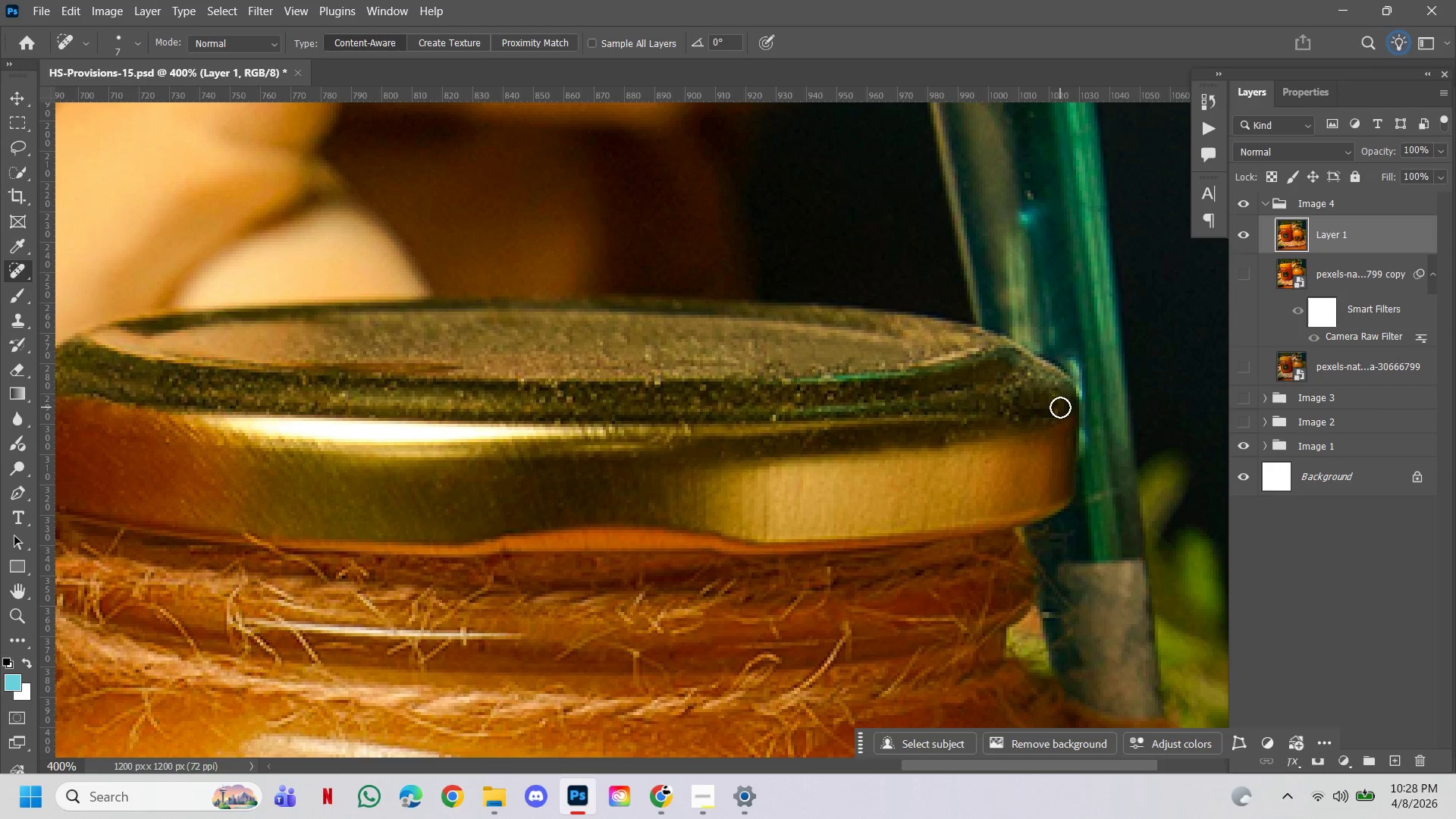 
left_click([1060, 407])
 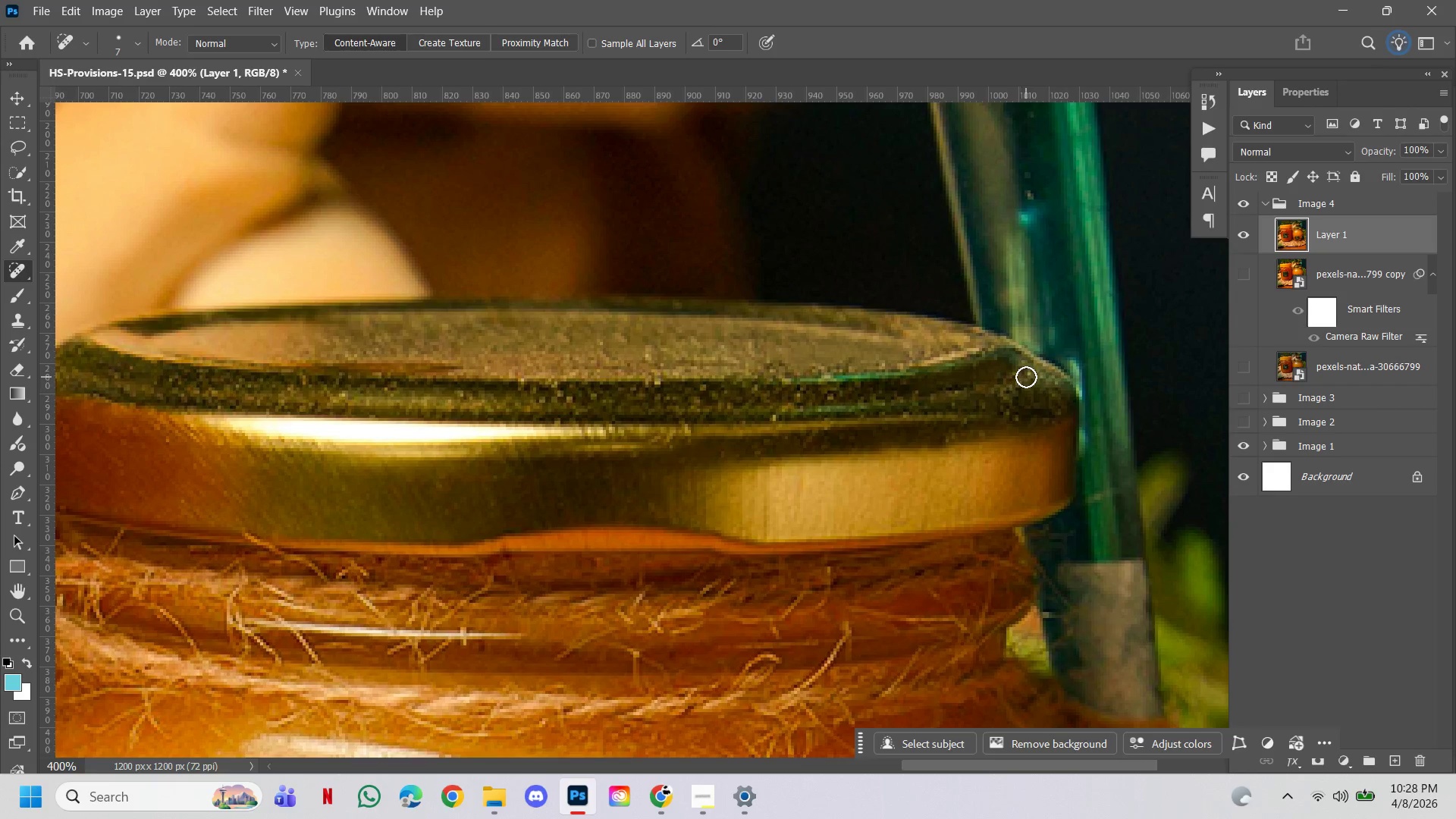 
left_click([1028, 373])
 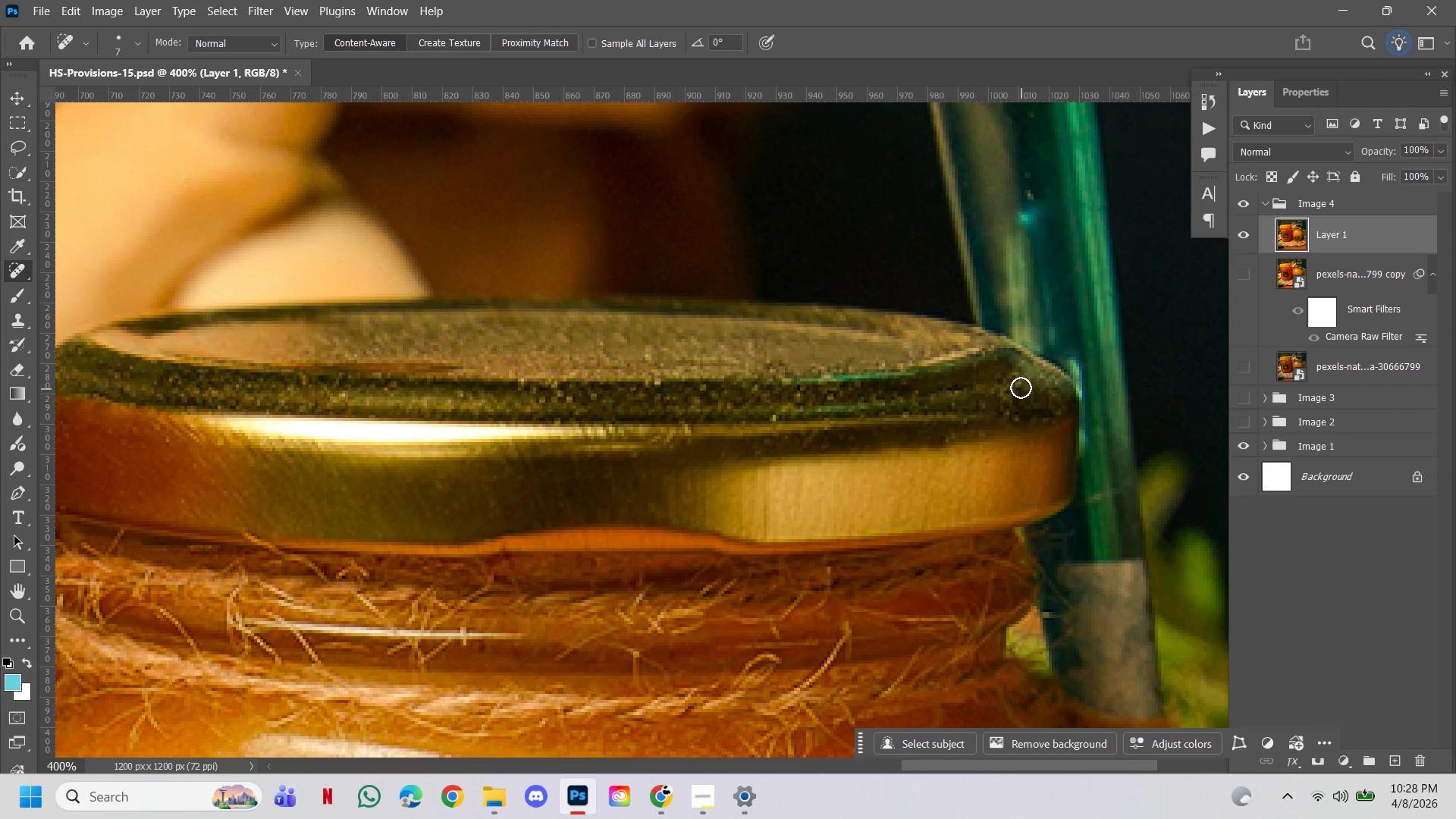 
left_click([1020, 387])
 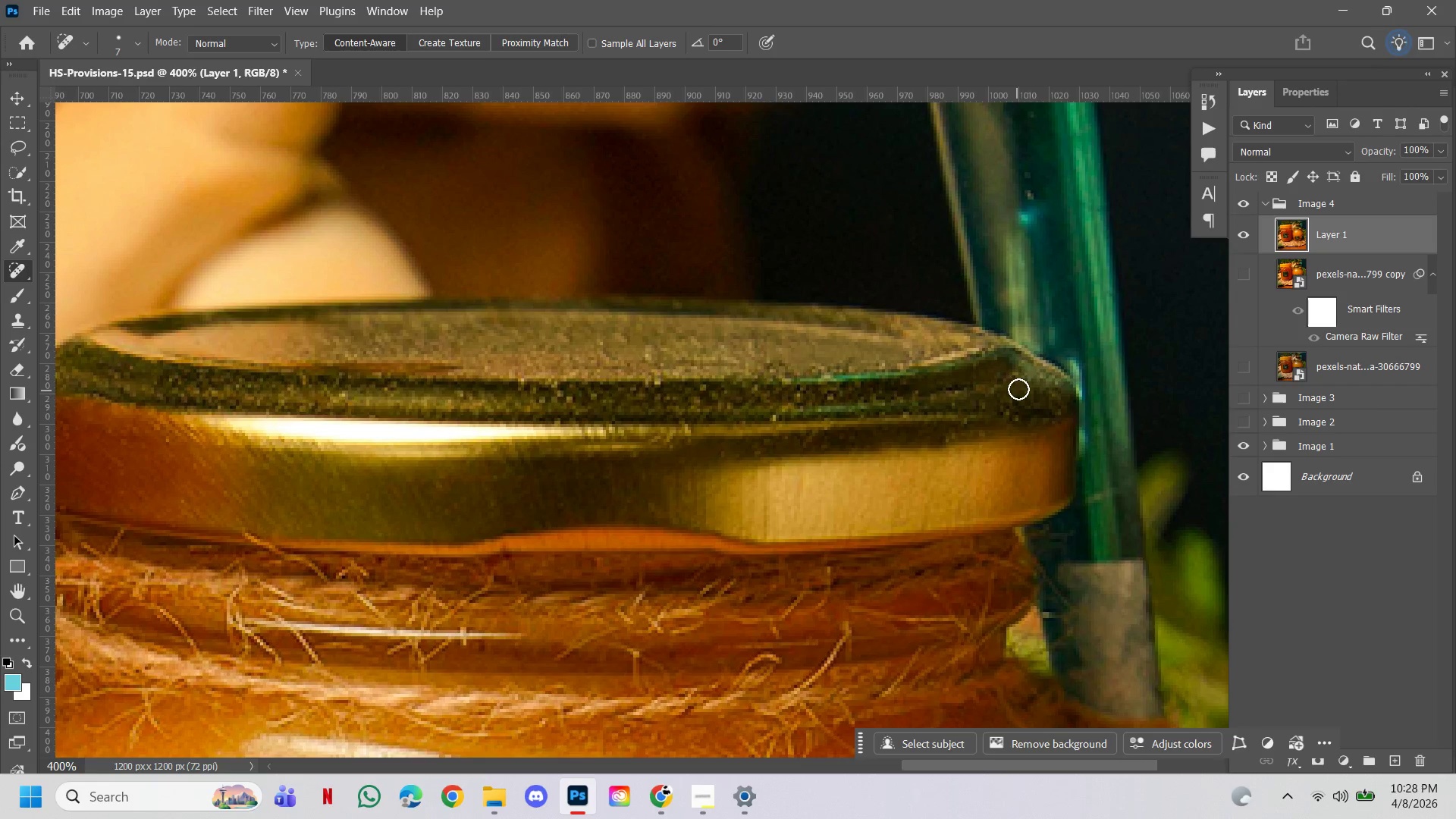 
double_click([1018, 385])
 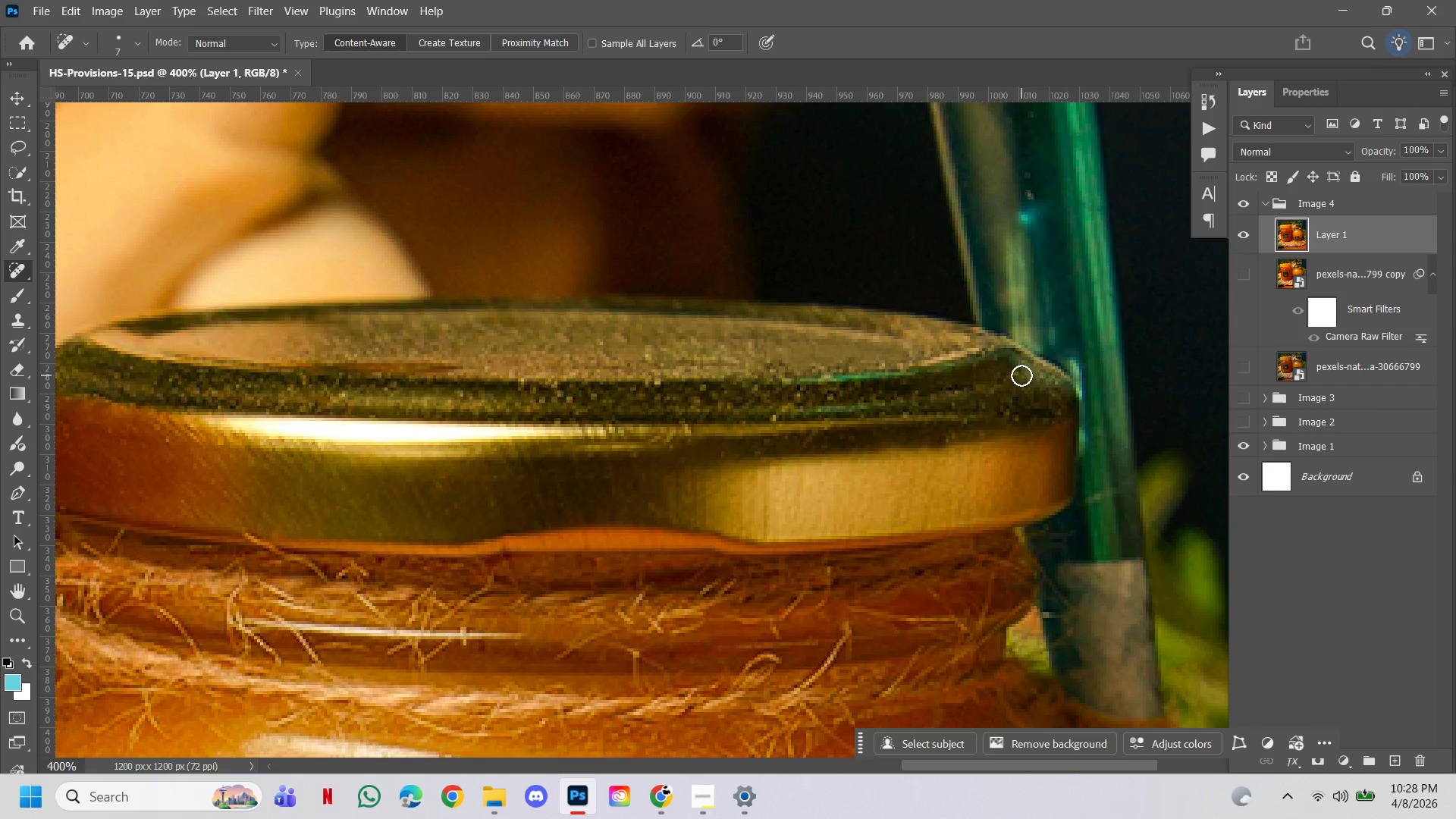 
triple_click([1021, 375])
 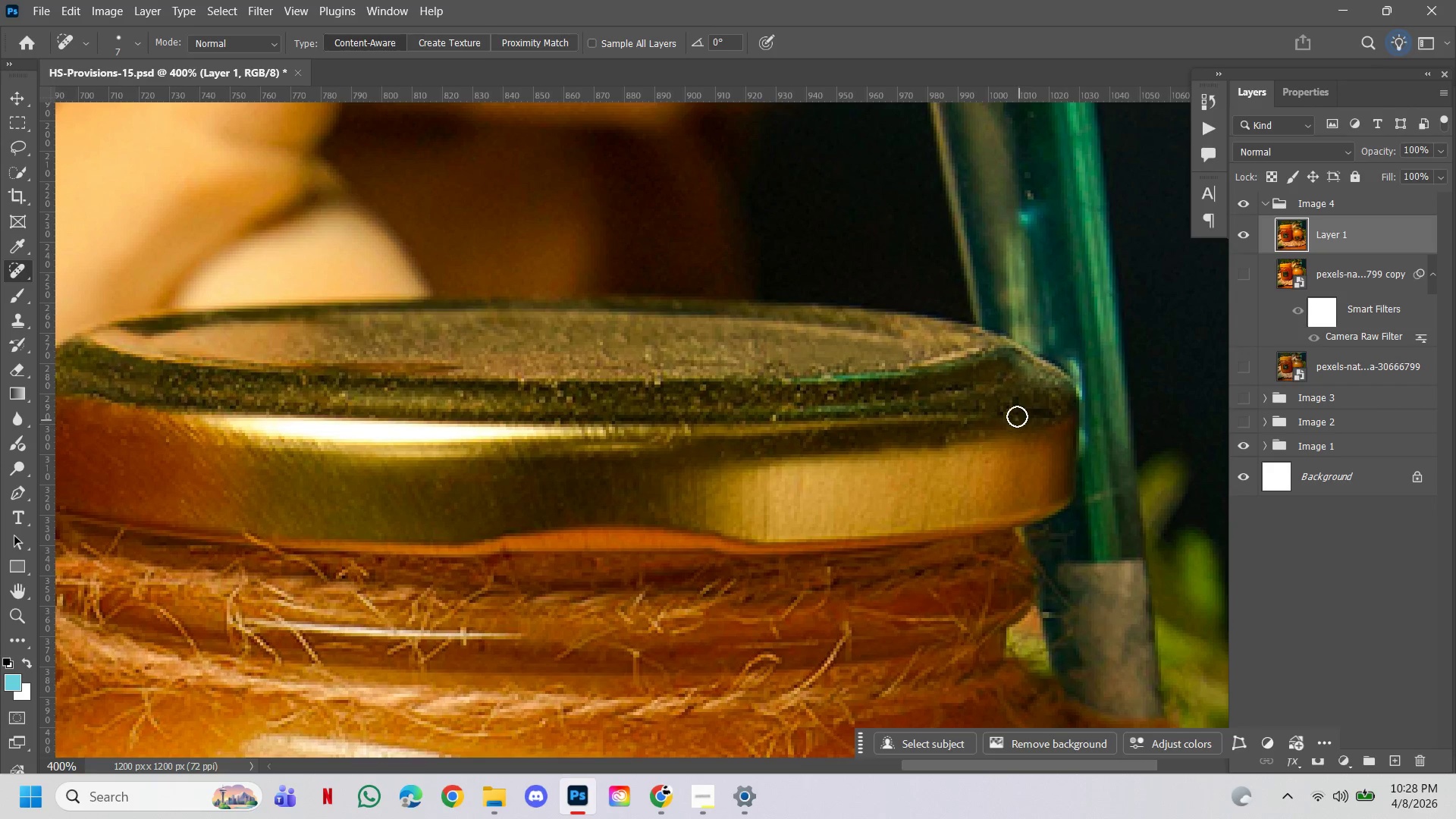 
left_click([1016, 415])
 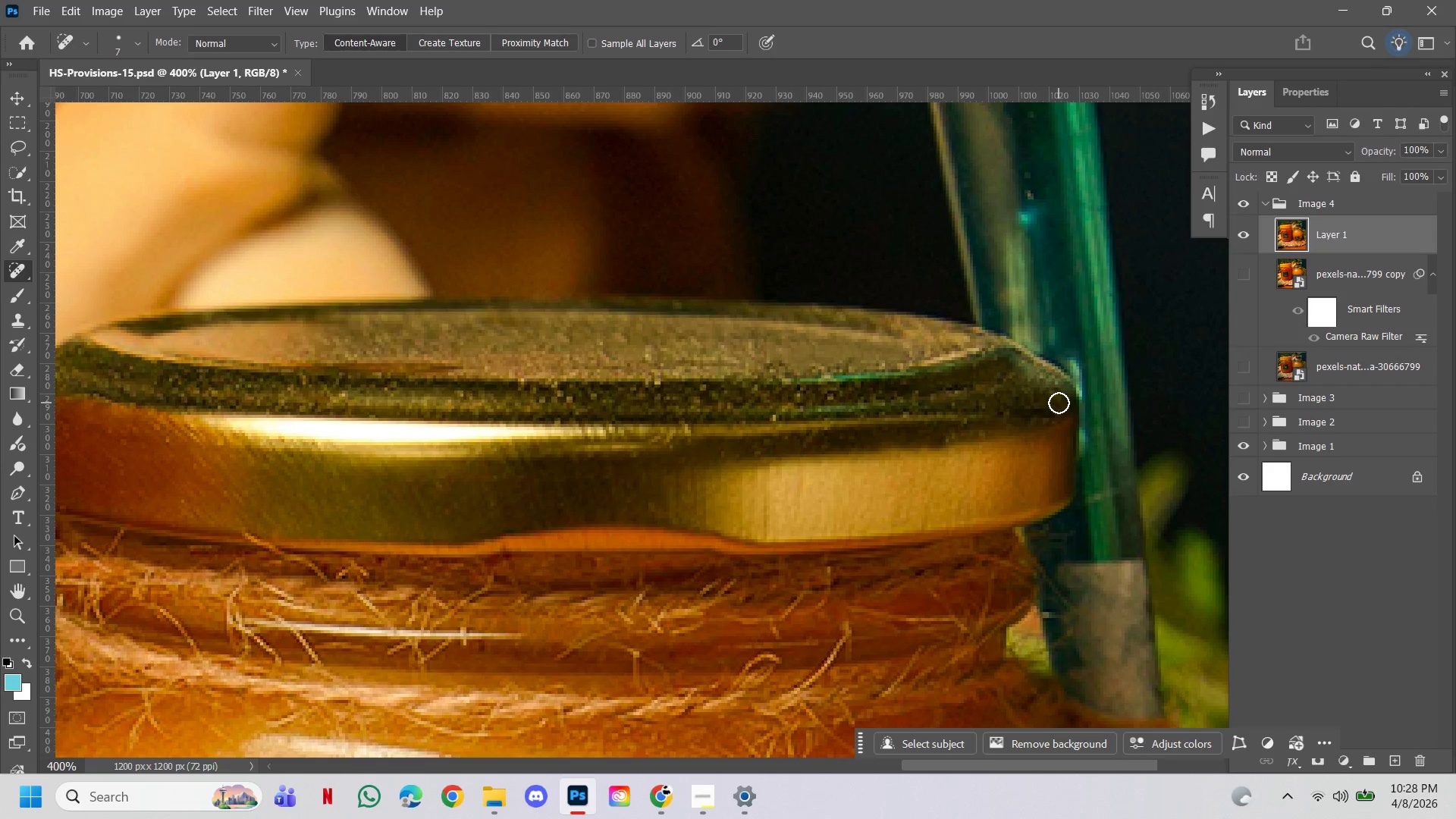 
double_click([1054, 379])
 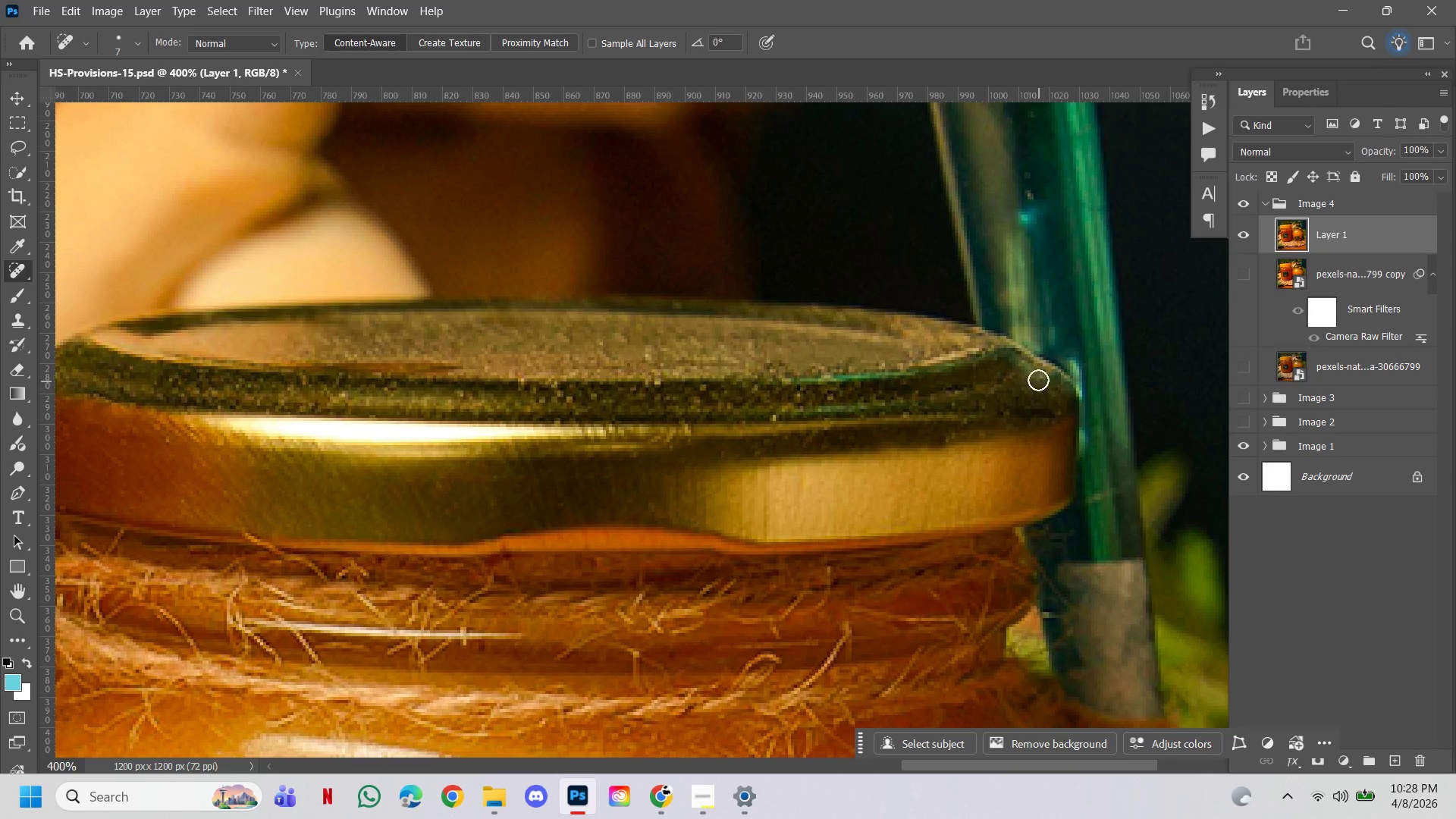 
left_click([1038, 376])
 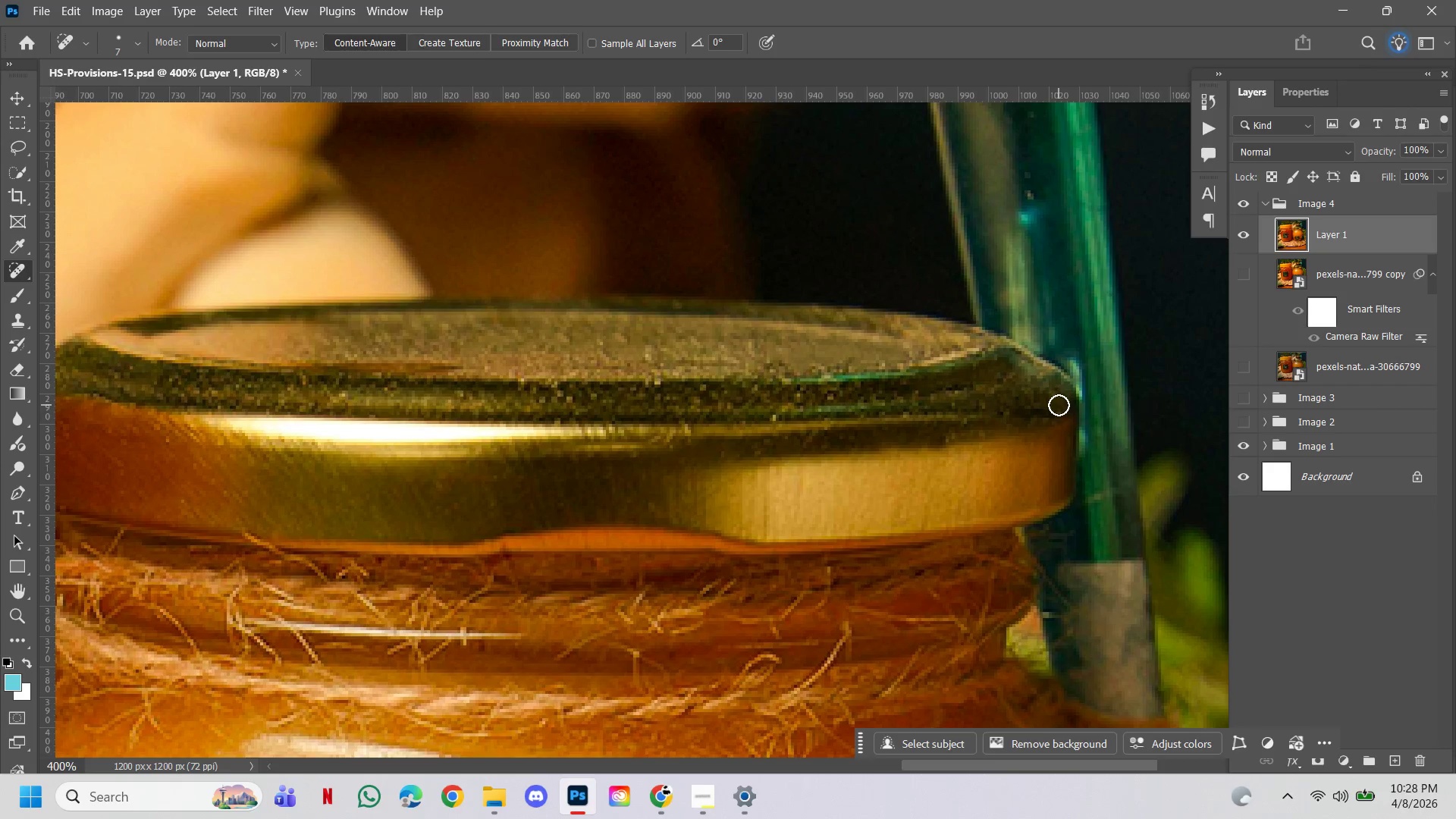 
left_click([1059, 405])
 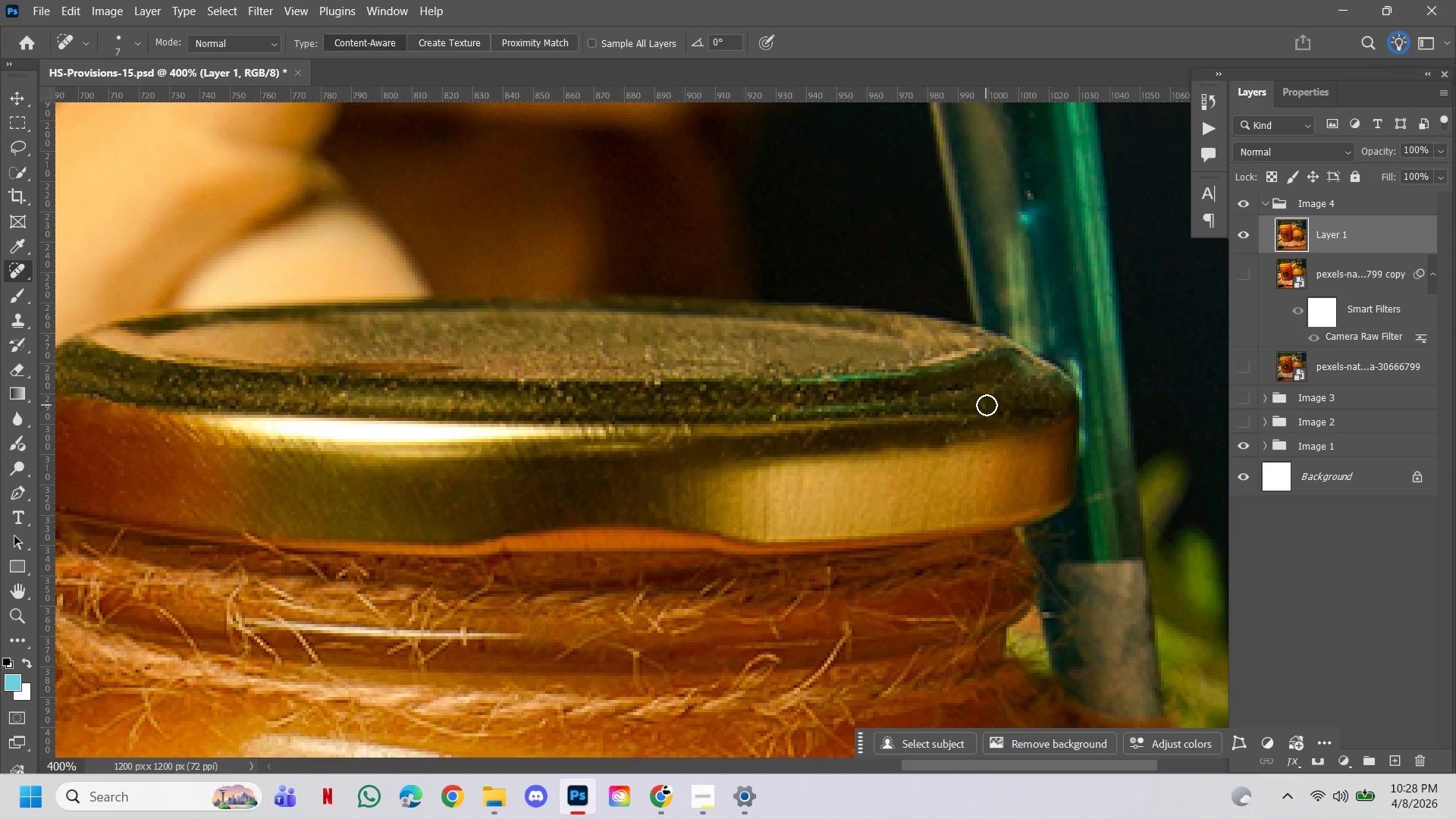 
left_click([987, 404])
 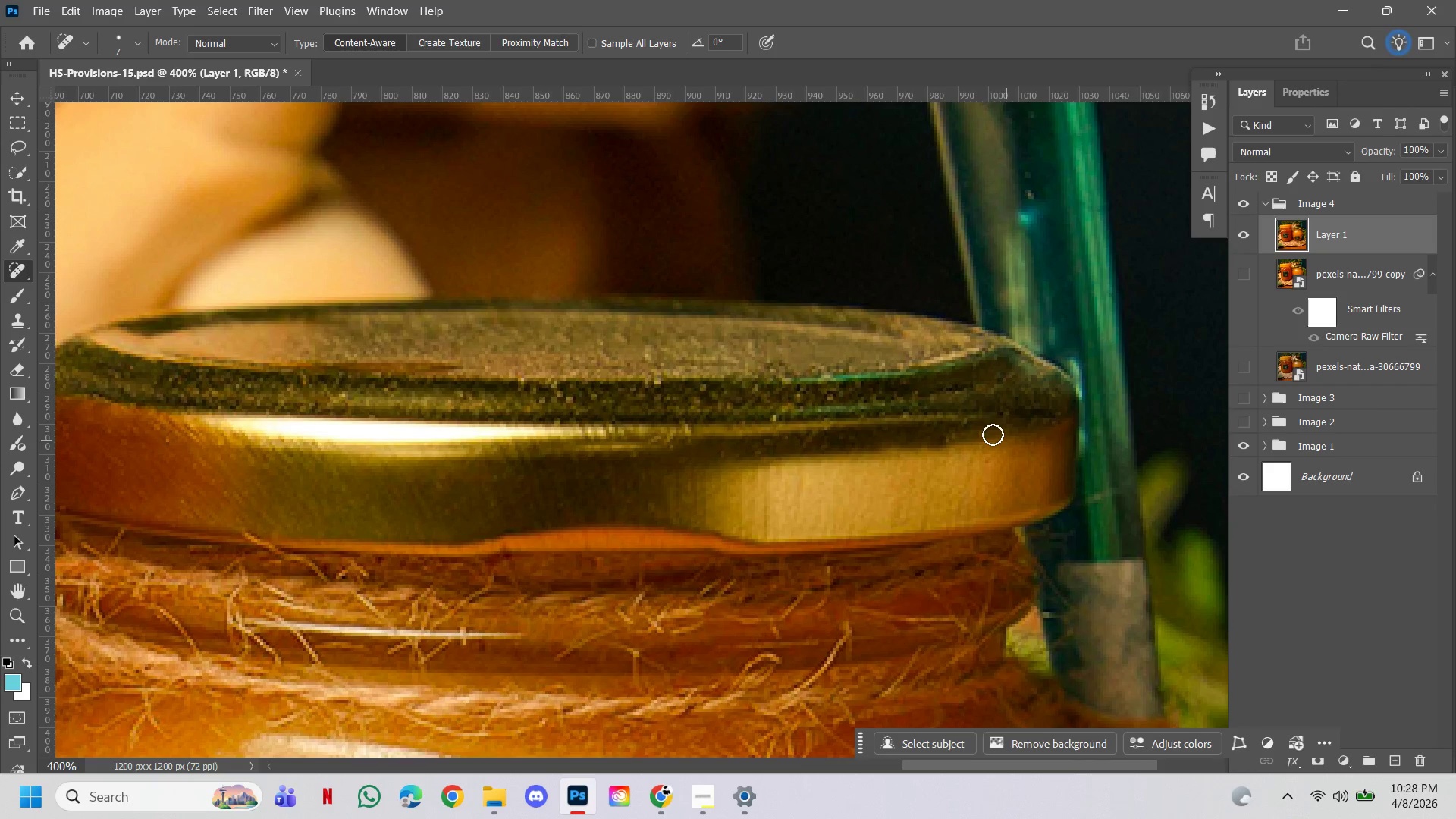 
left_click([971, 424])
 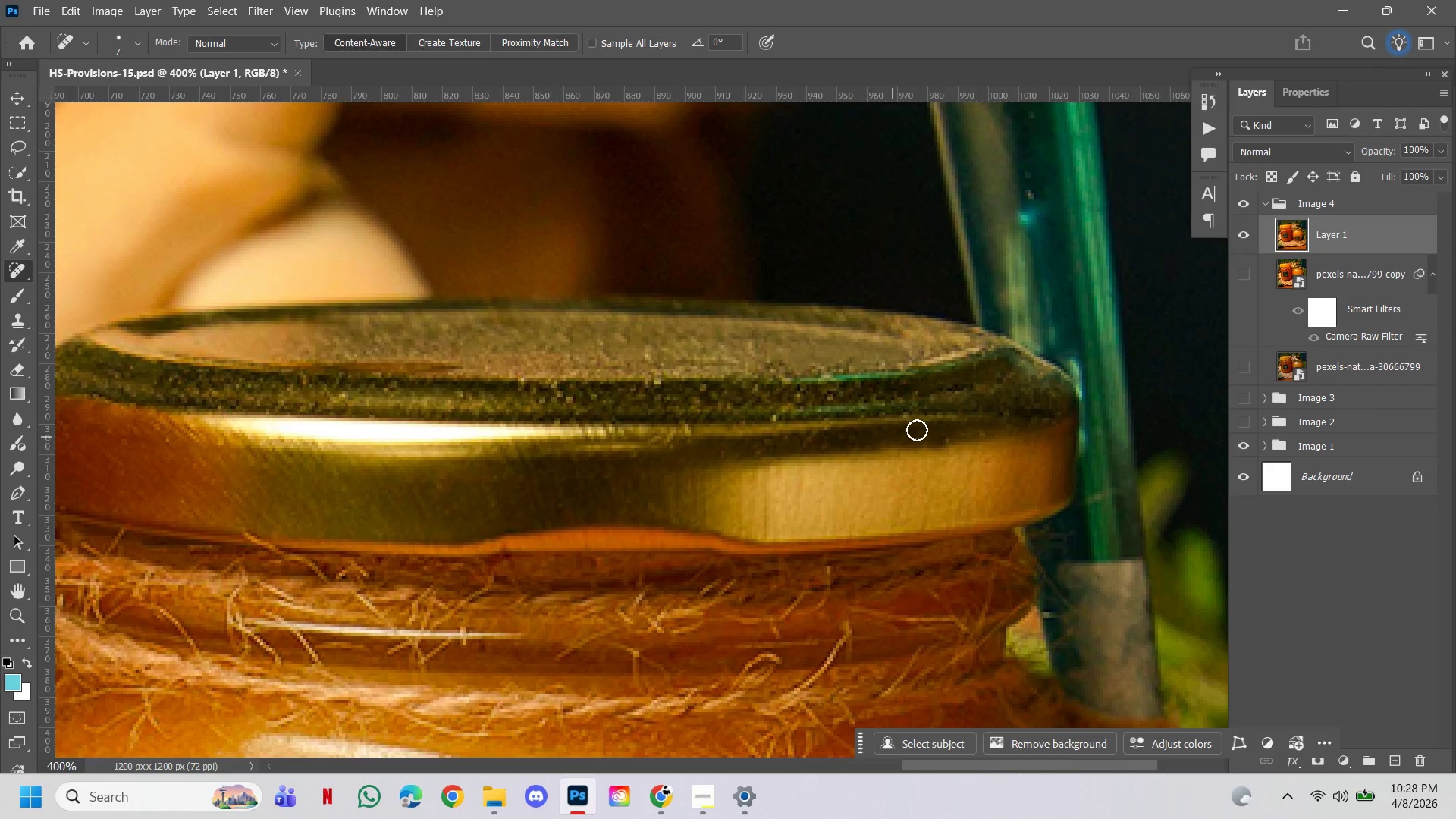 
hold_key(key=Space, duration=0.78)
 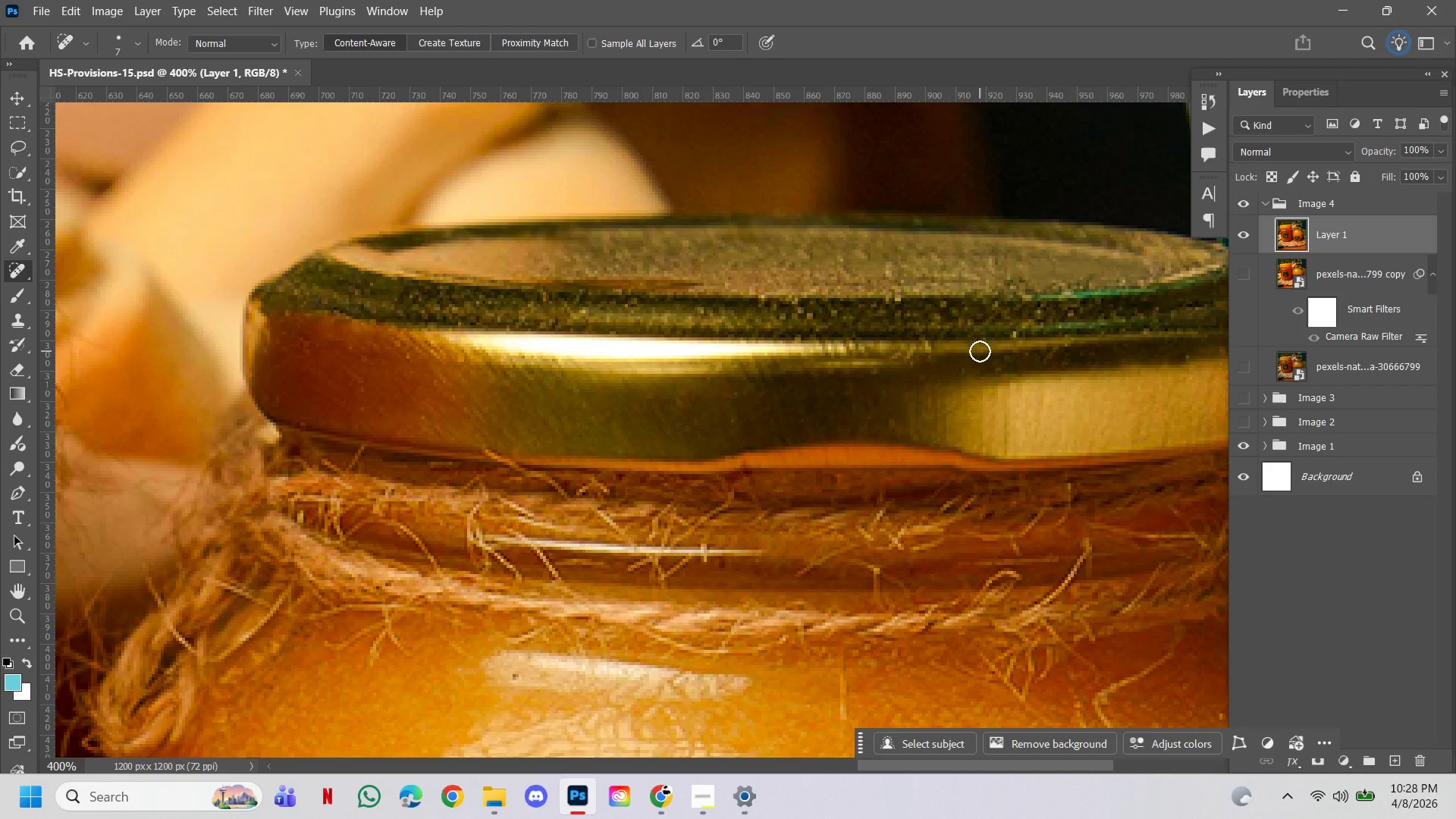 
left_click_drag(start_coordinate=[825, 428], to_coordinate=[924, 394])
 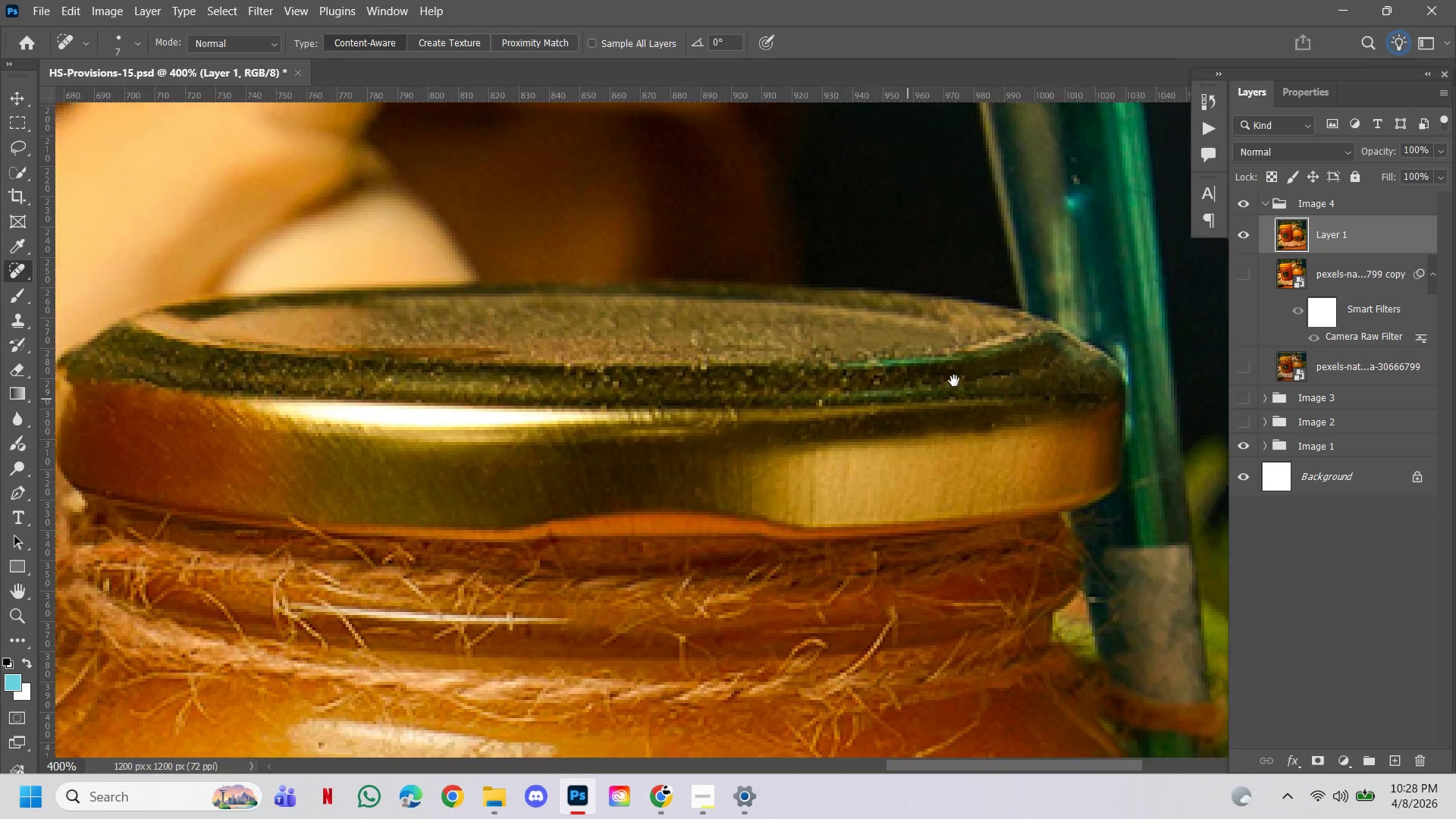 
double_click([954, 381])
 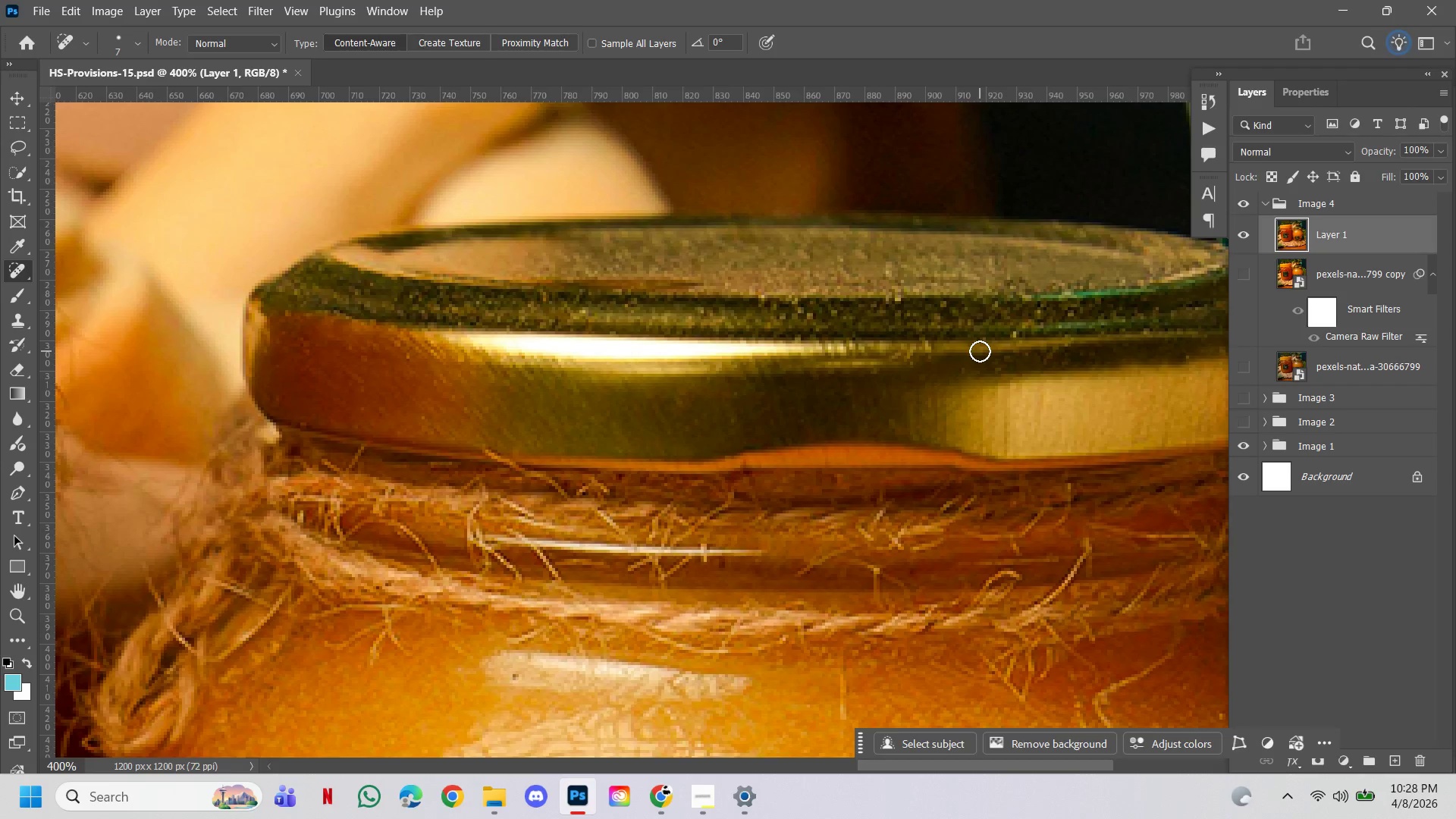 
key(BracketLeft)
 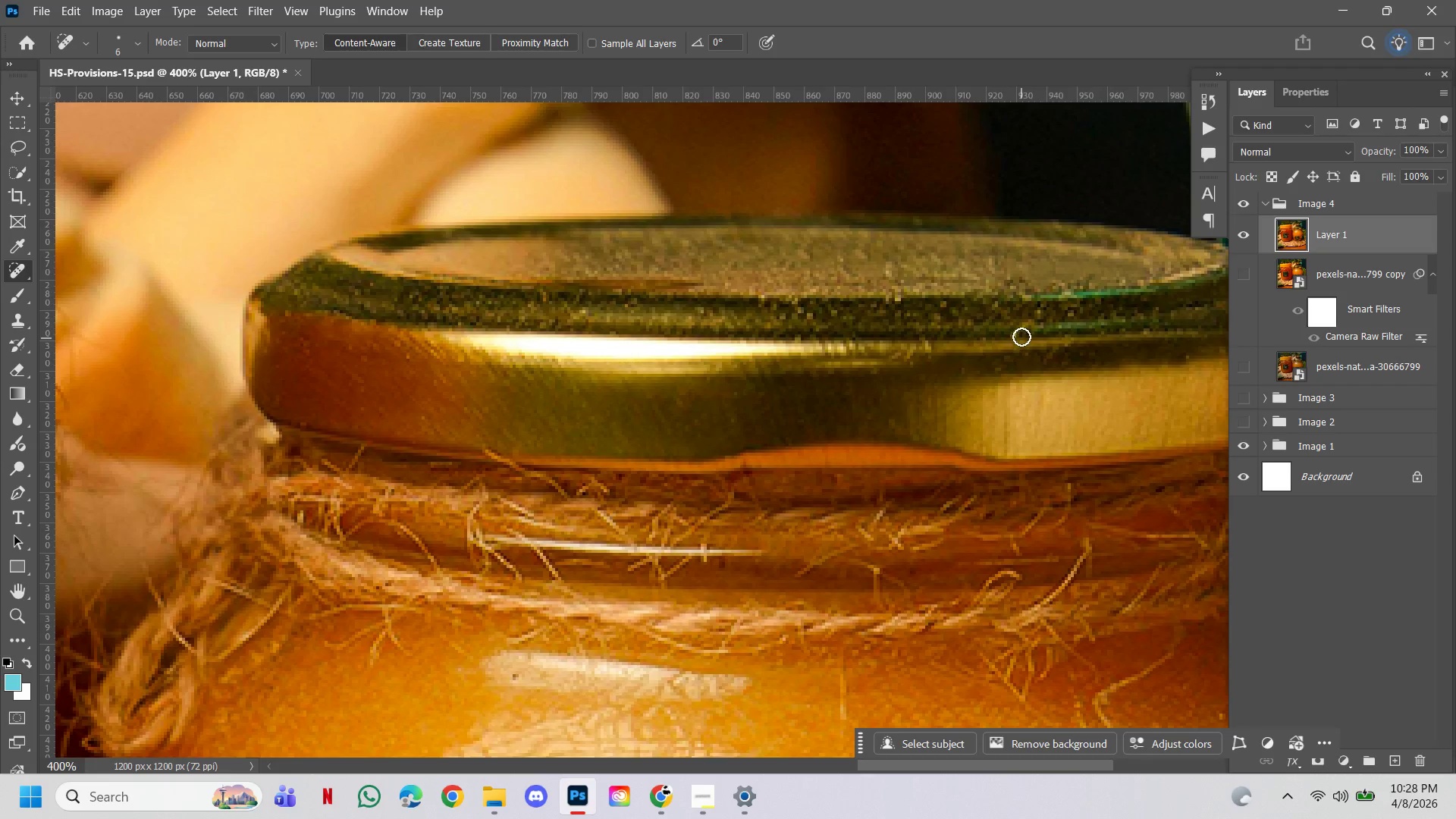 
key(BracketLeft)
 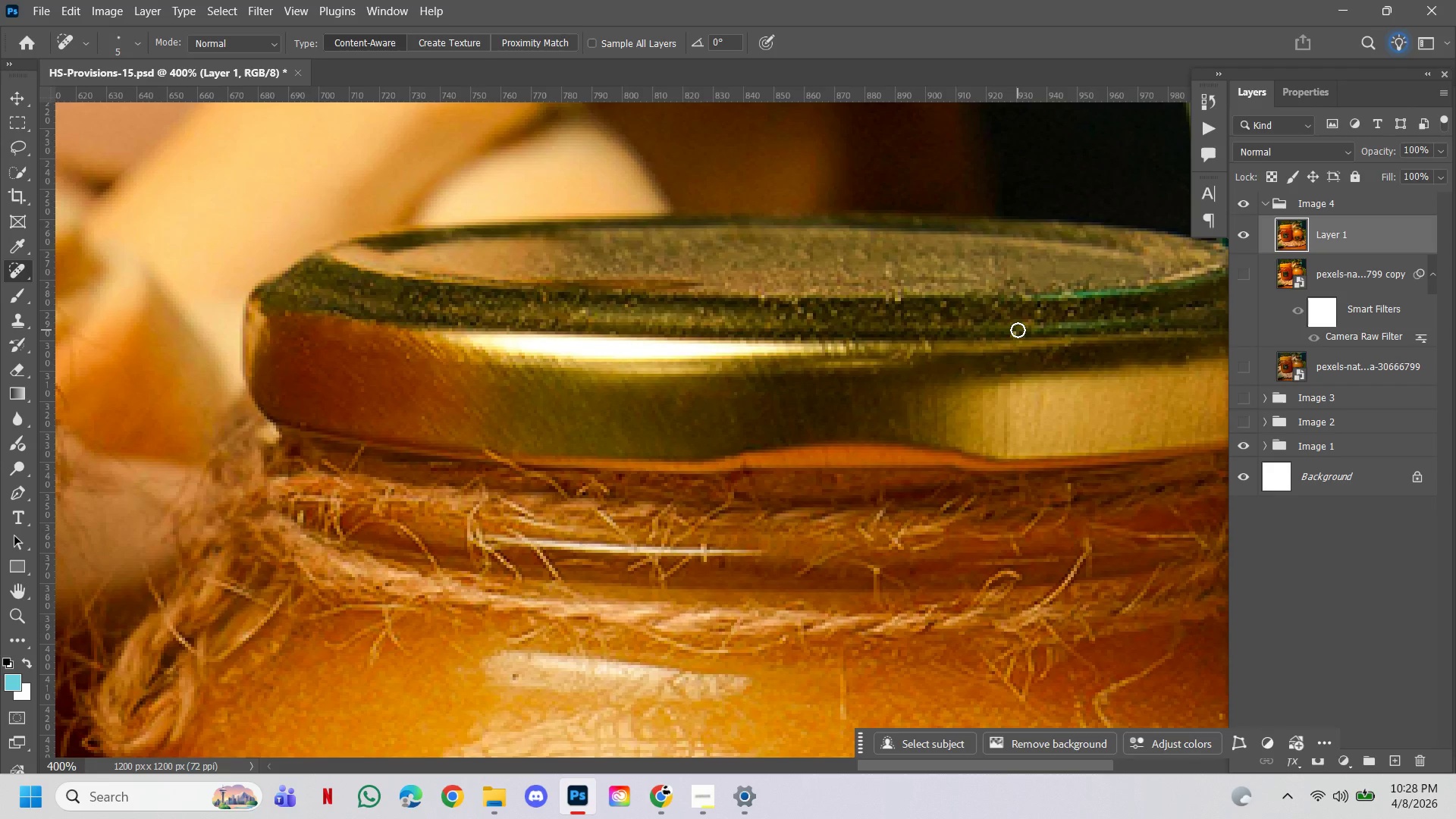 
key(BracketLeft)
 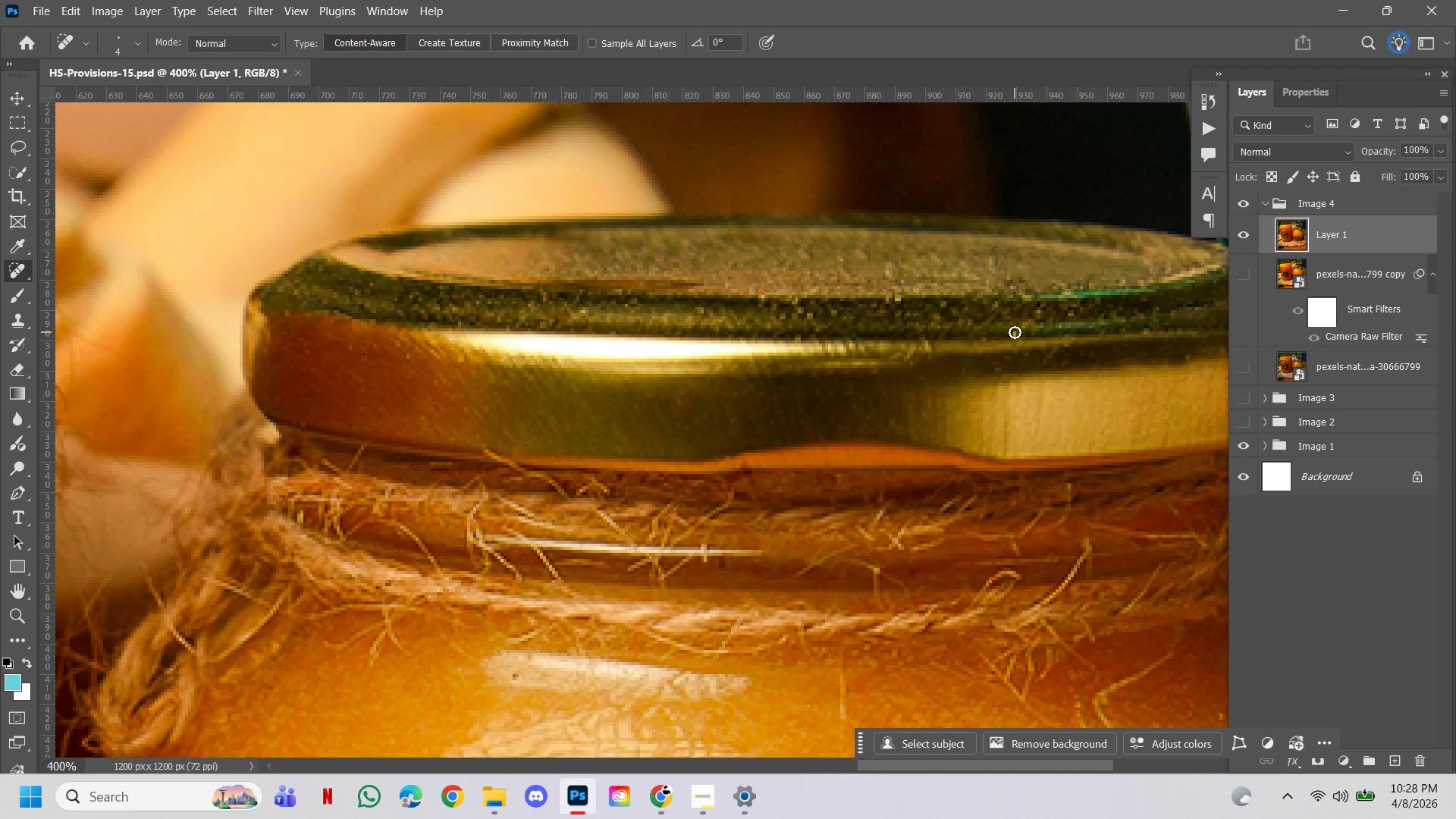 
left_click([1015, 332])
 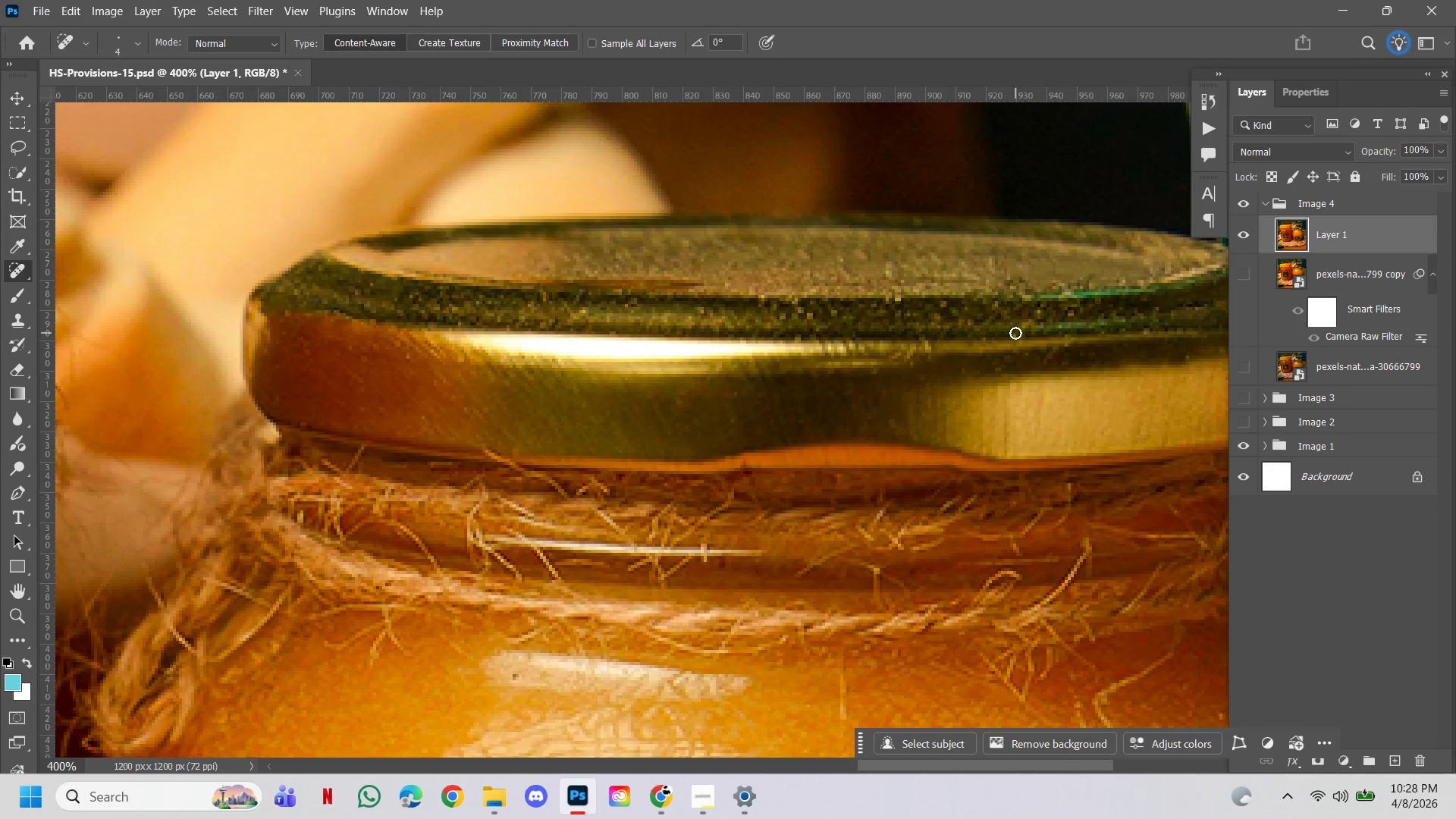 
left_click([1015, 333])
 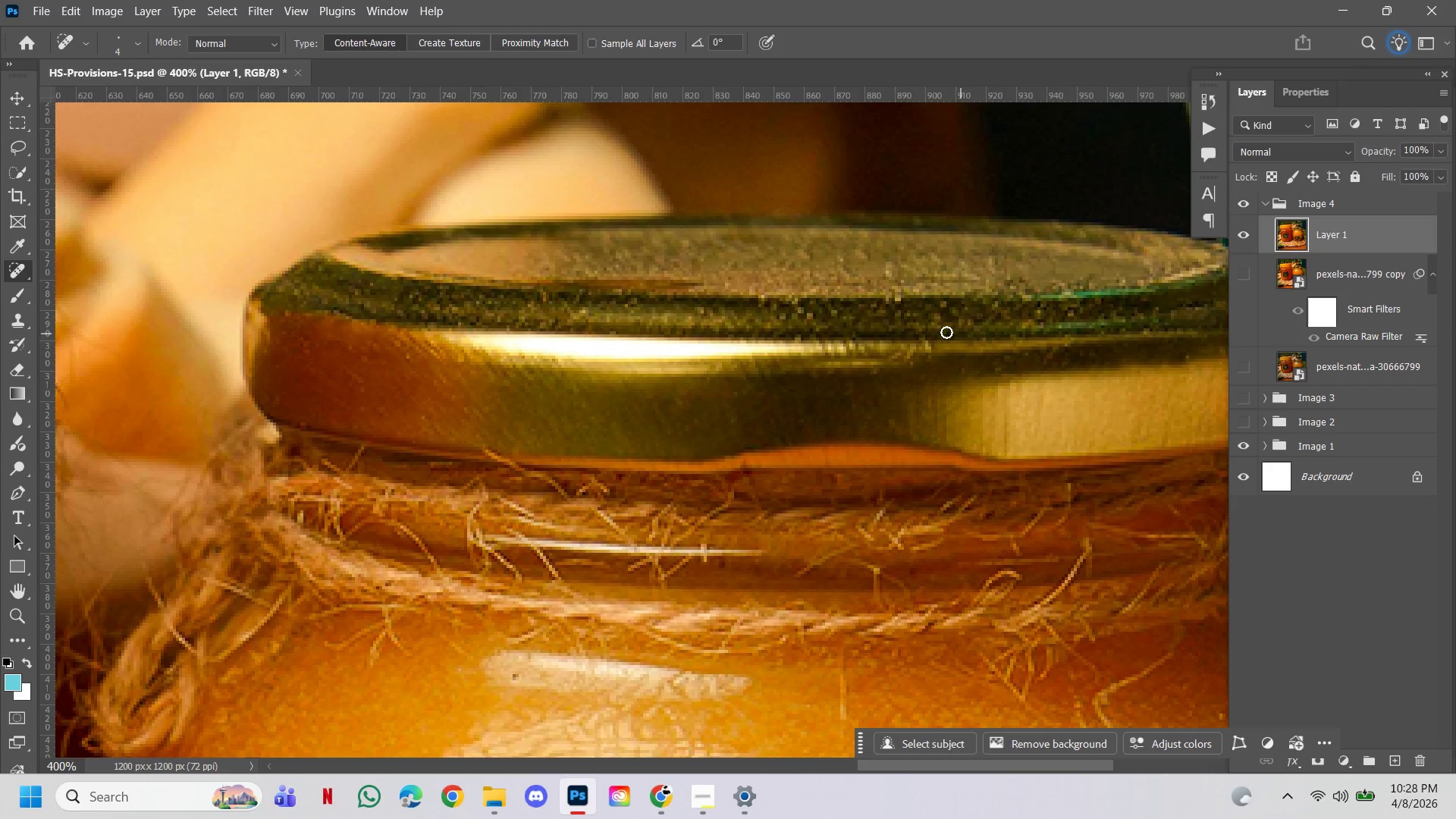 
key(BracketRight)
 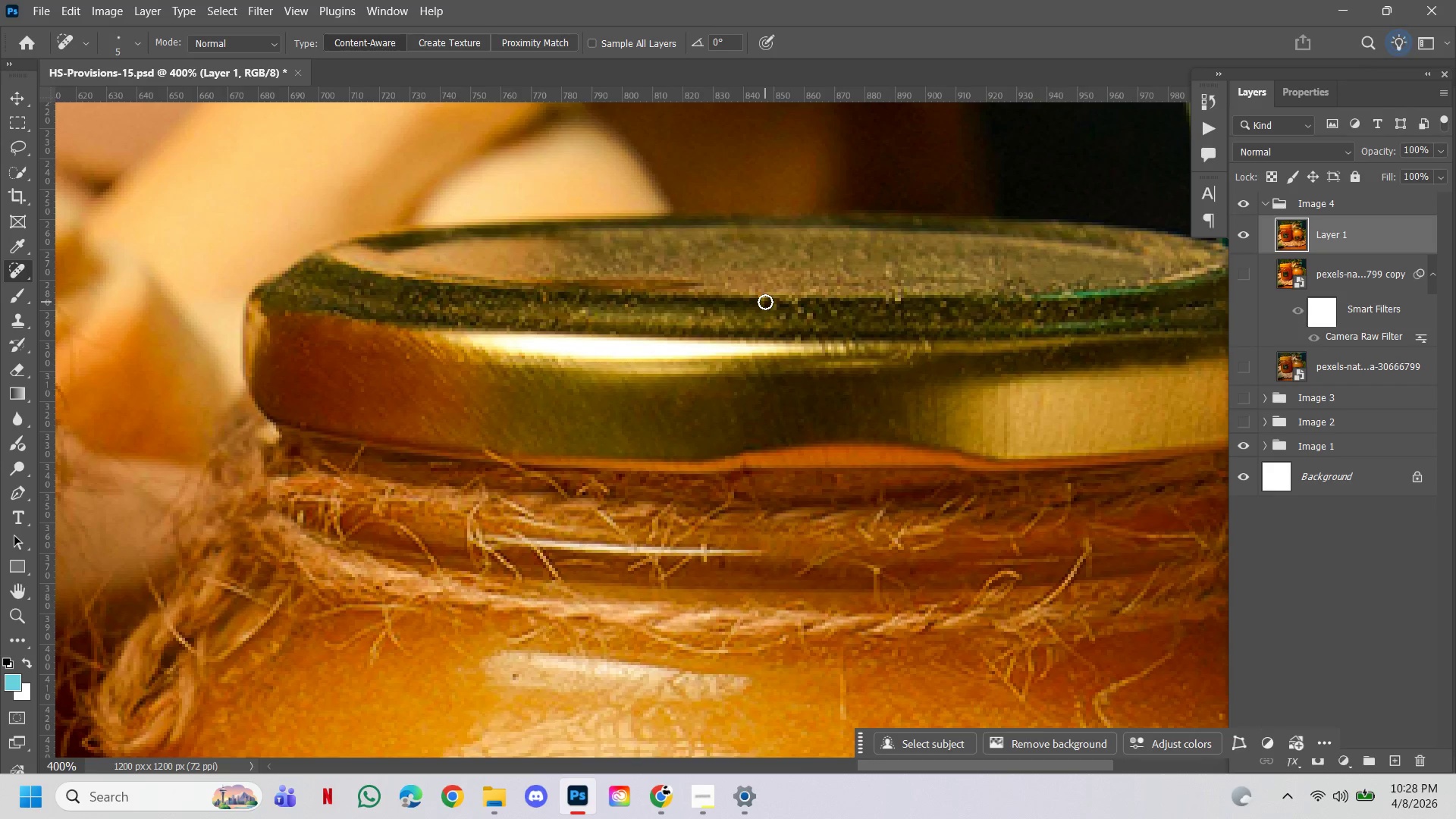 
left_click([765, 302])
 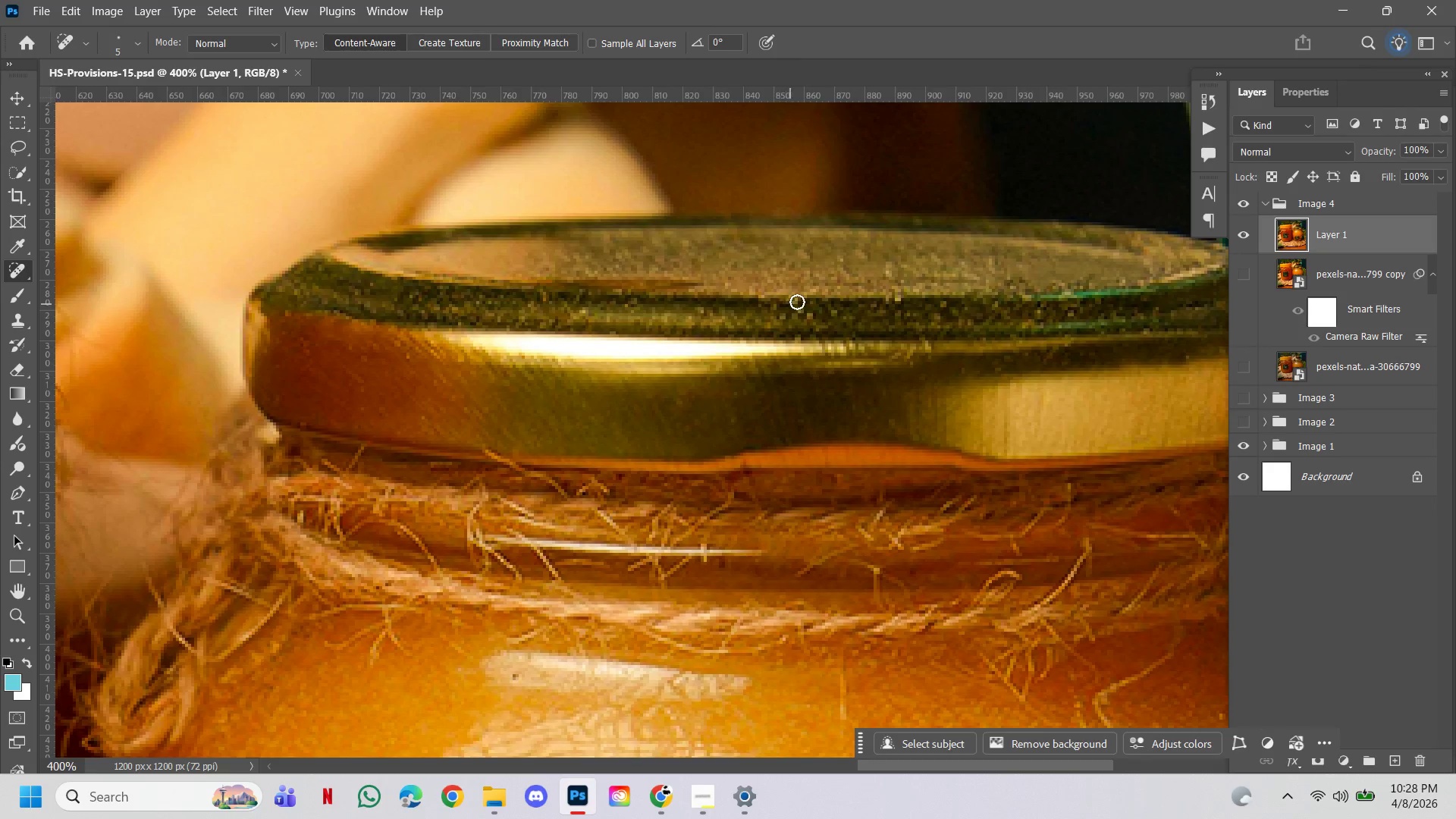 
left_click([798, 302])
 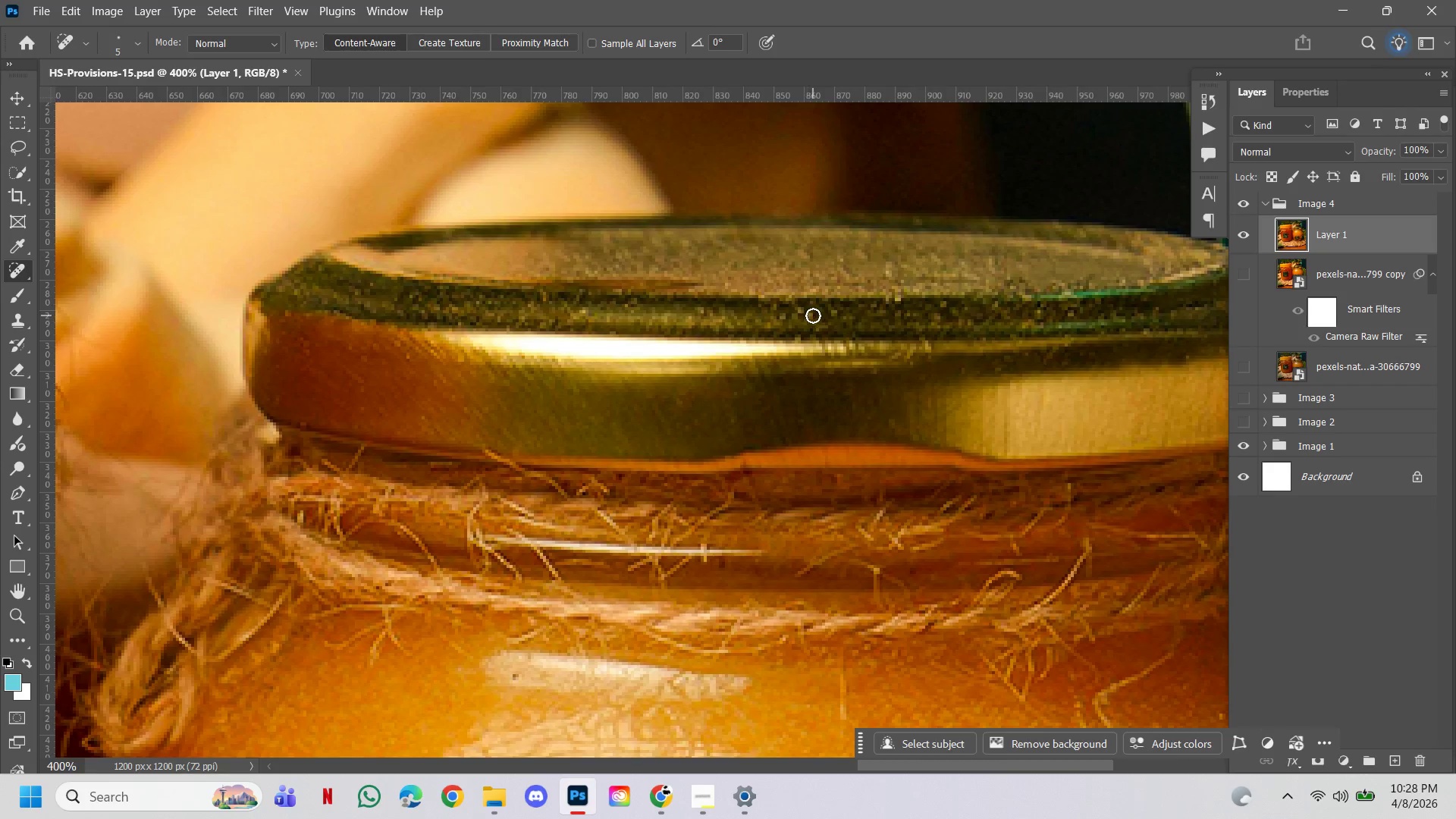 
key(BracketRight)
 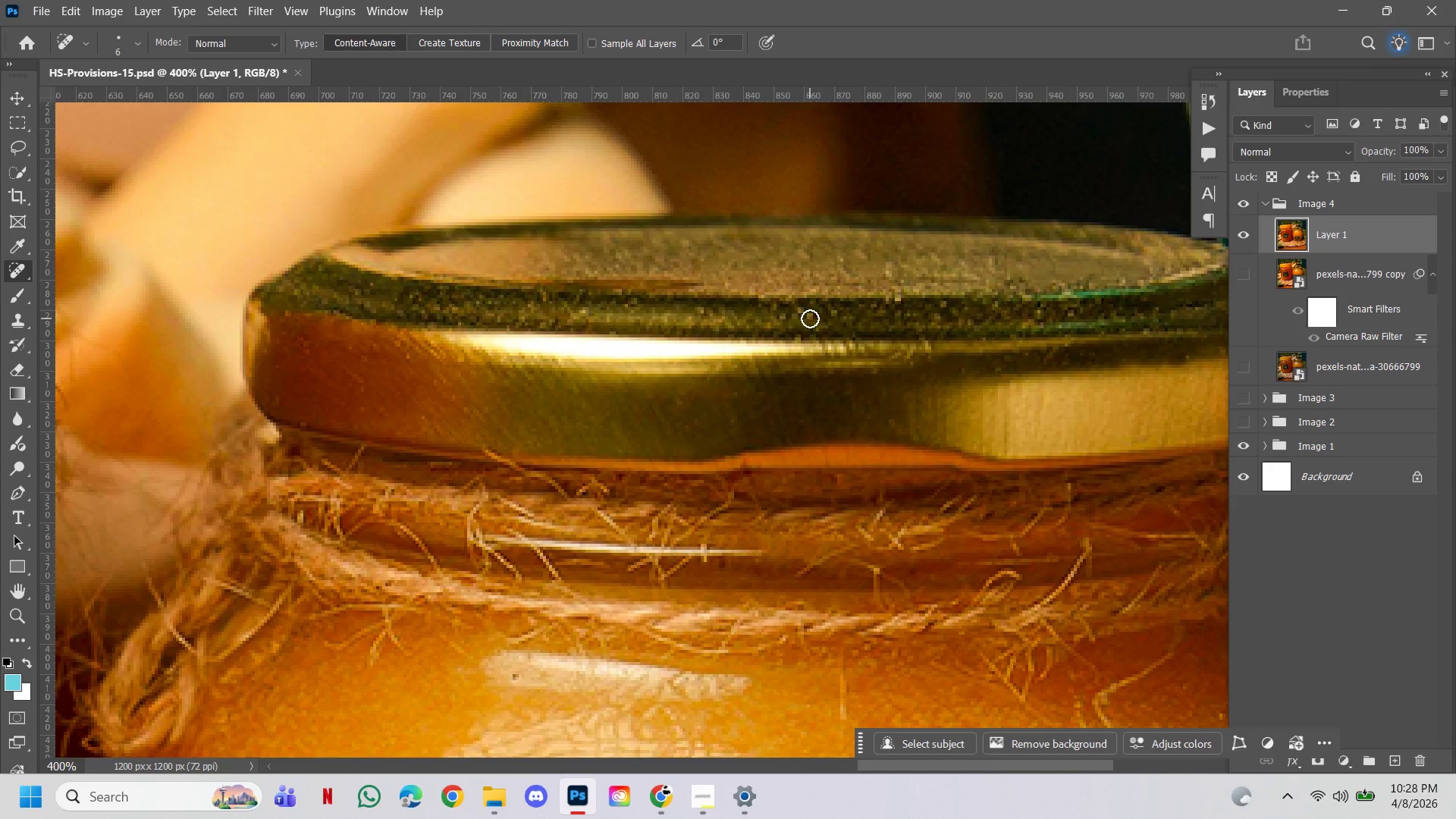 
left_click([810, 318])
 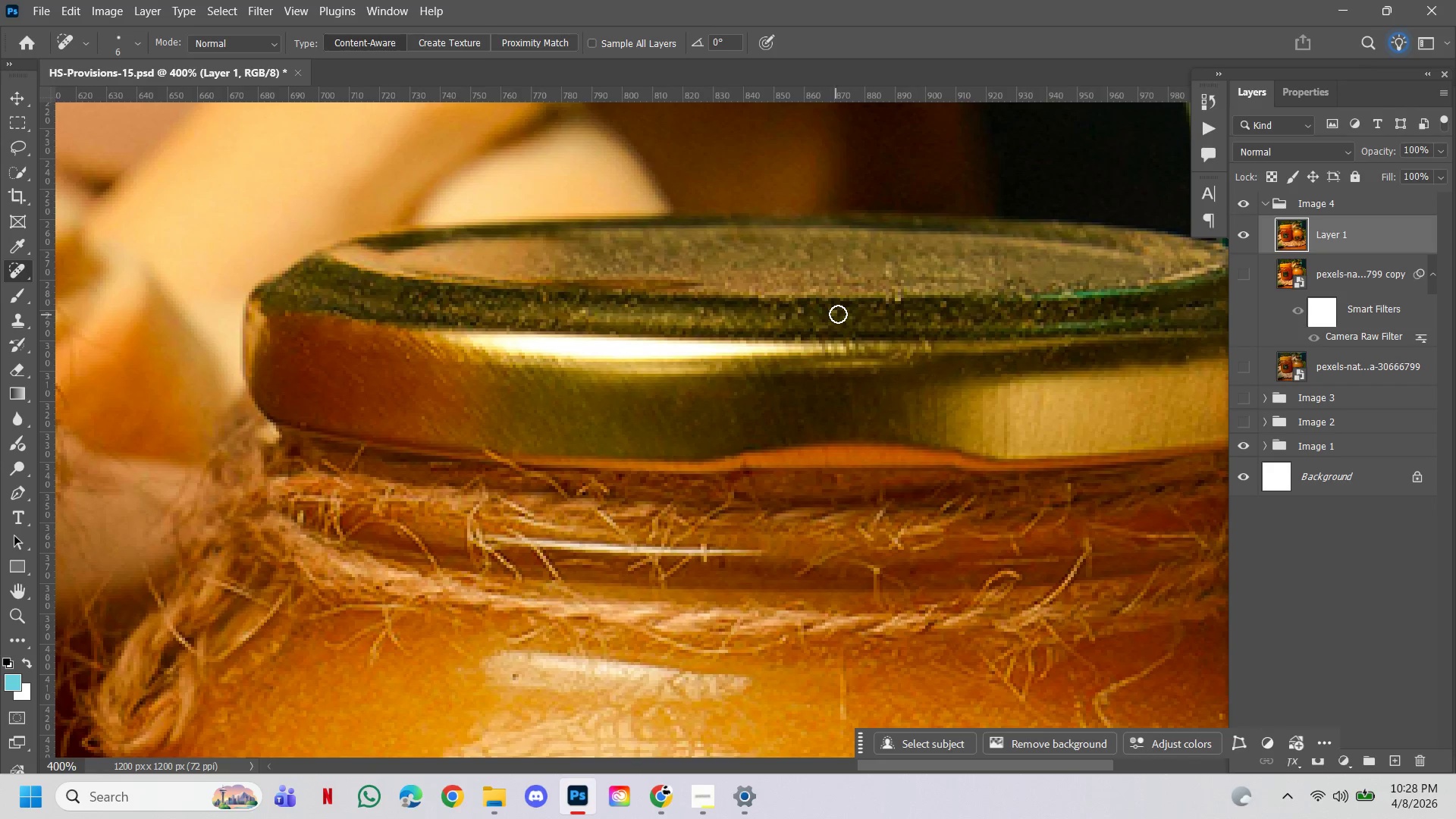 
left_click([838, 314])
 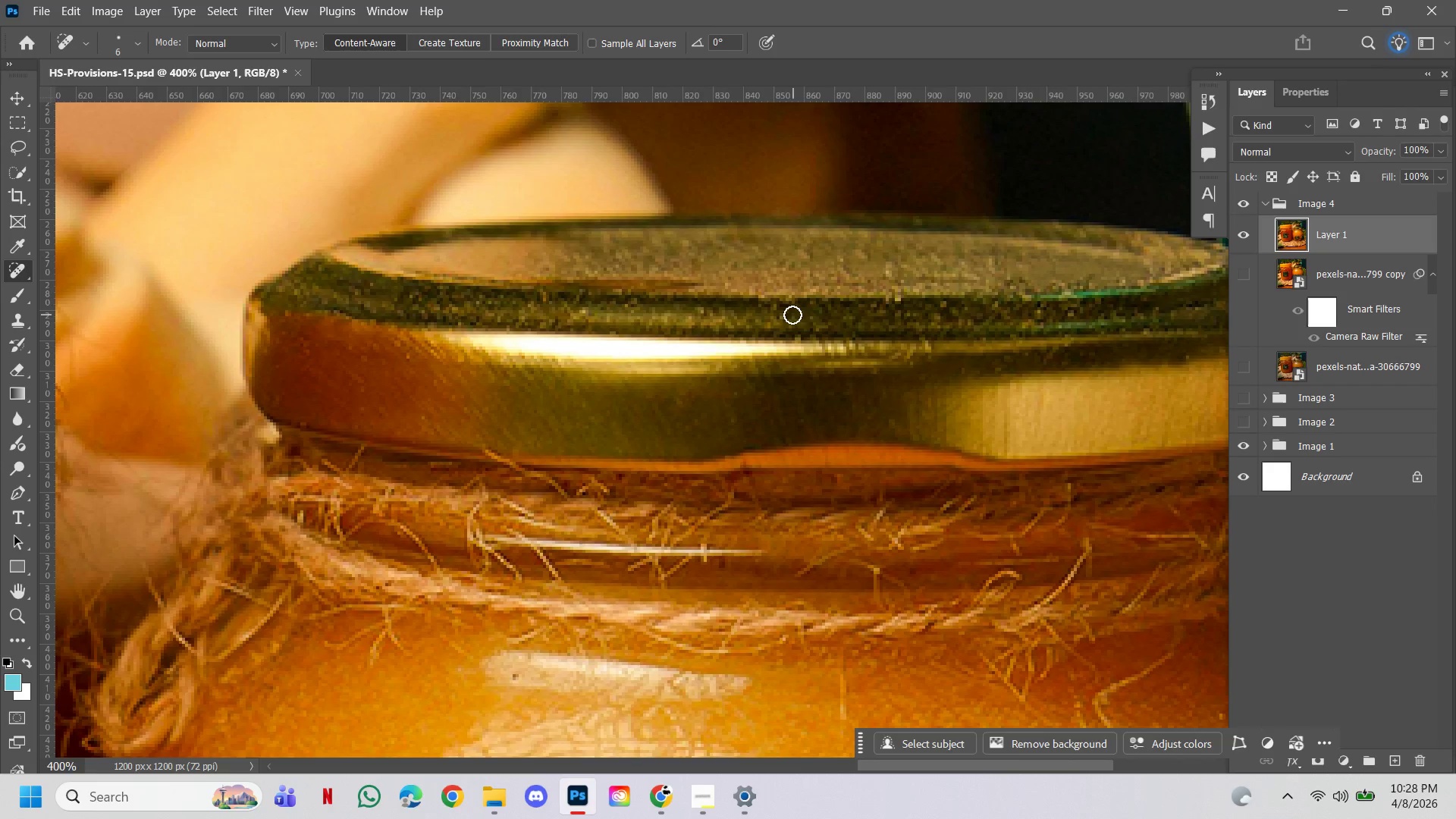 
left_click([784, 315])
 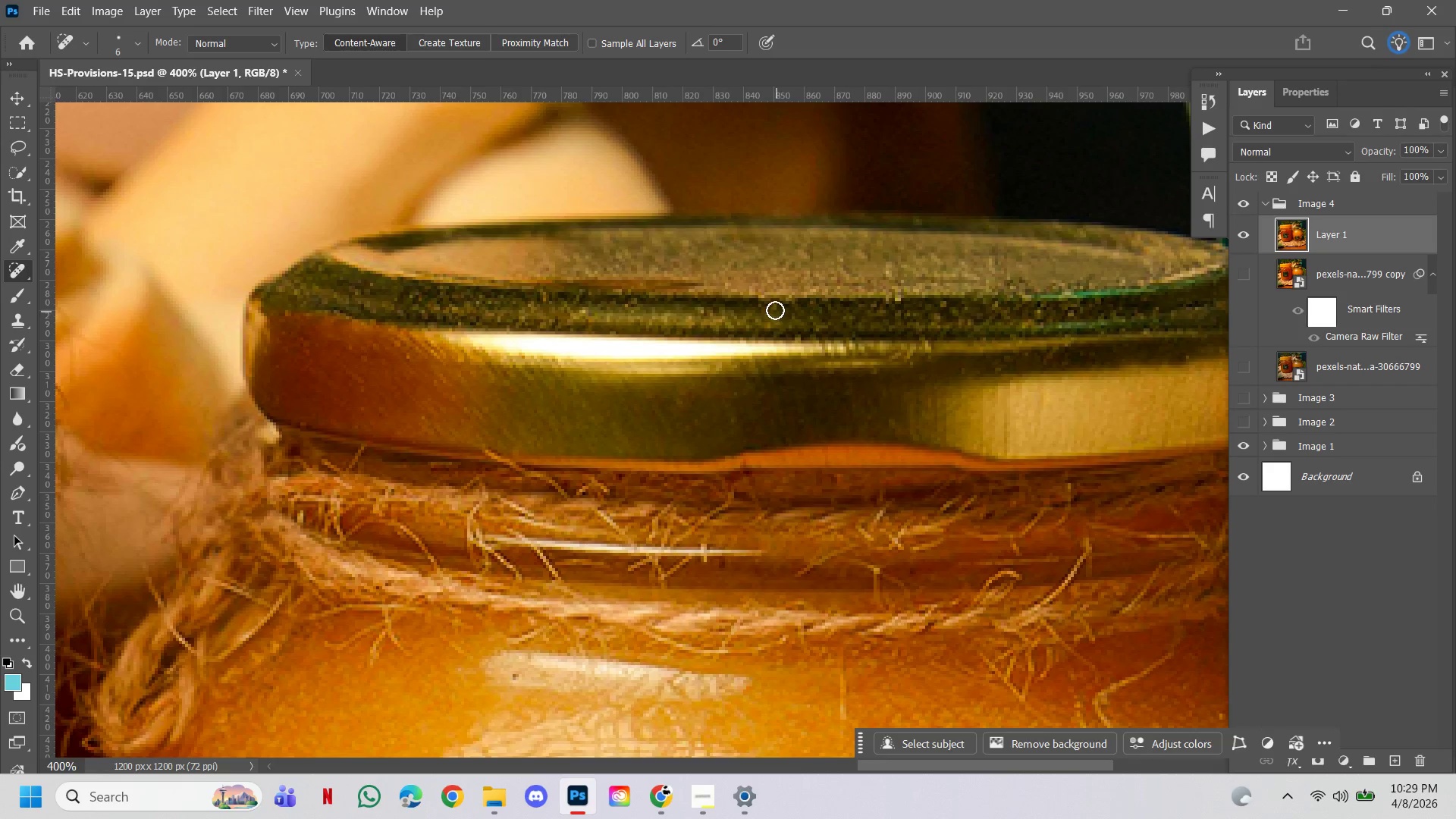 
left_click([774, 309])
 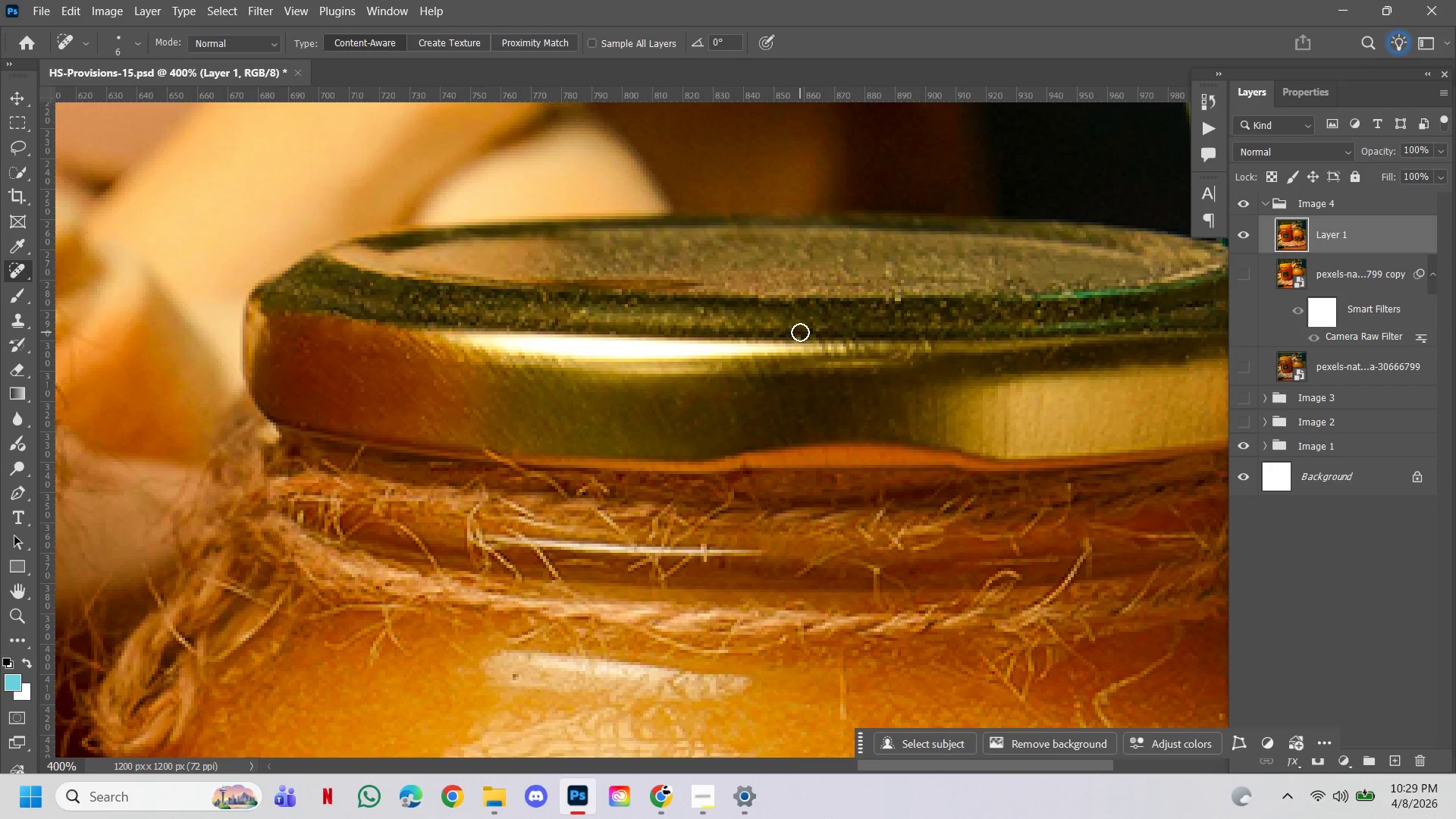 
left_click([798, 332])
 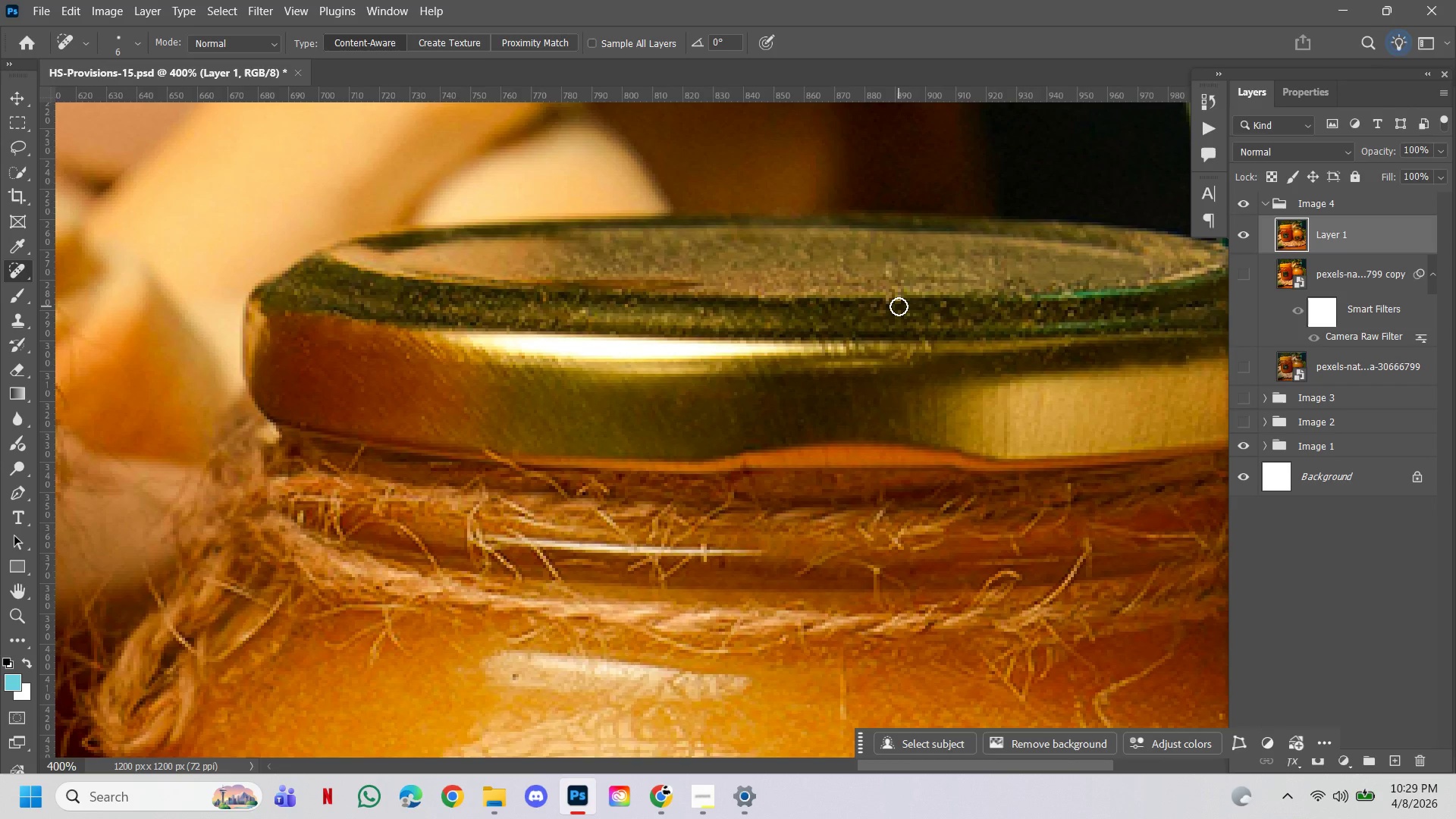 
left_click([898, 305])
 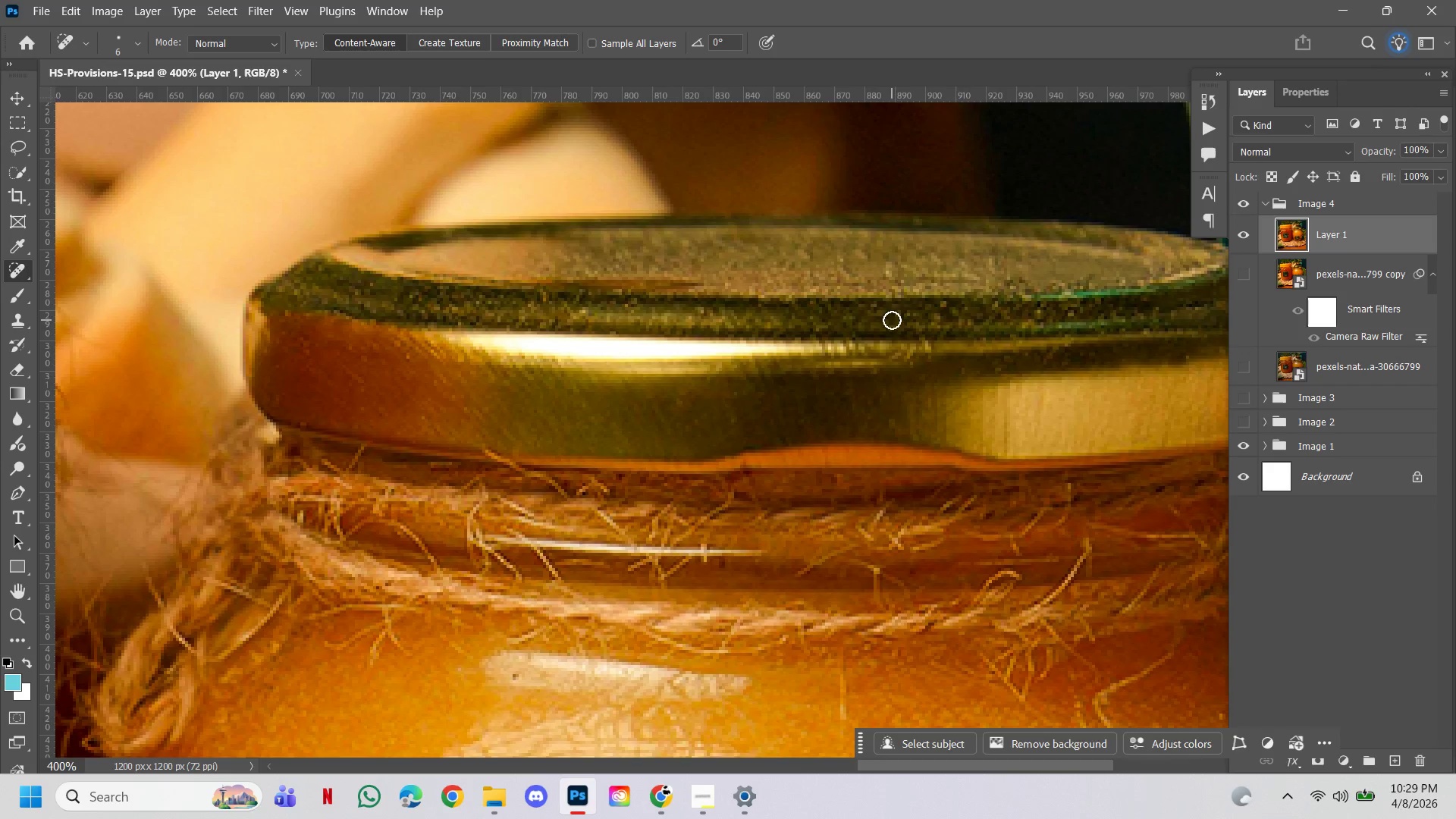 
left_click([880, 308])
 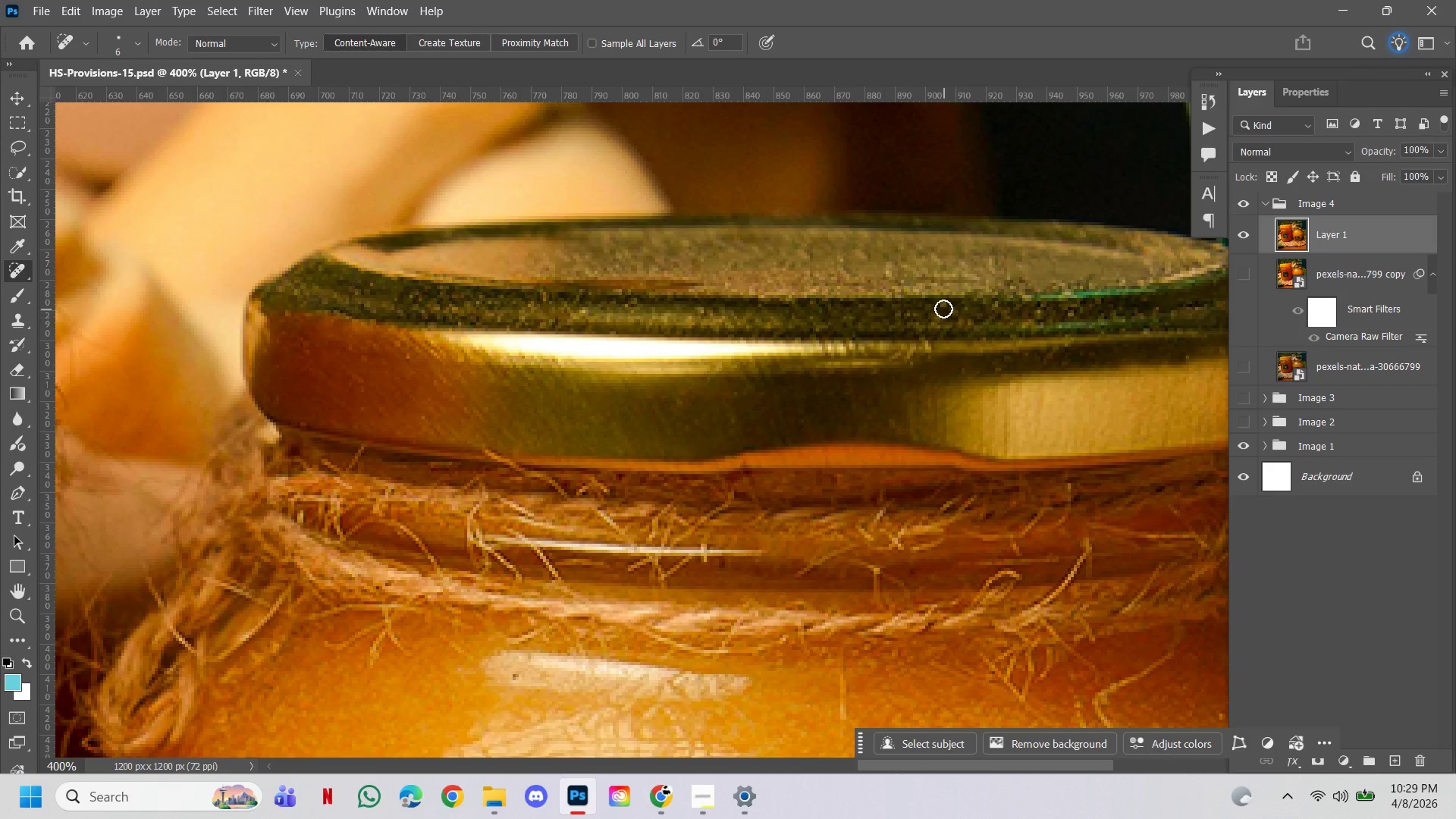 
left_click([942, 308])
 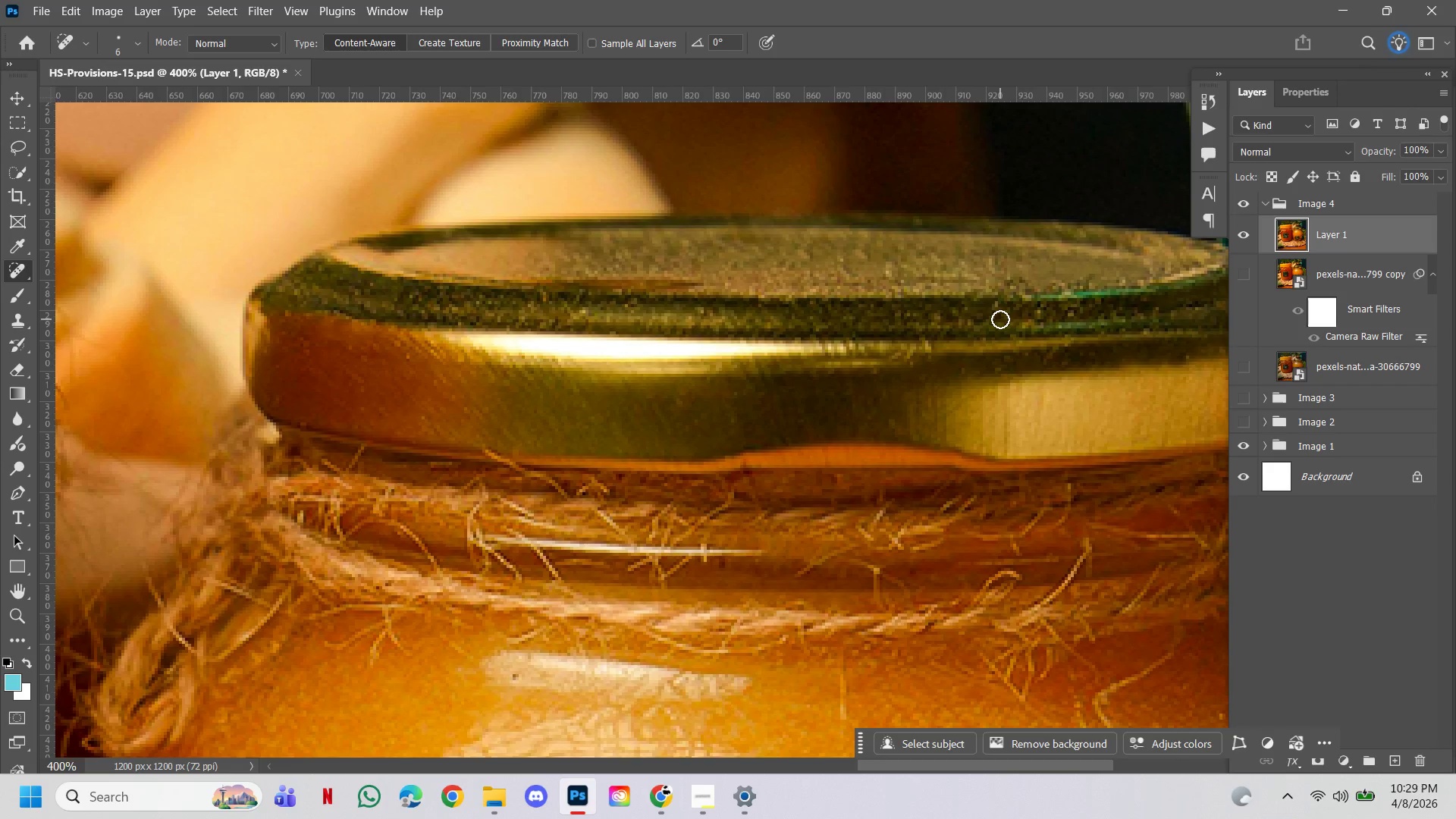 
left_click([998, 312])
 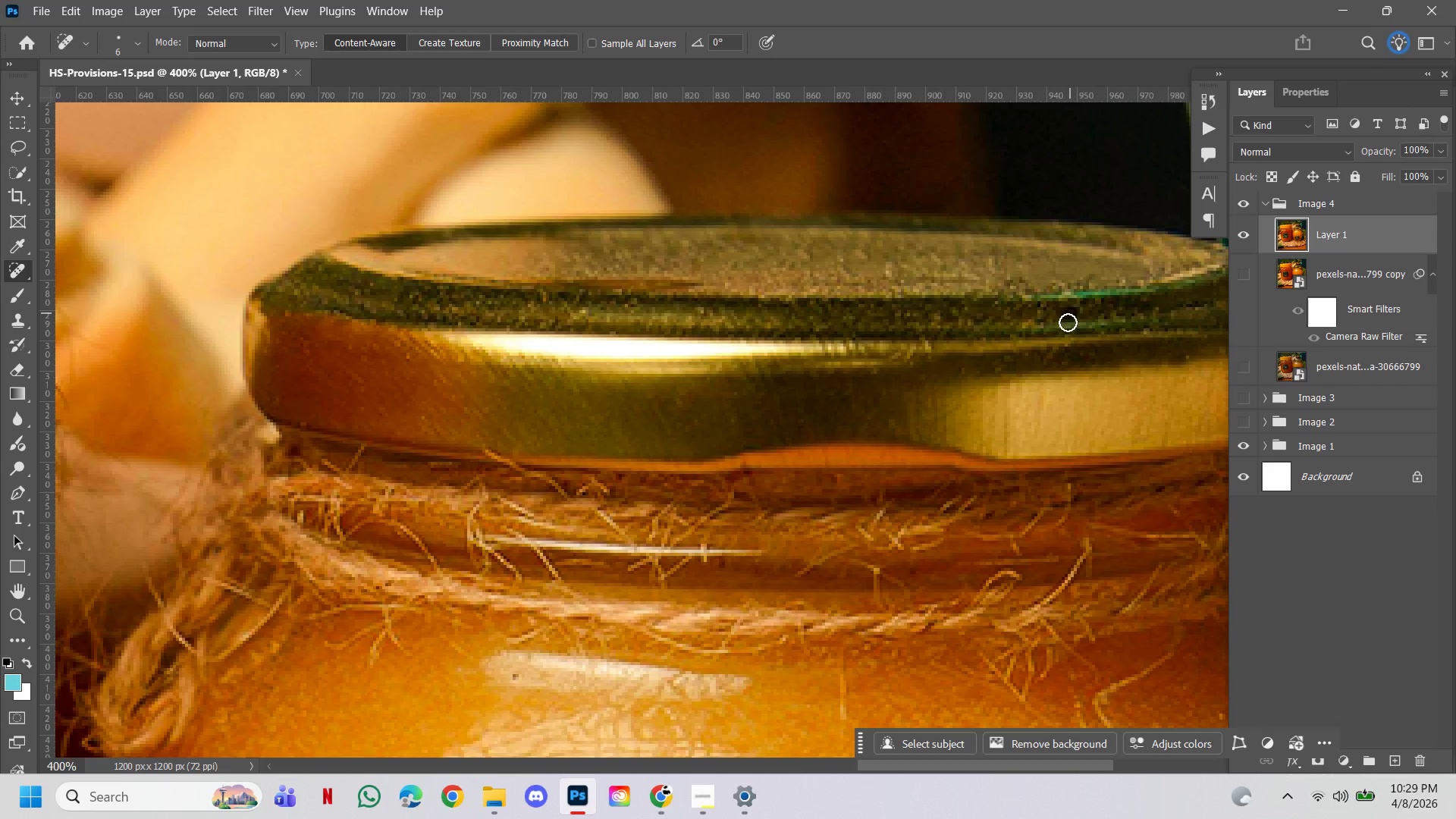 
left_click([1039, 312])
 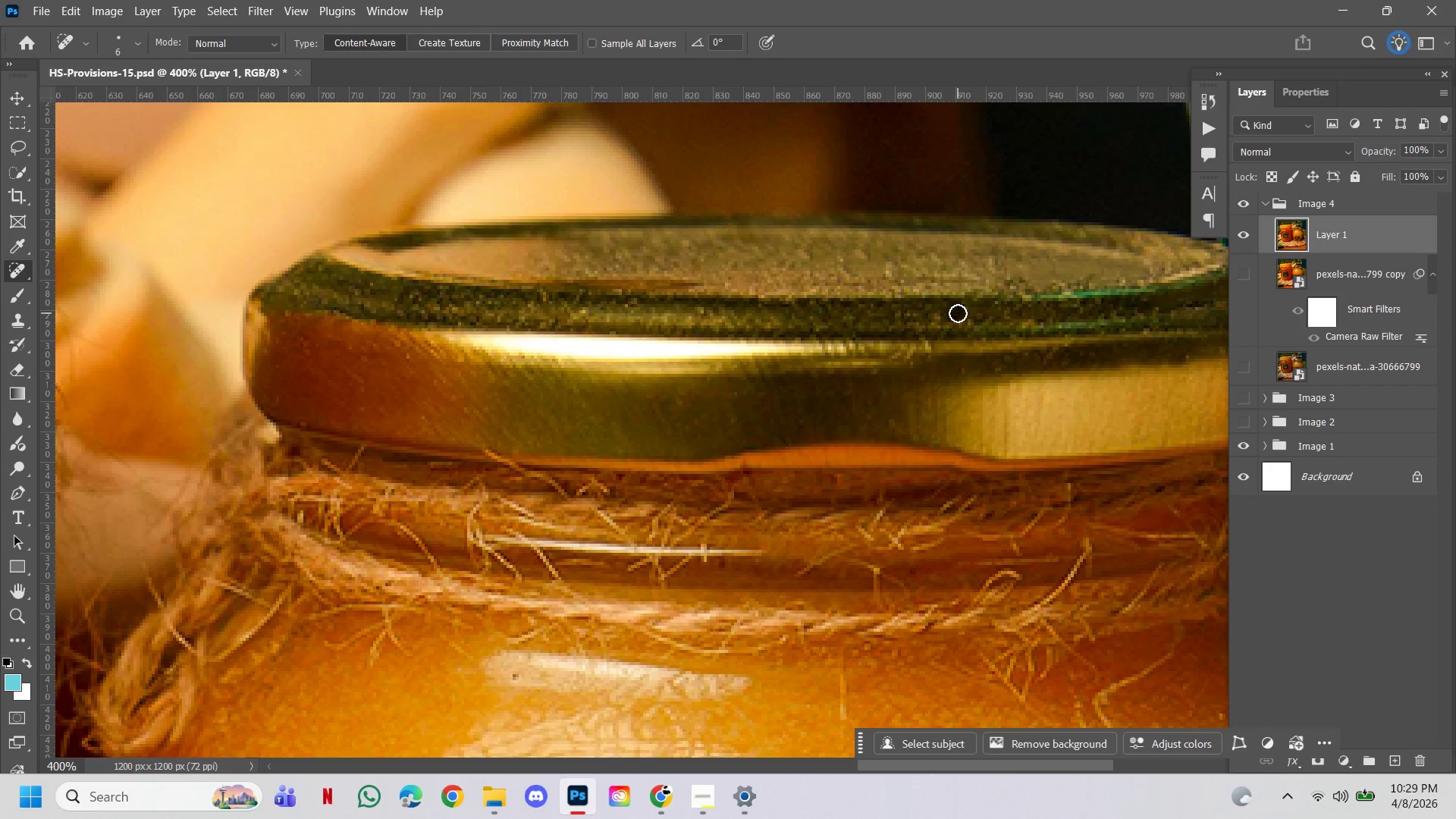 
double_click([970, 321])
 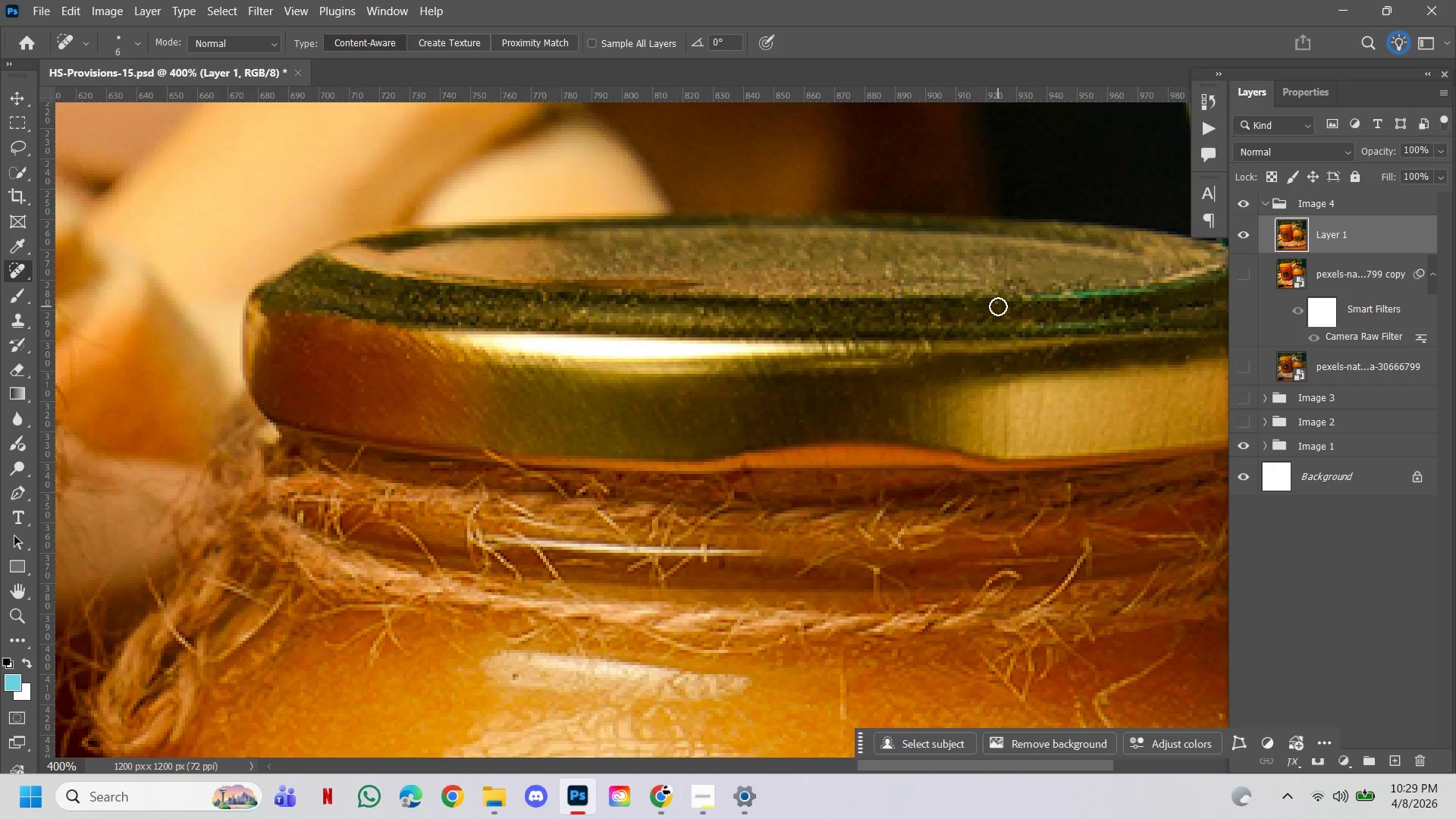 
left_click([998, 306])
 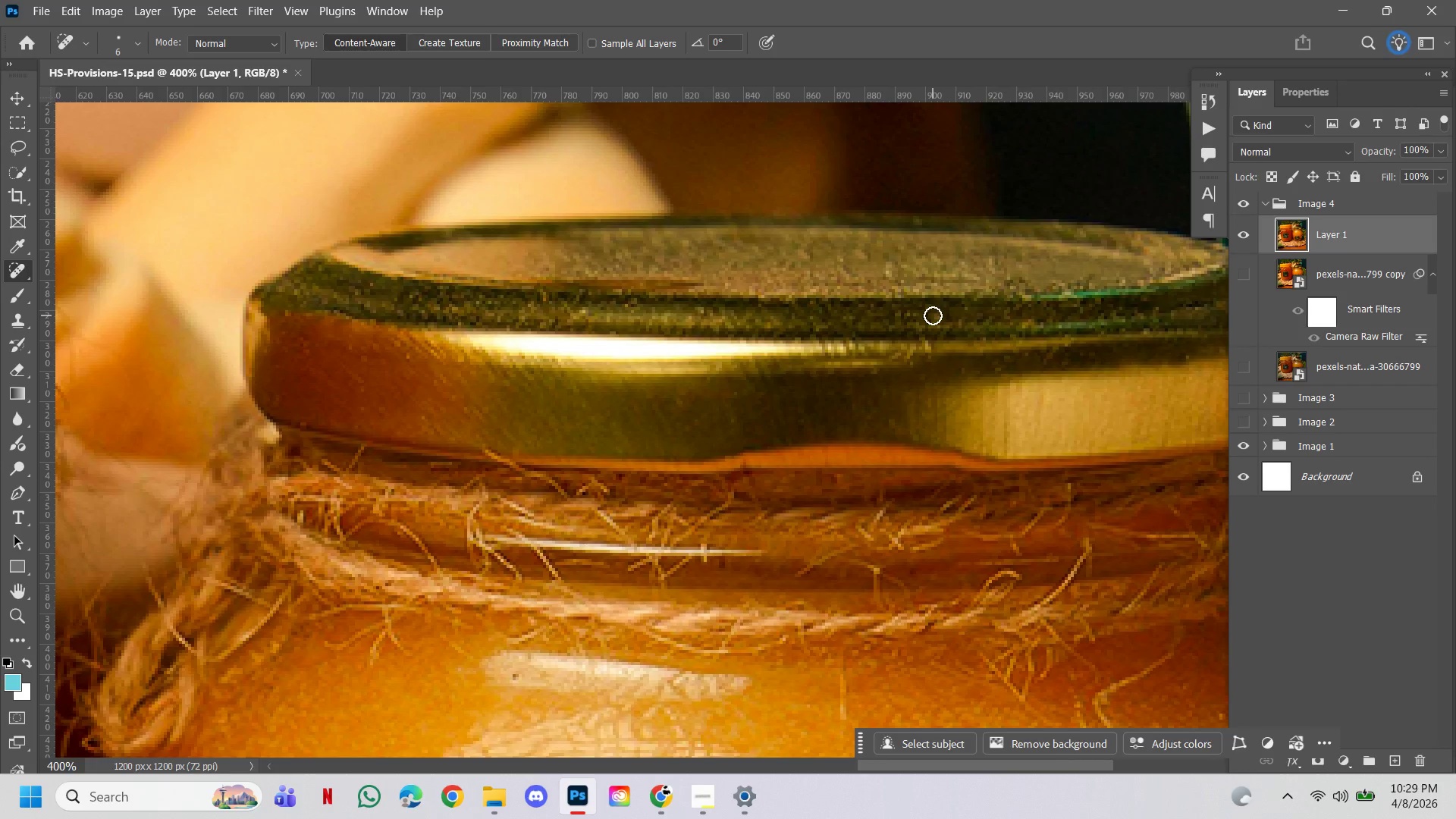 
left_click([933, 315])
 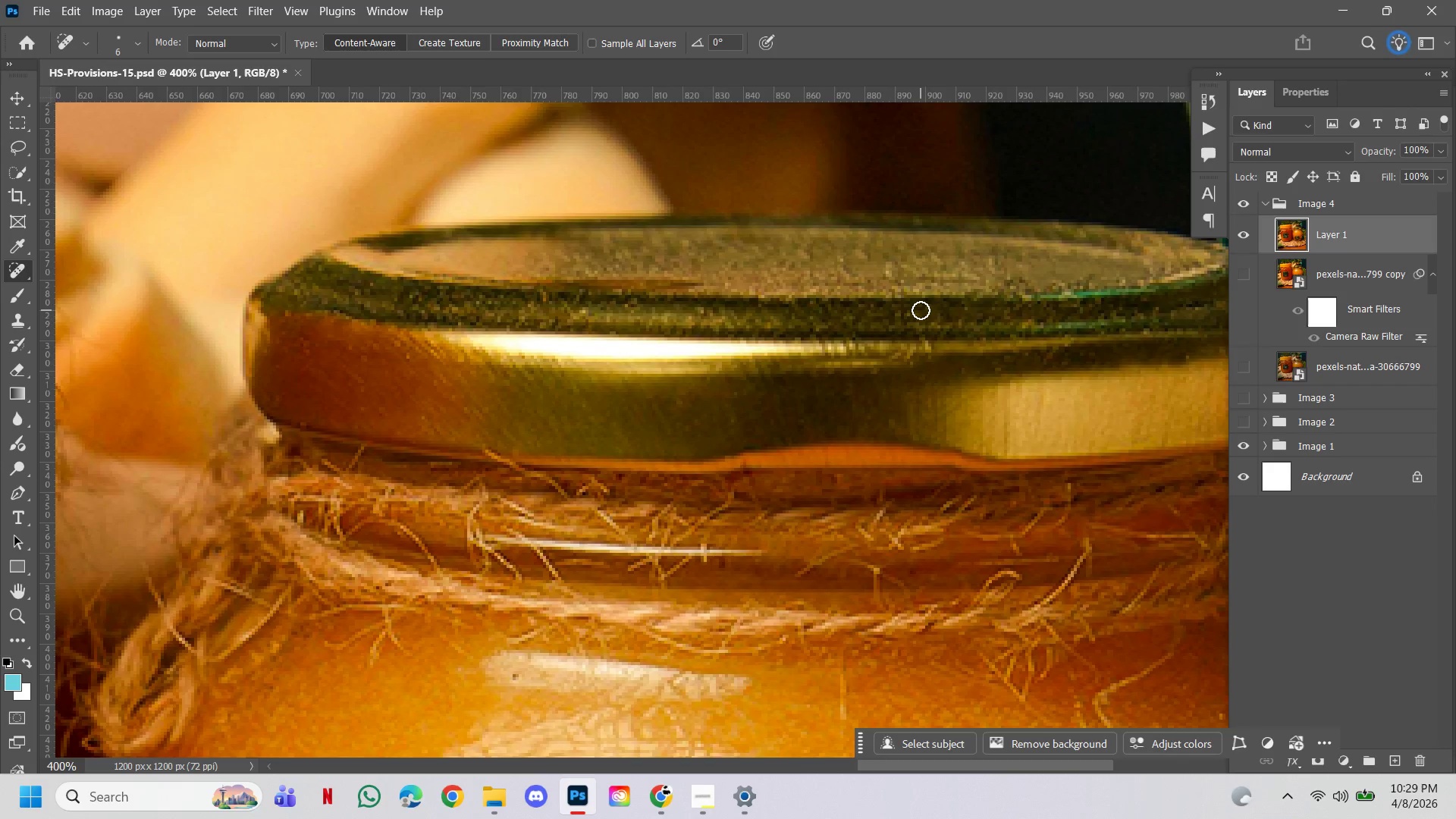 
left_click([915, 312])
 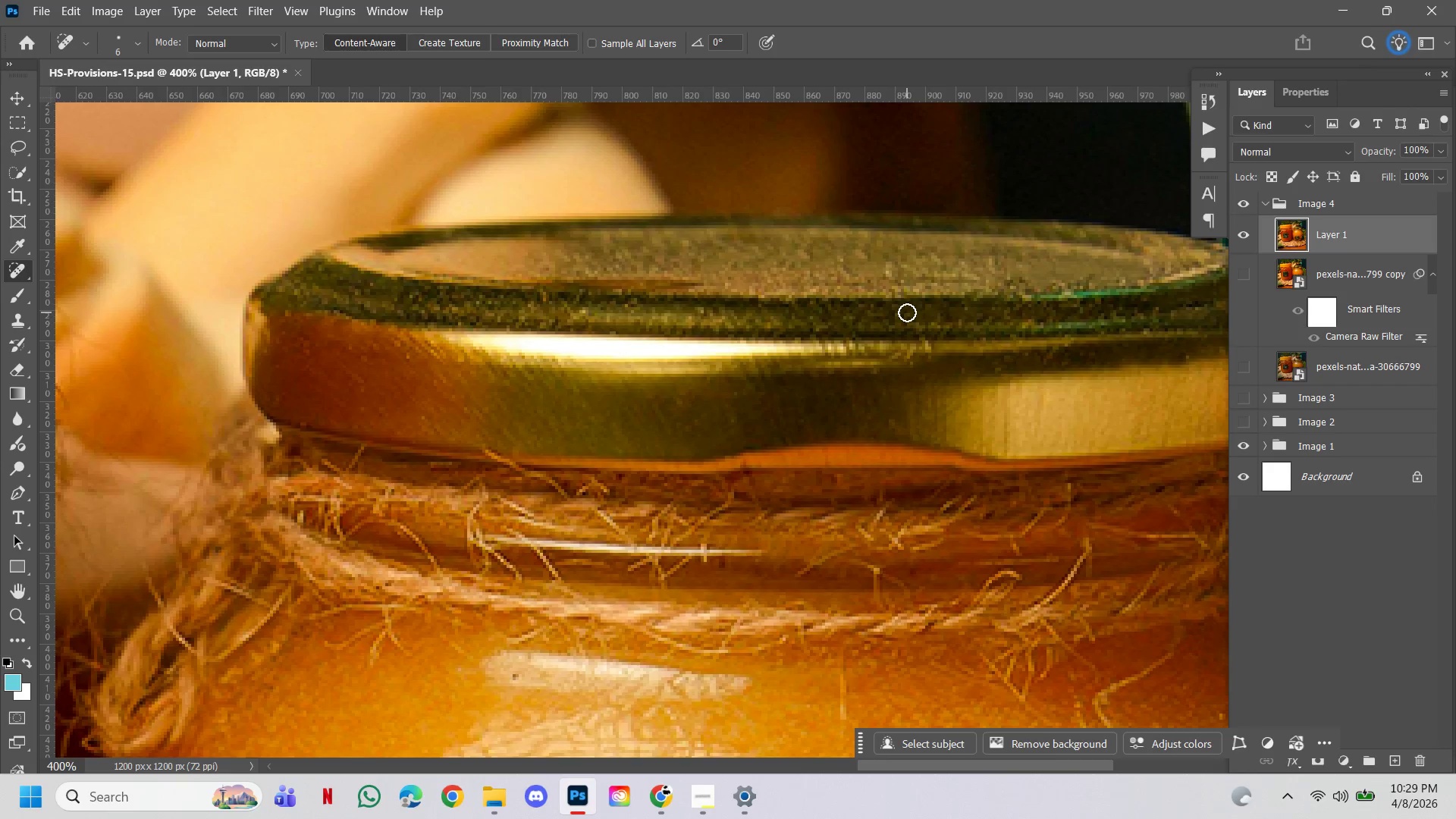 
left_click([907, 312])
 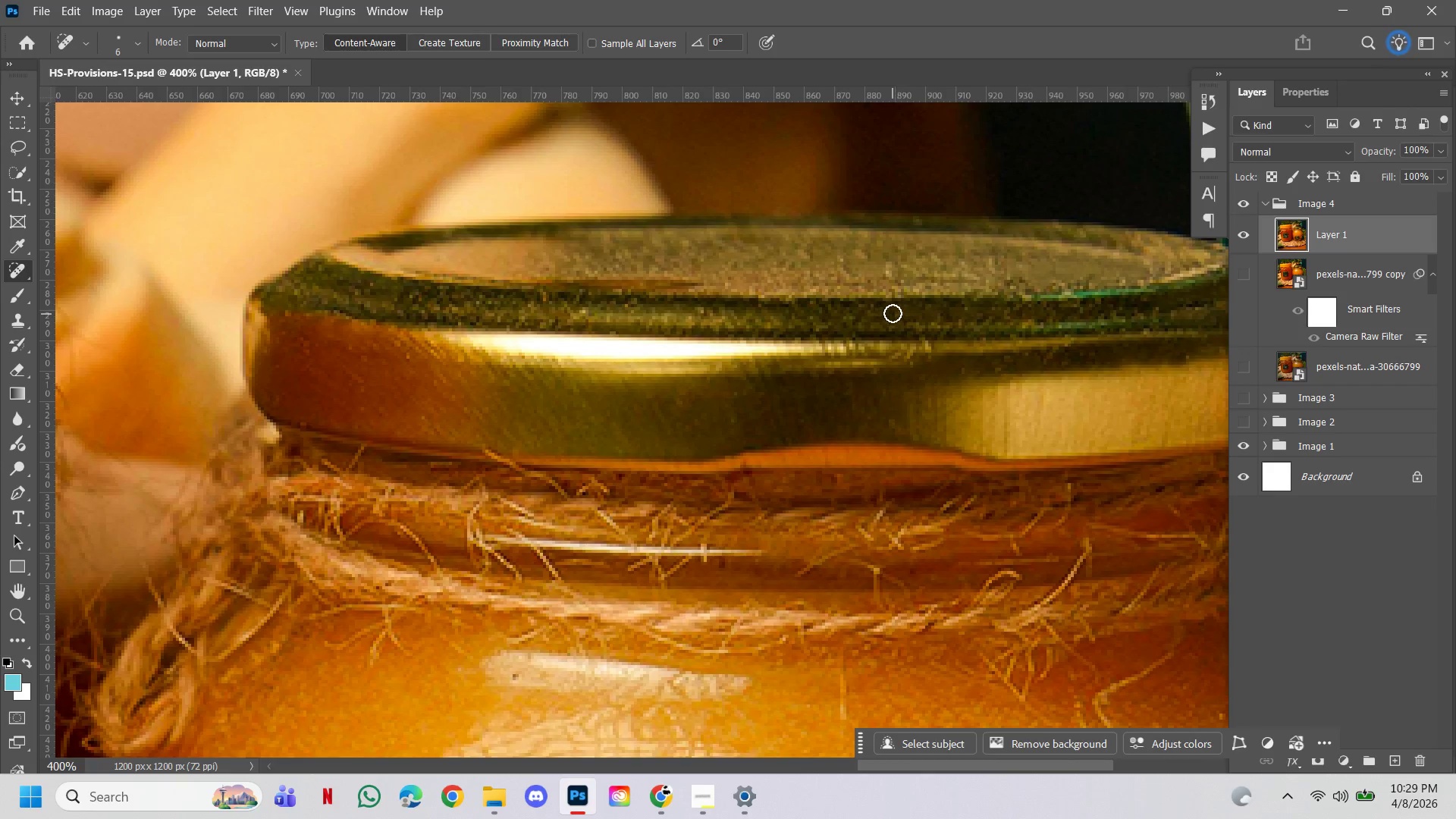 
left_click([893, 315])
 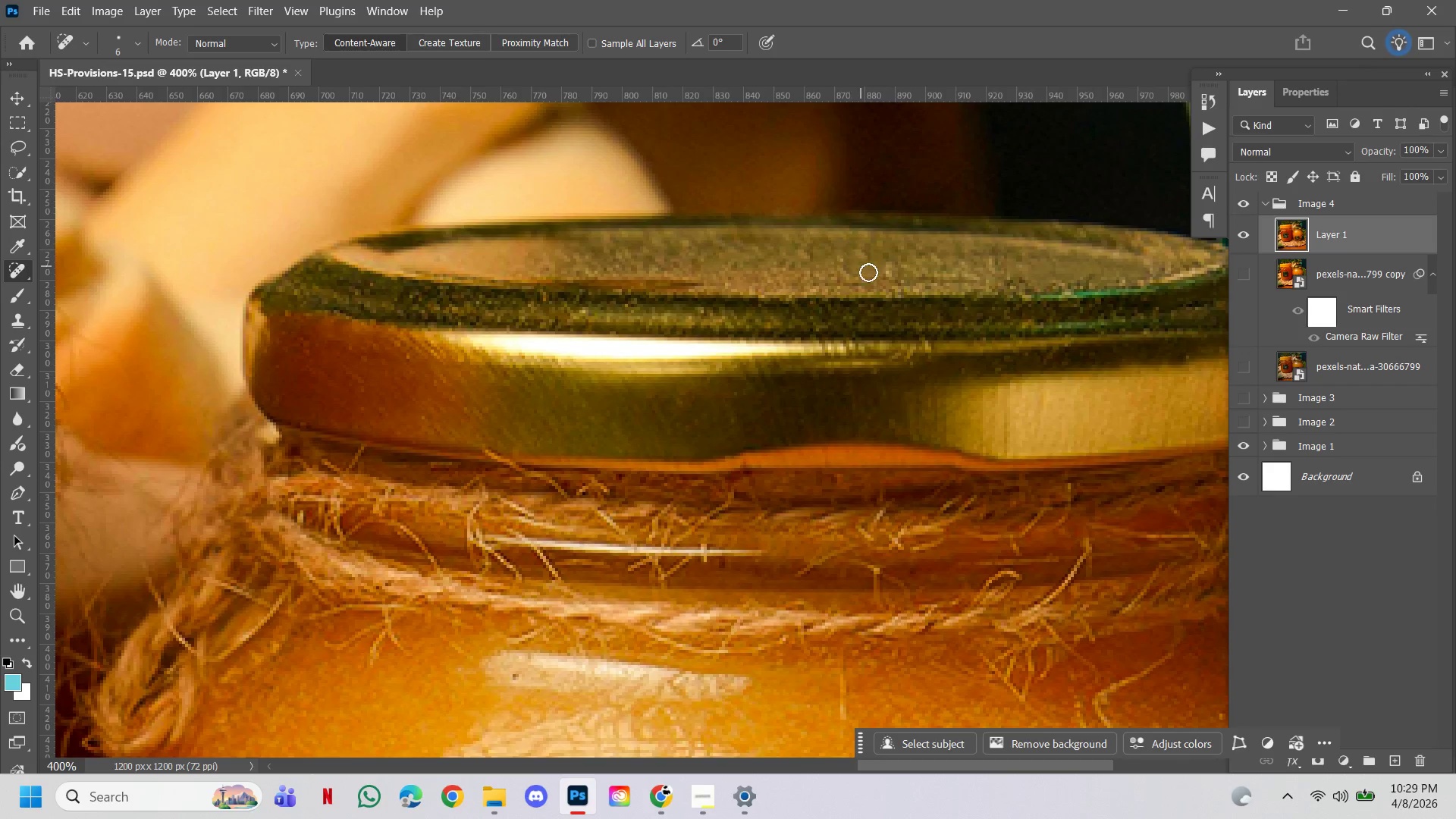 
left_click([883, 273])
 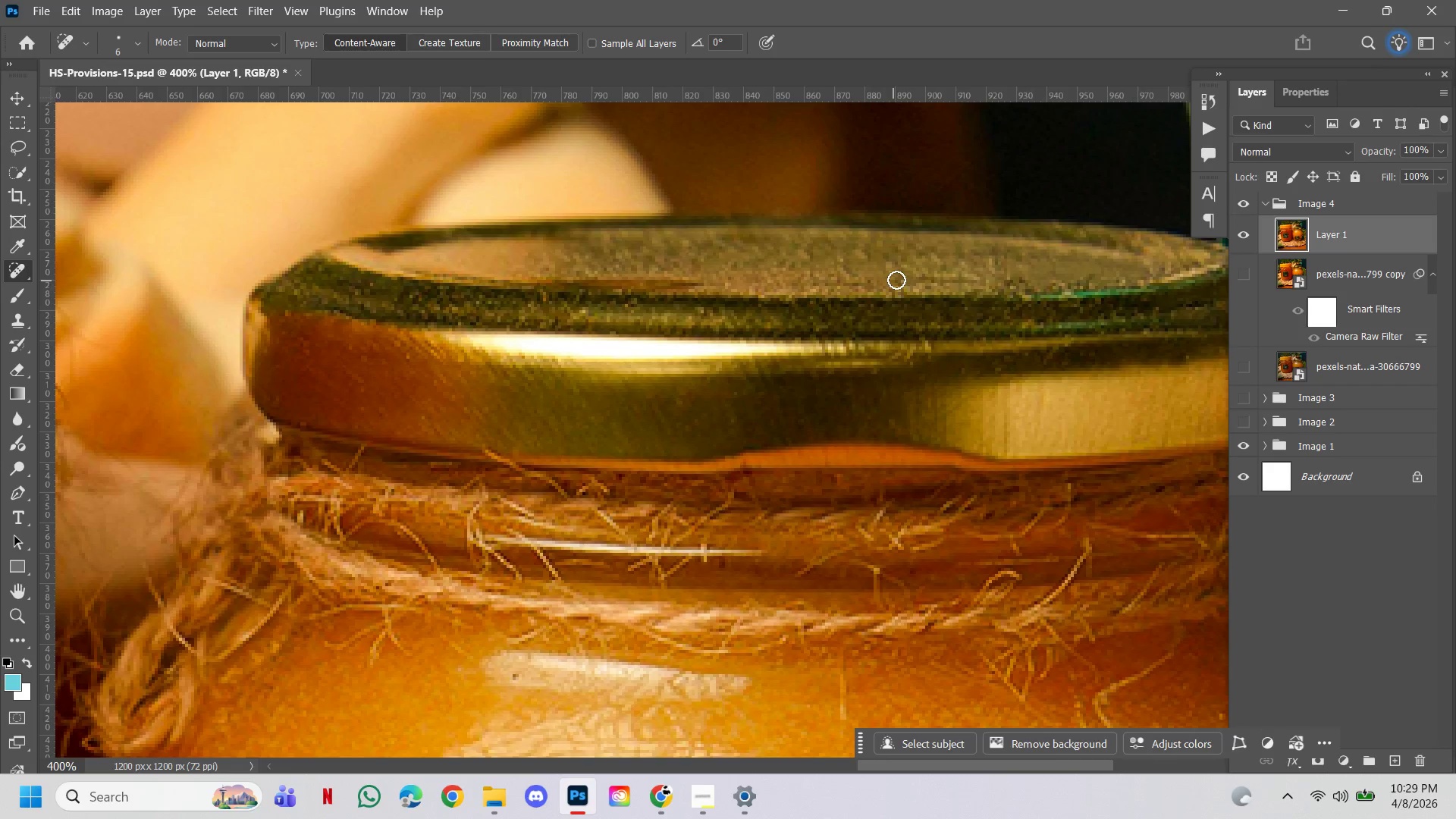 
left_click([899, 279])
 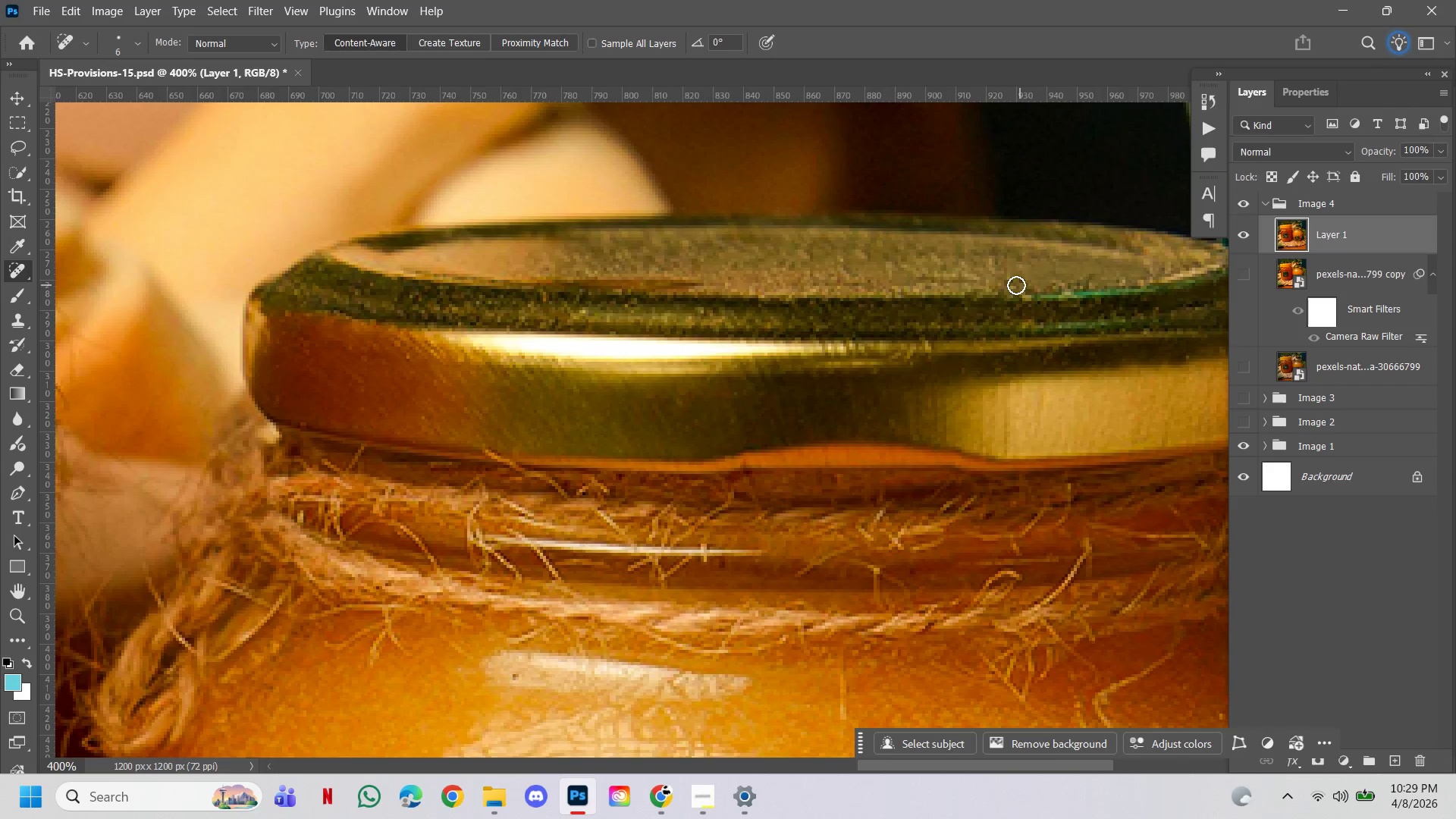 
left_click([1011, 285])
 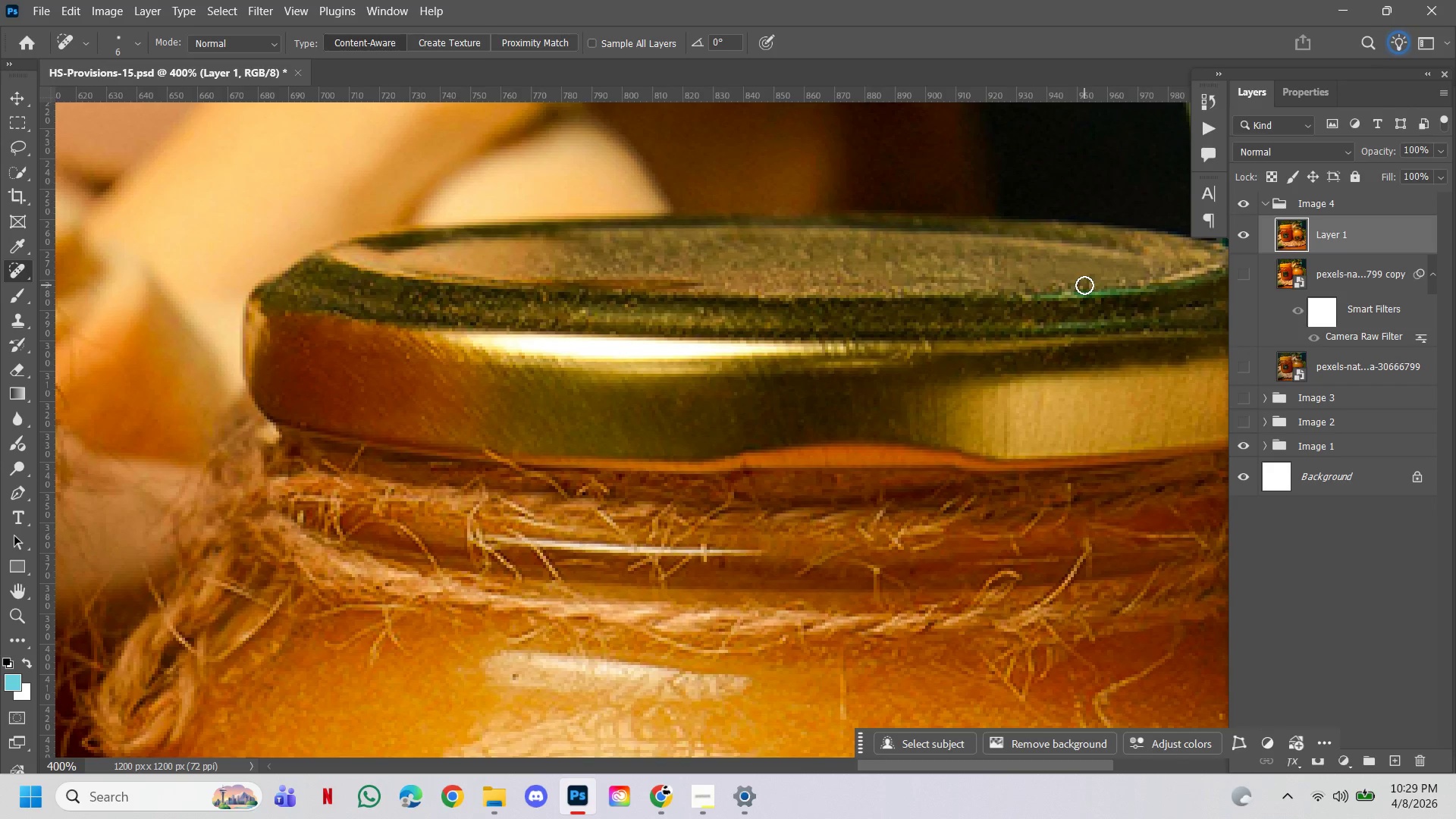 
left_click([1085, 285])
 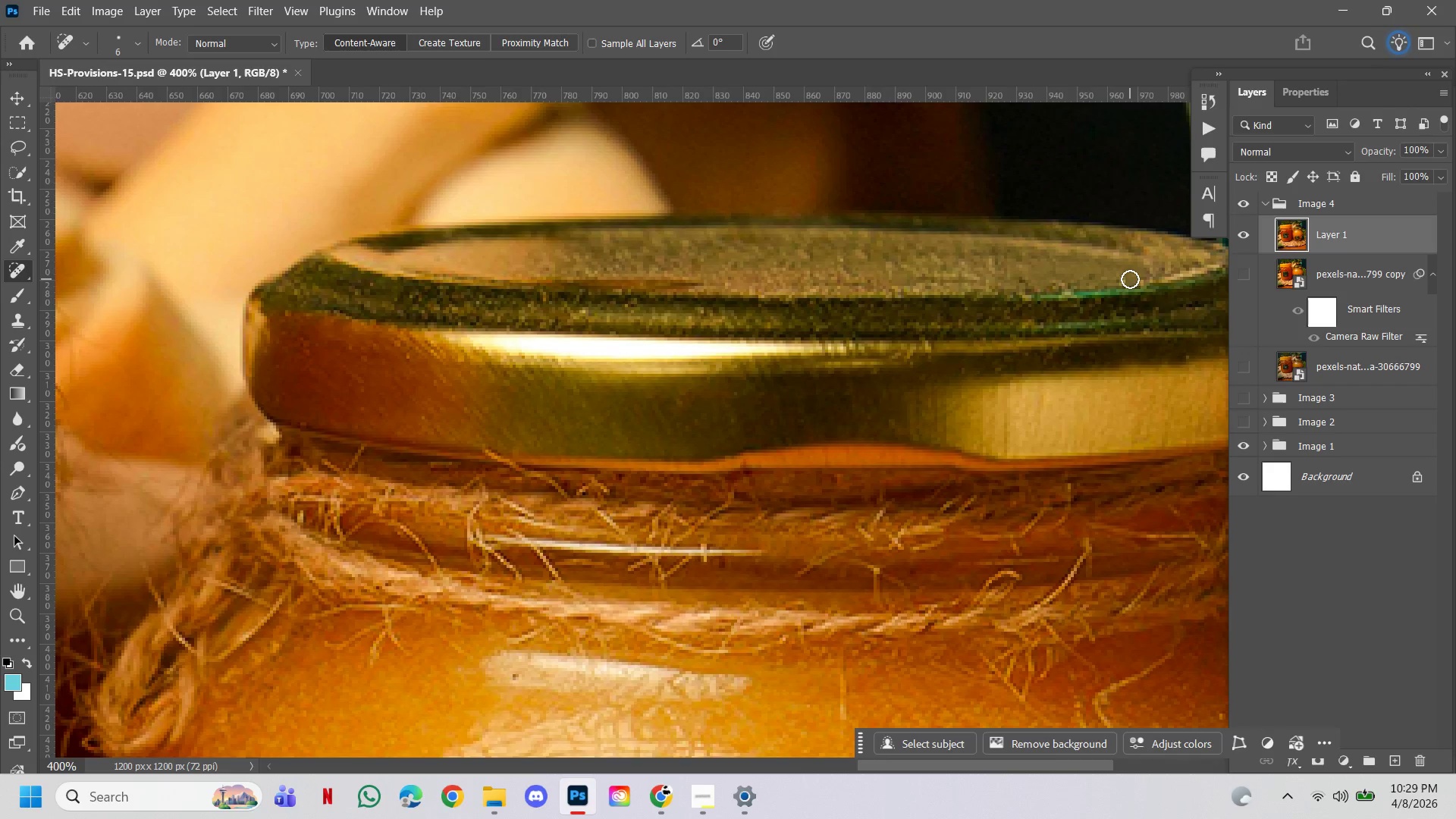 
left_click([1125, 275])
 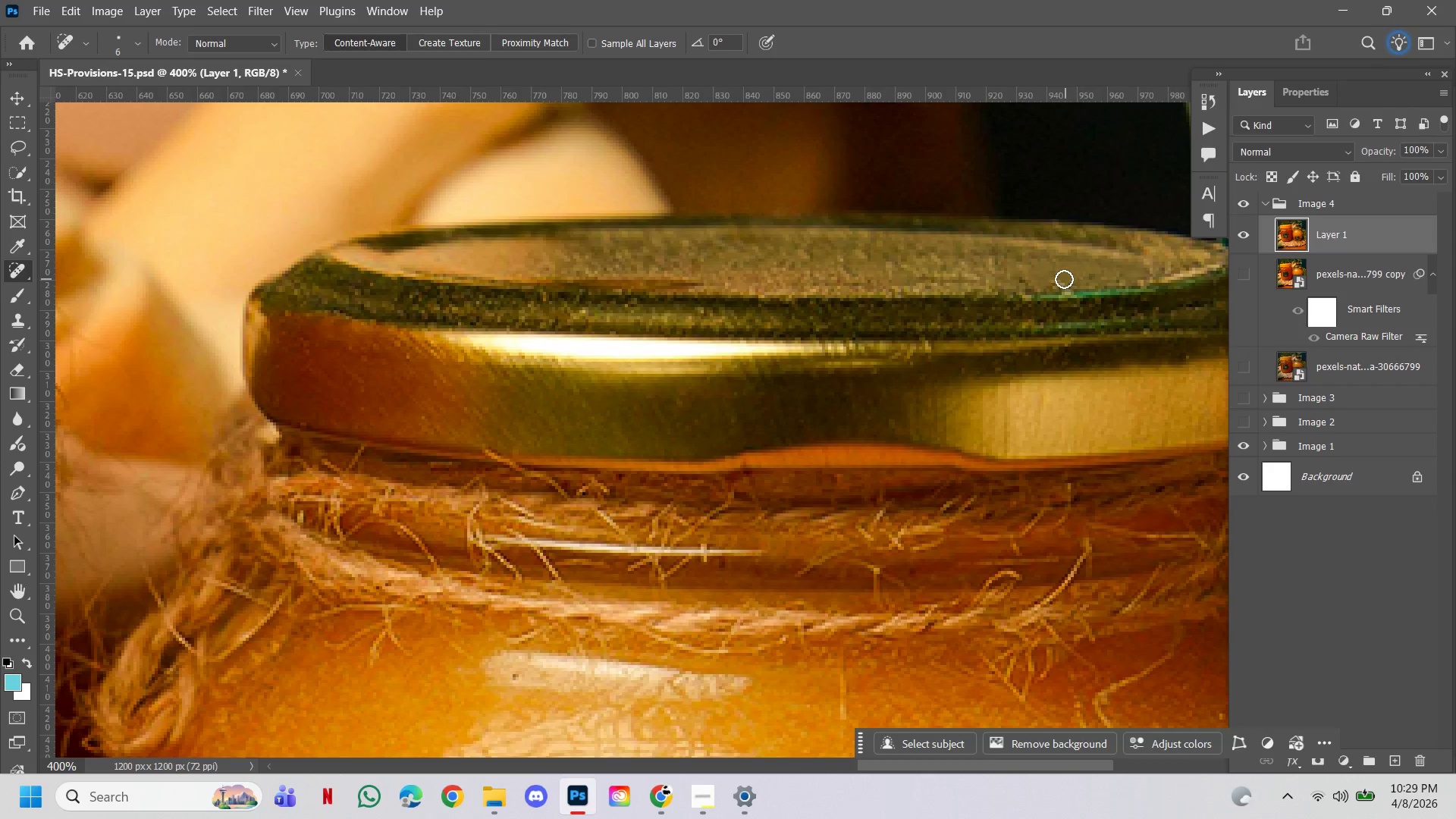 
left_click([1062, 279])
 